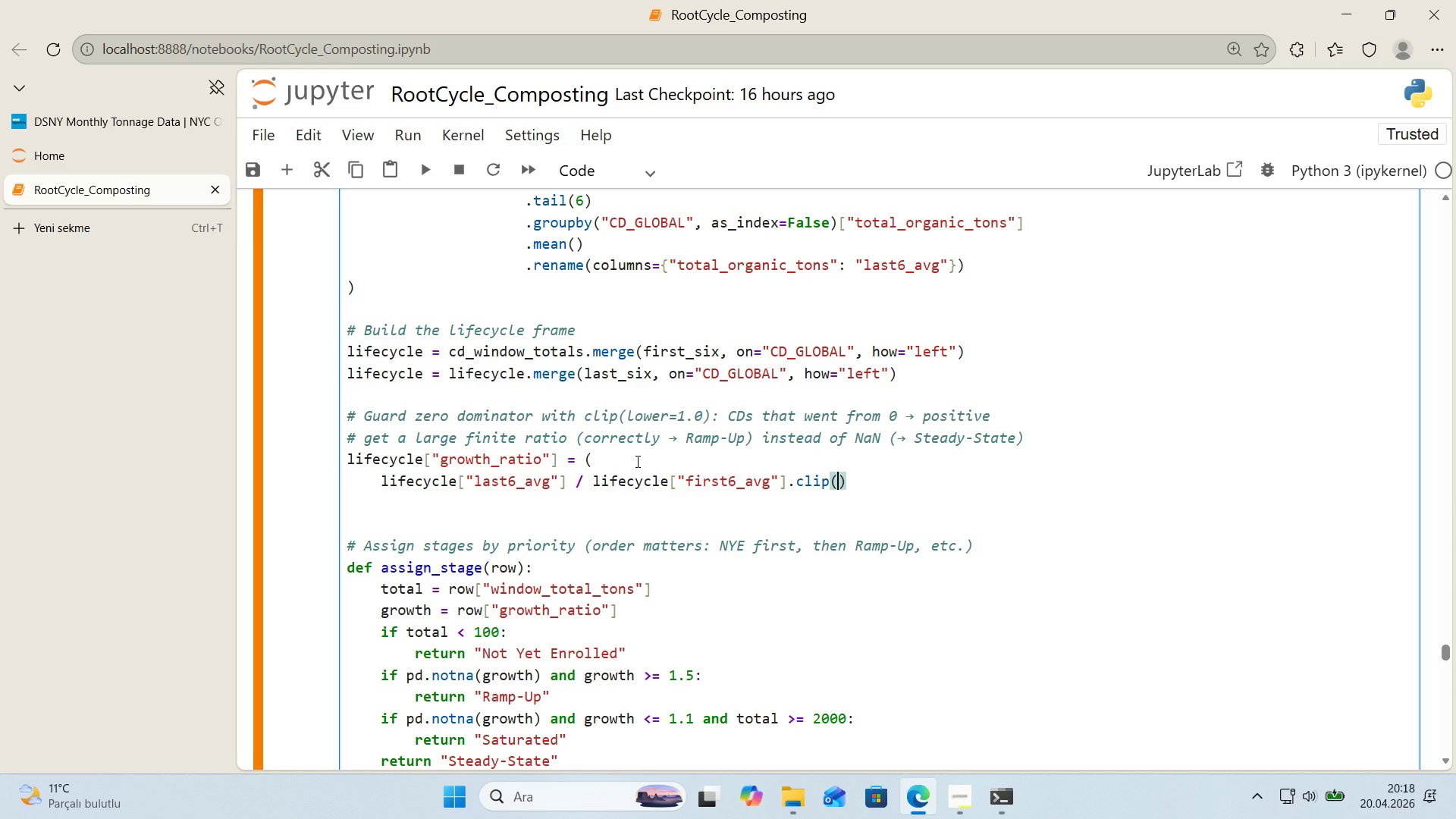 
 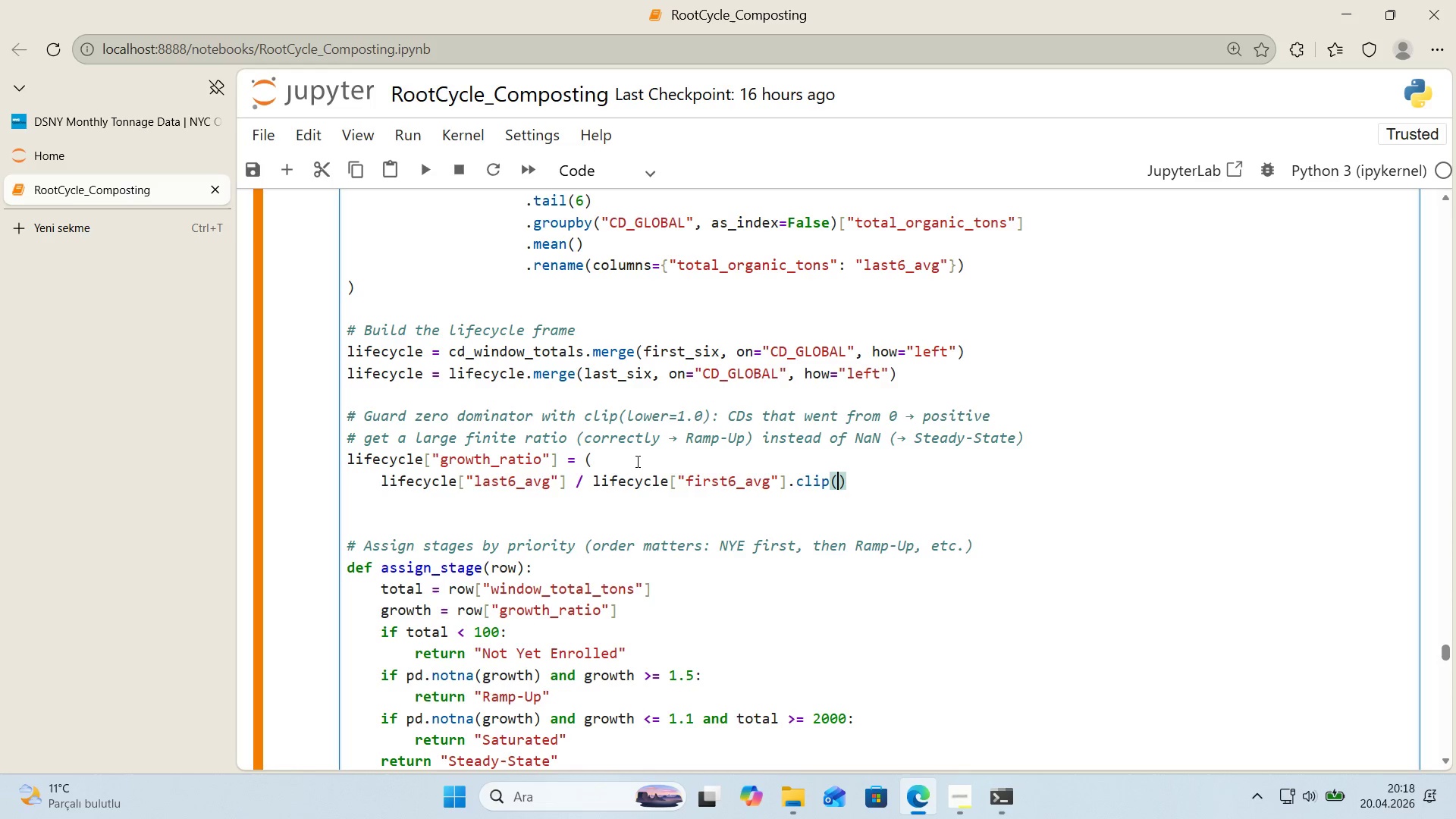 
key(ArrowLeft)
 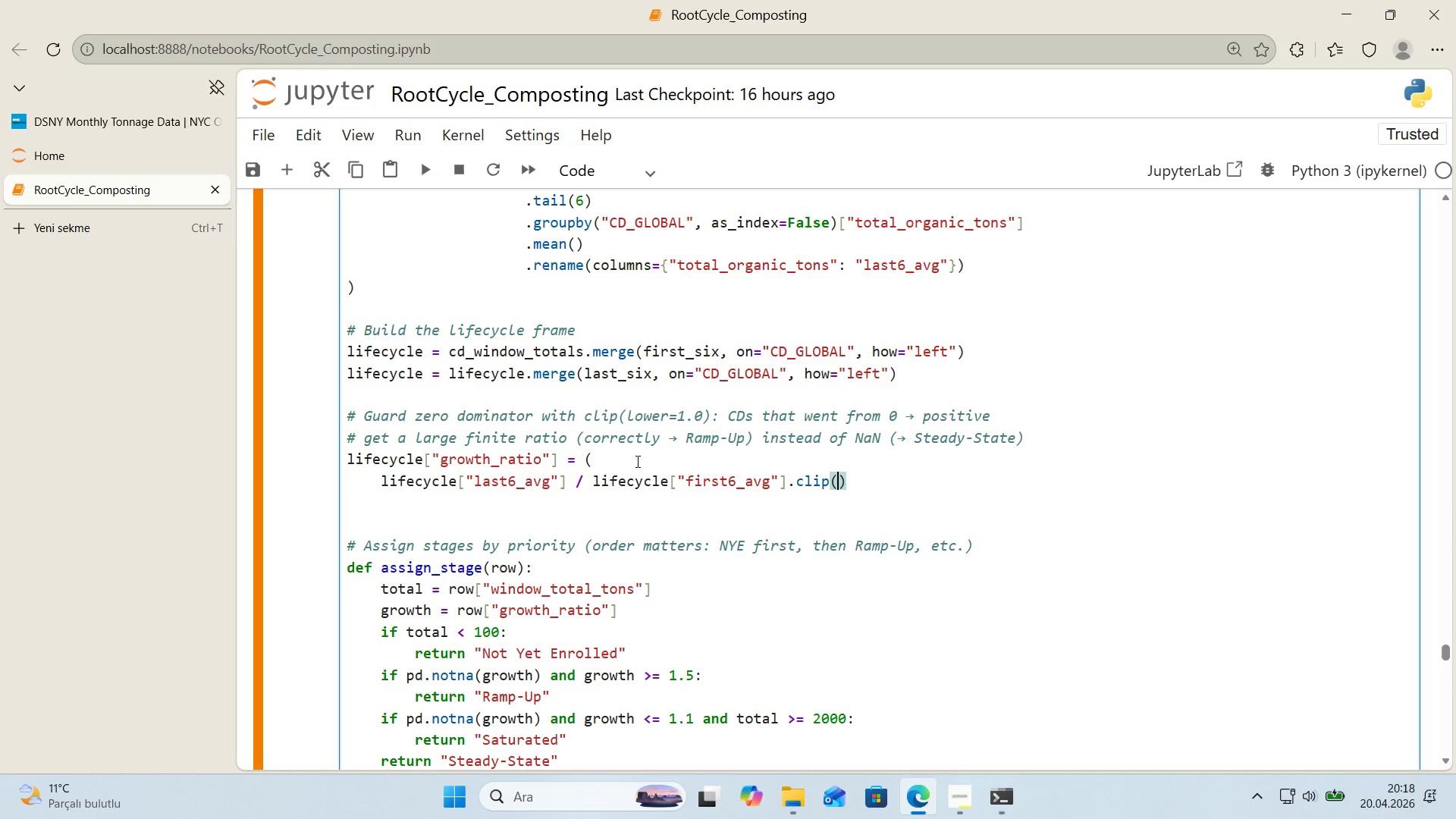 
type(lower)1.0)
 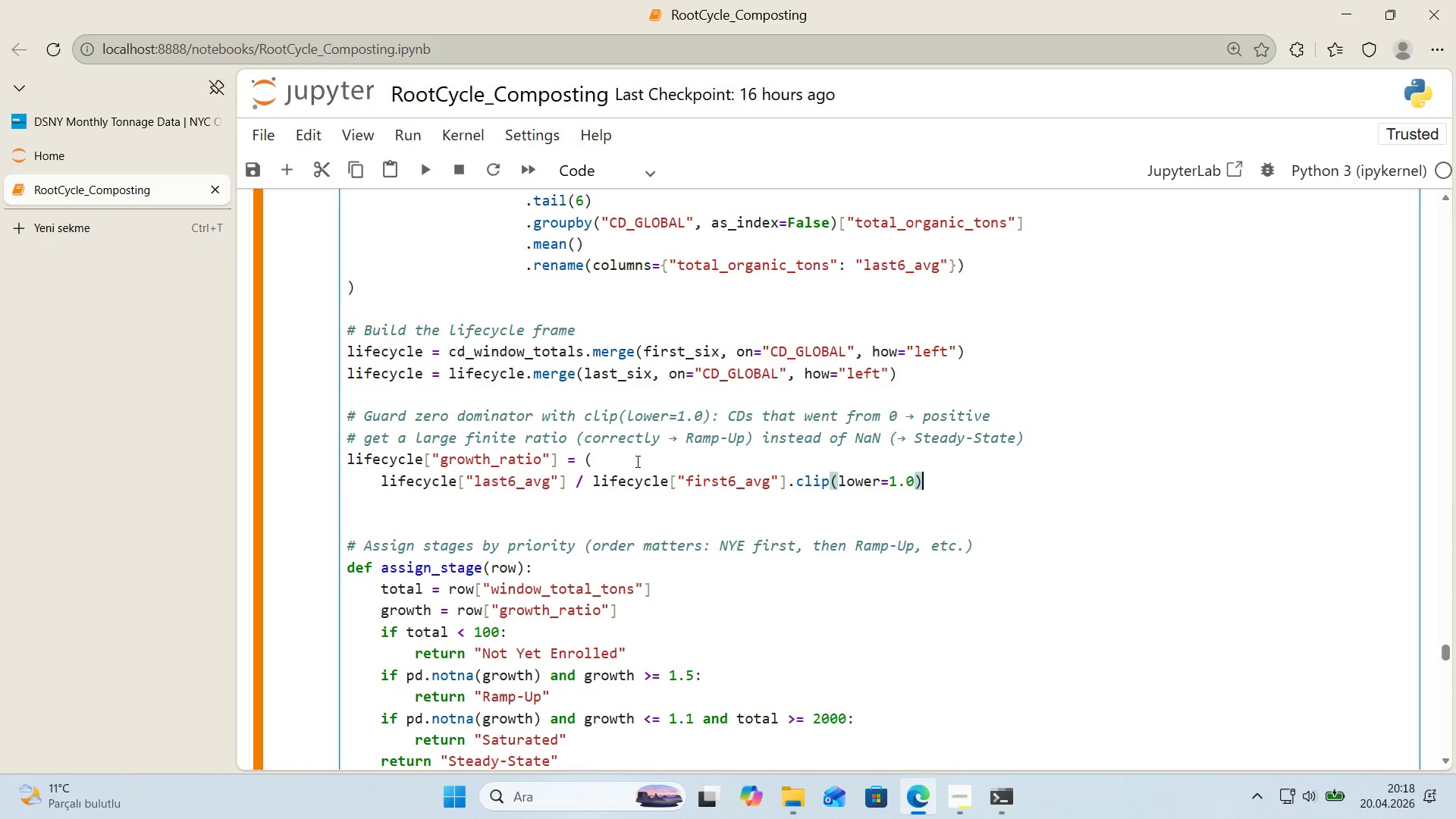 
 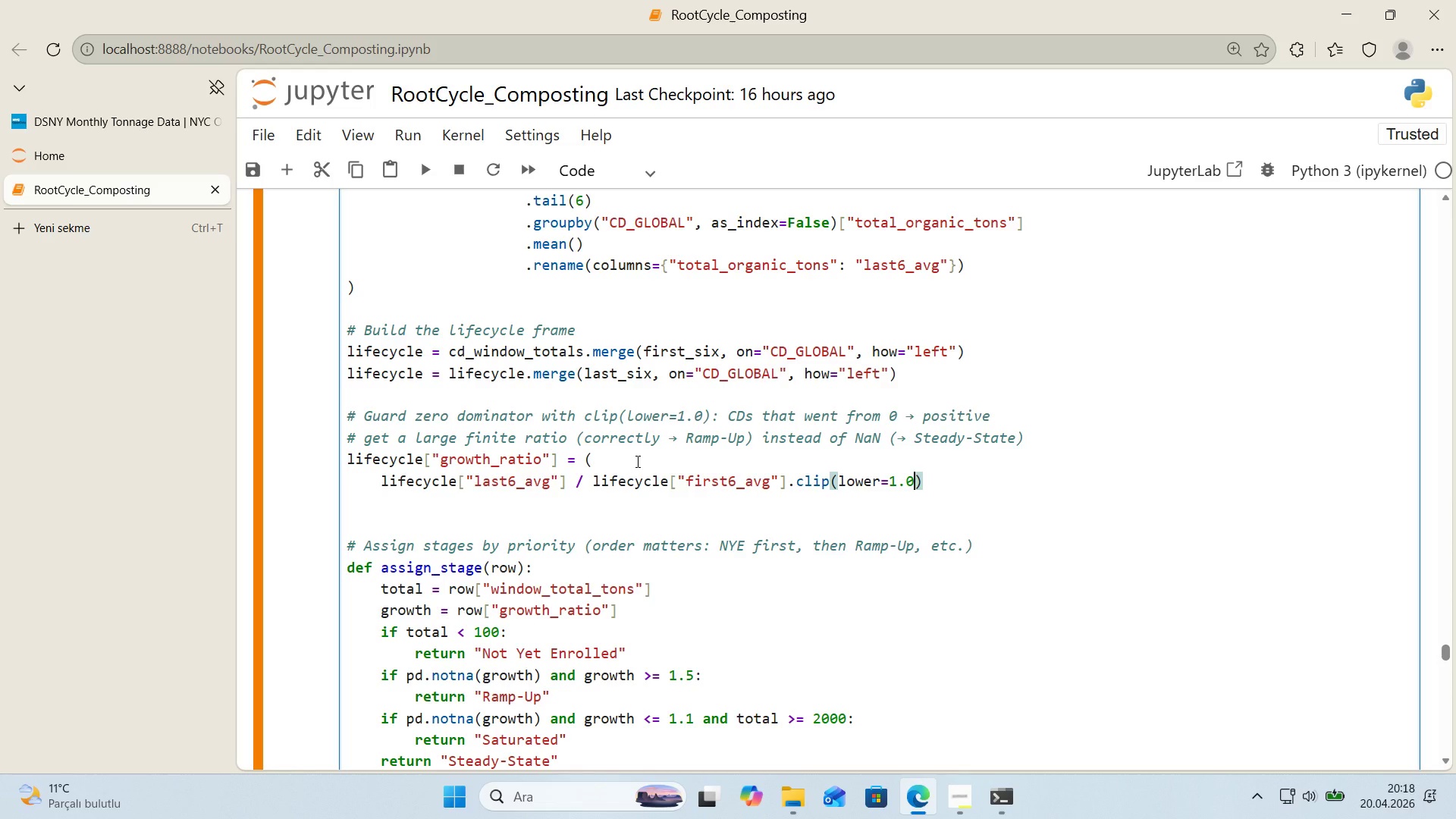 
key(ArrowRight)
 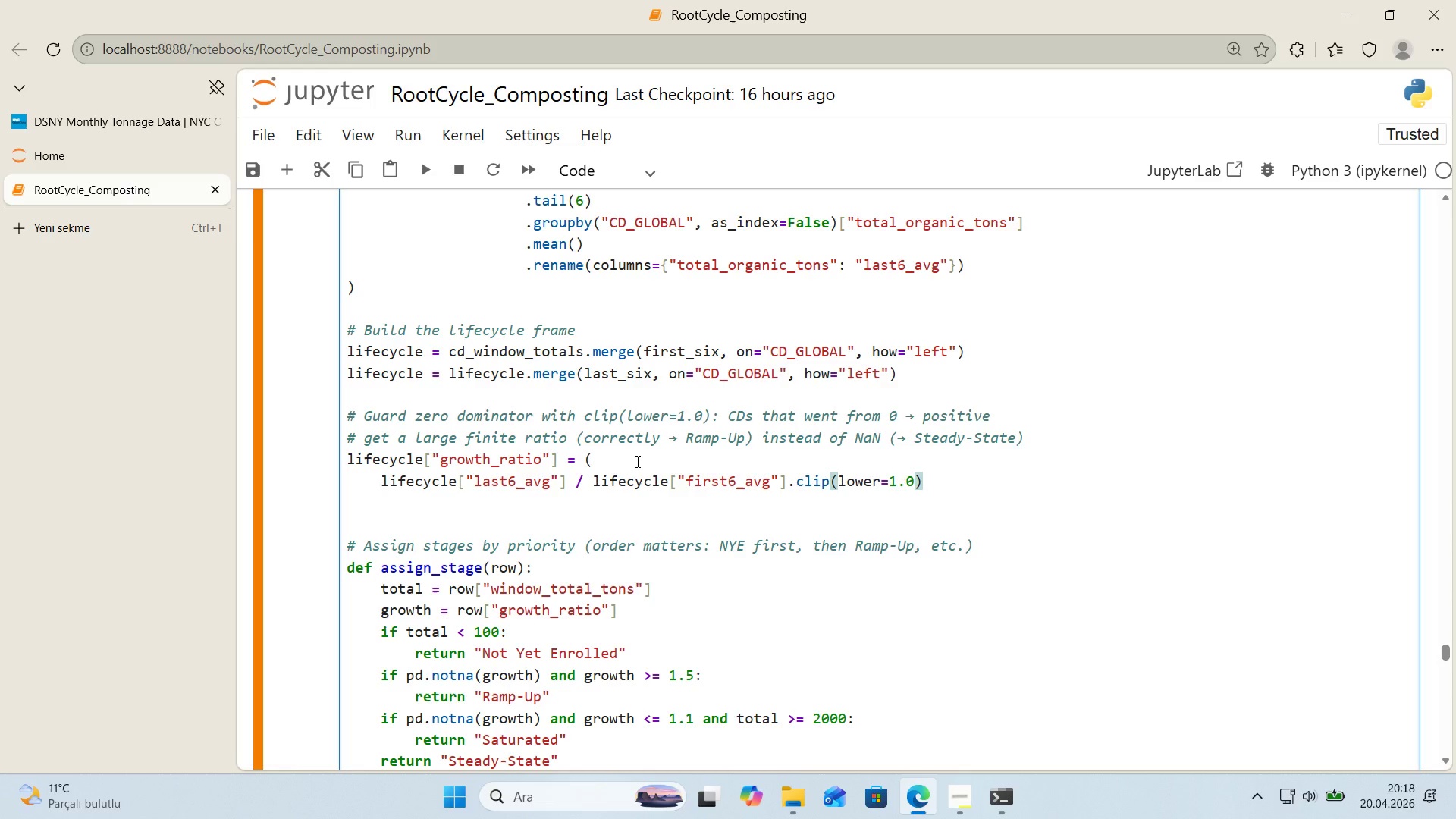 
wait(5.81)
 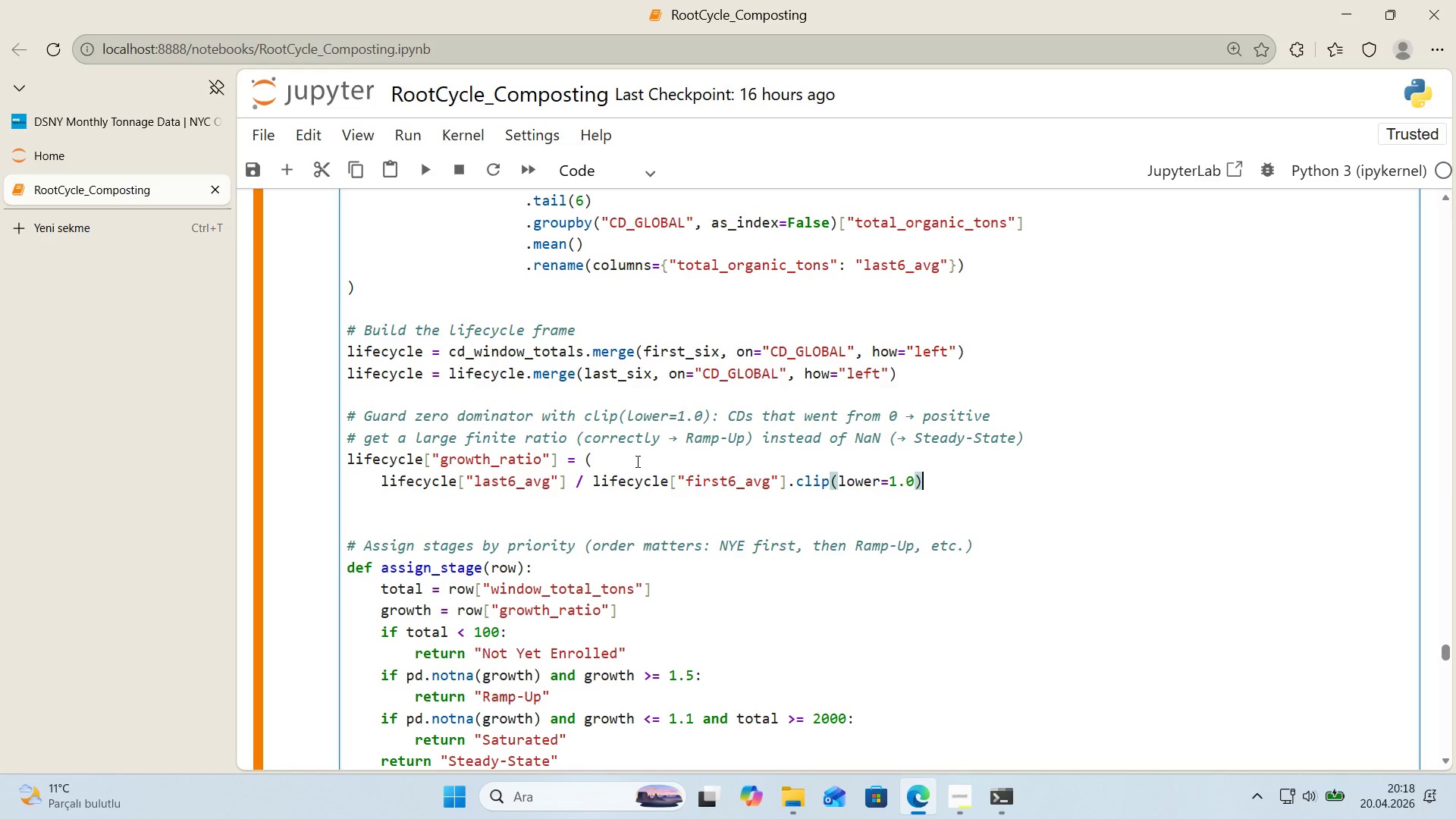 
key(Enter)
 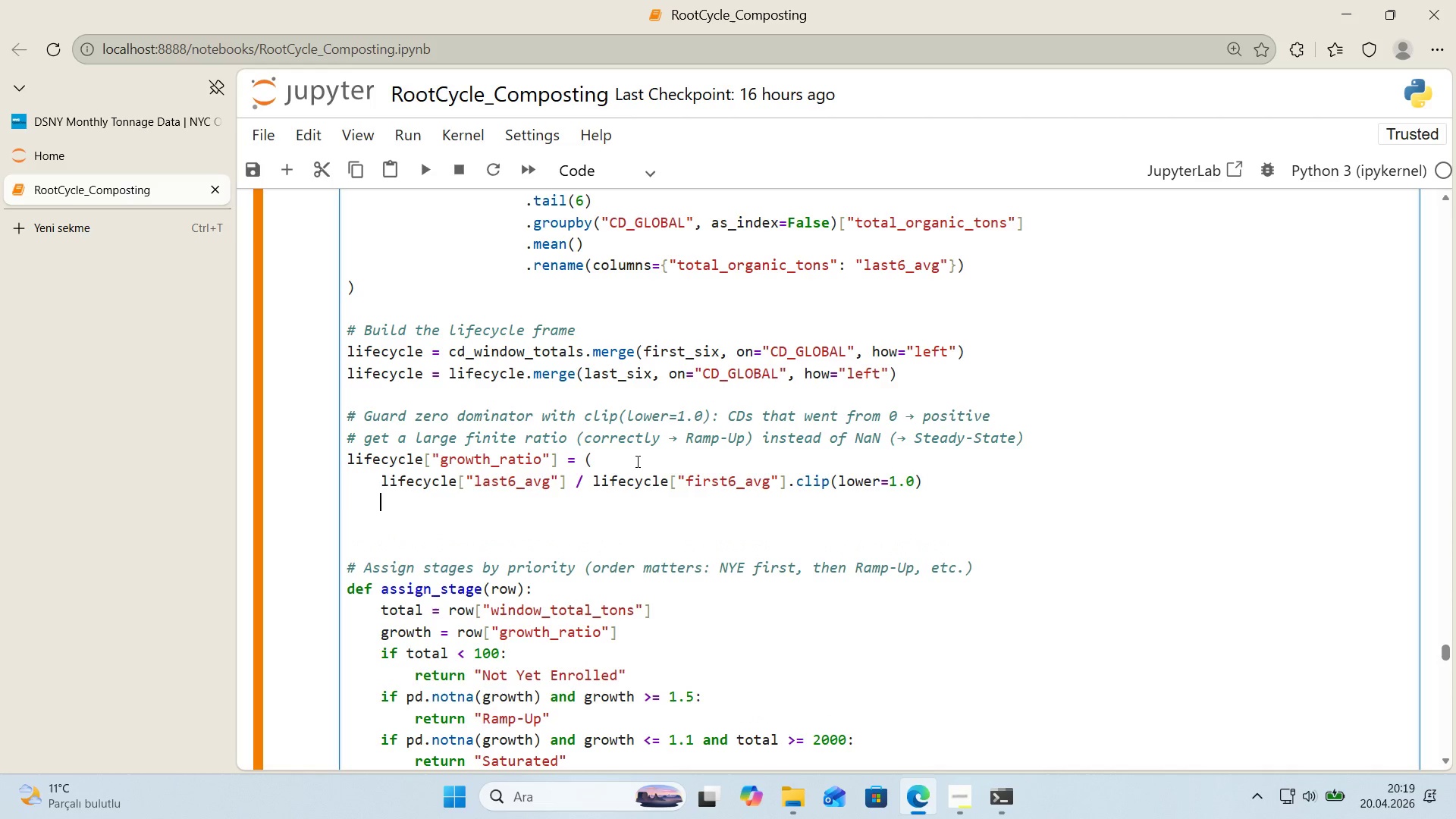 
key(Backspace)
 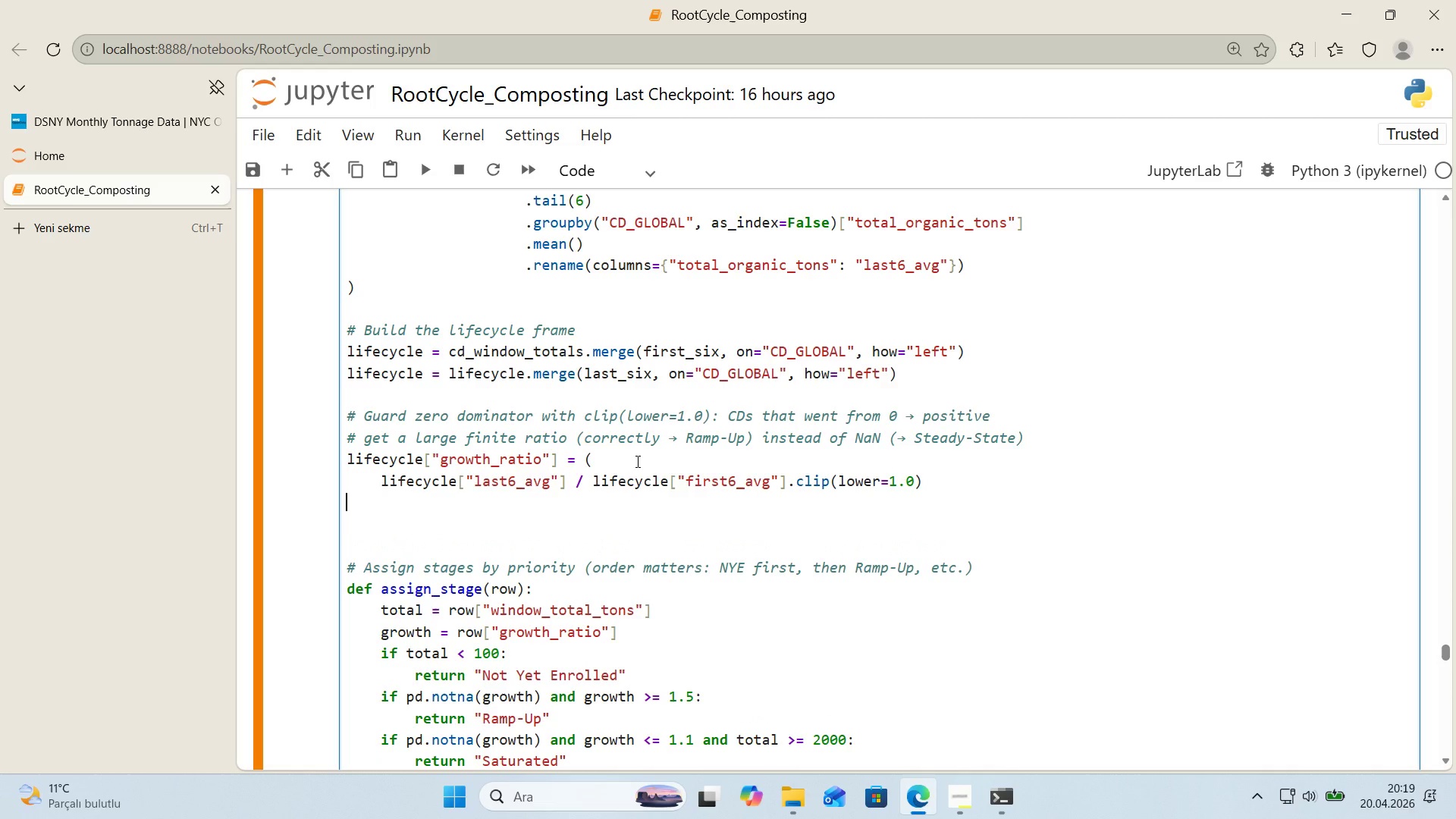 
key(Shift+9)
 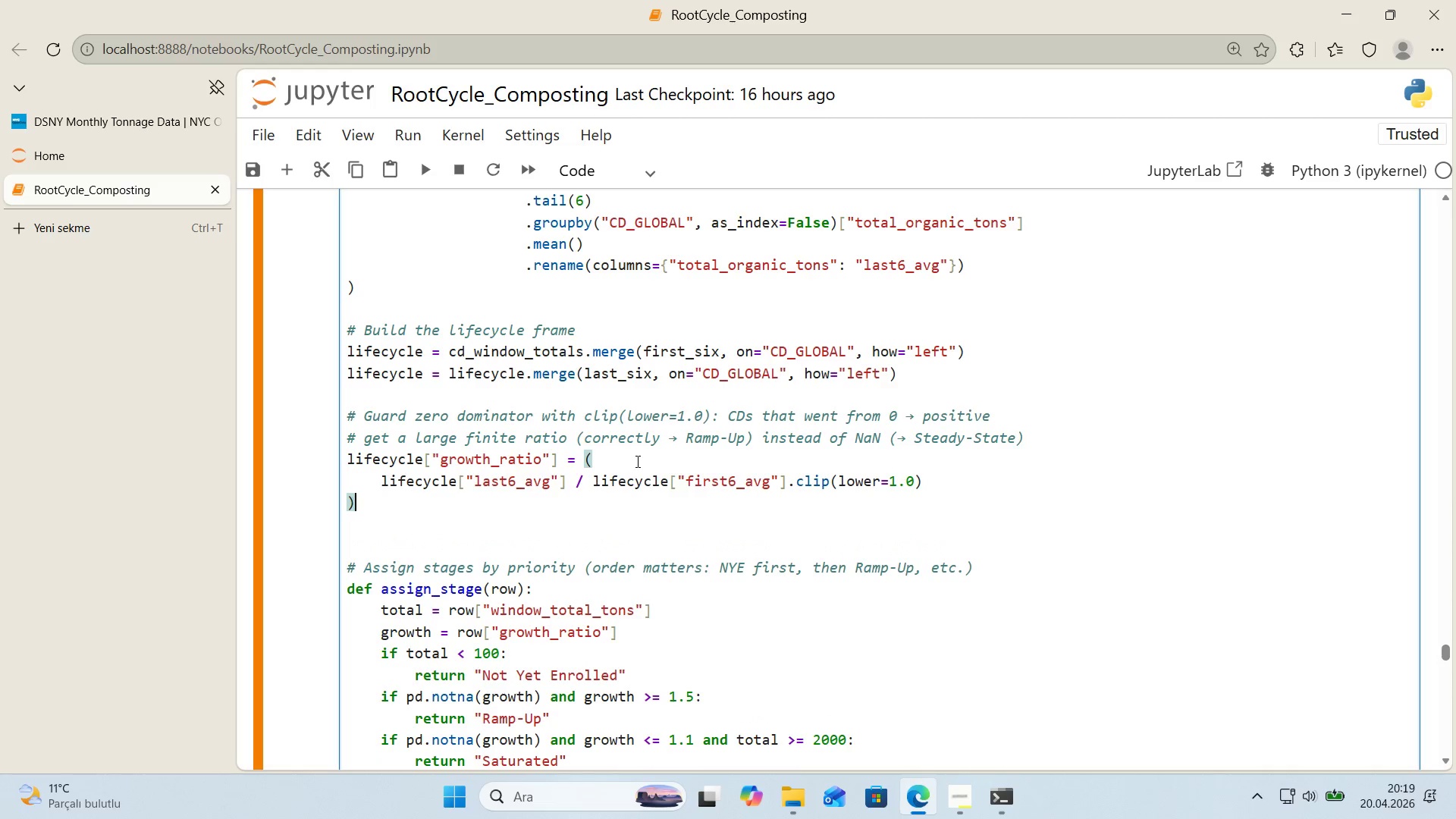 
wait(9.84)
 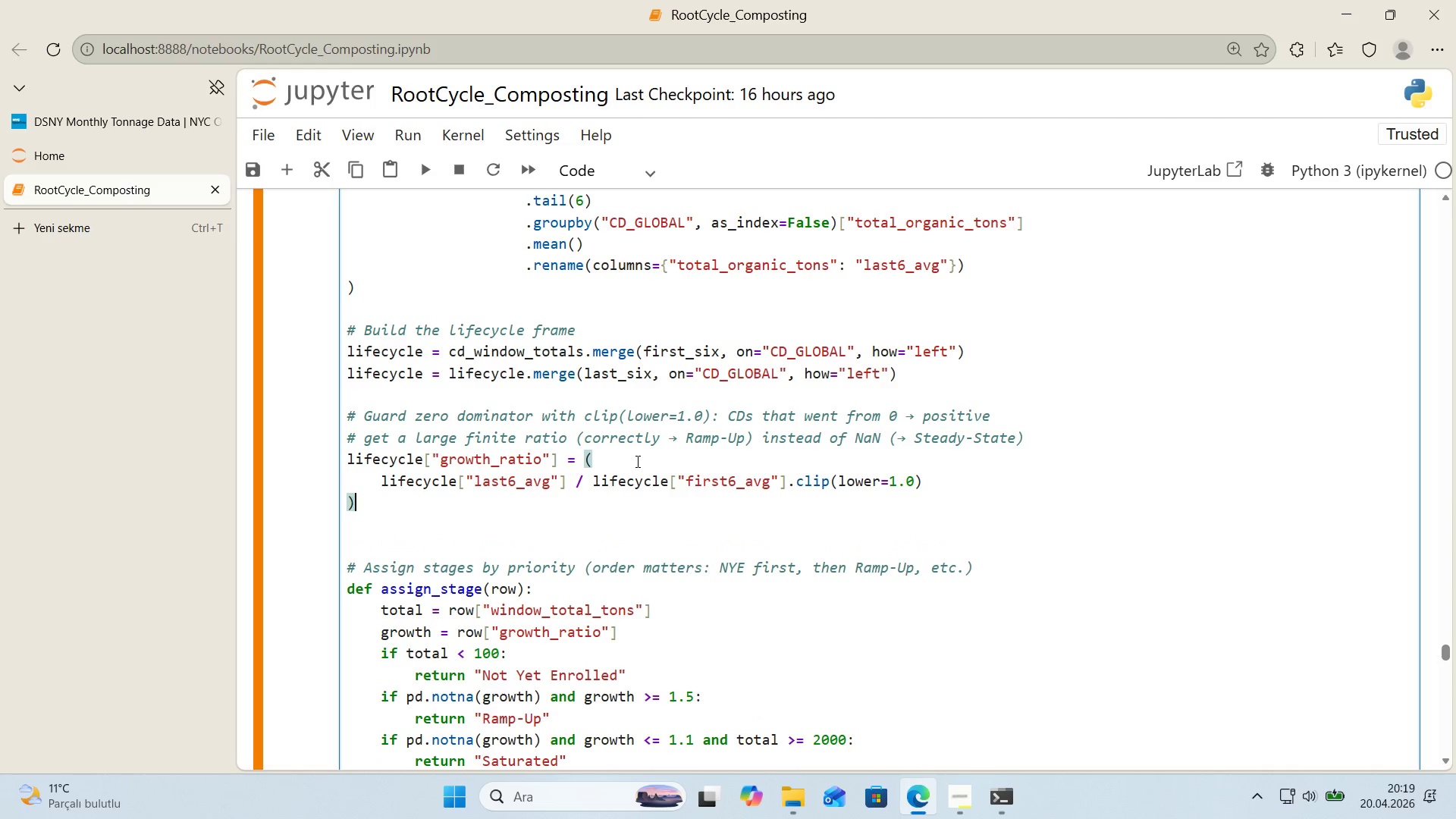 
scroll: coordinate [701, 469], scroll_direction: down, amount: 1.0
 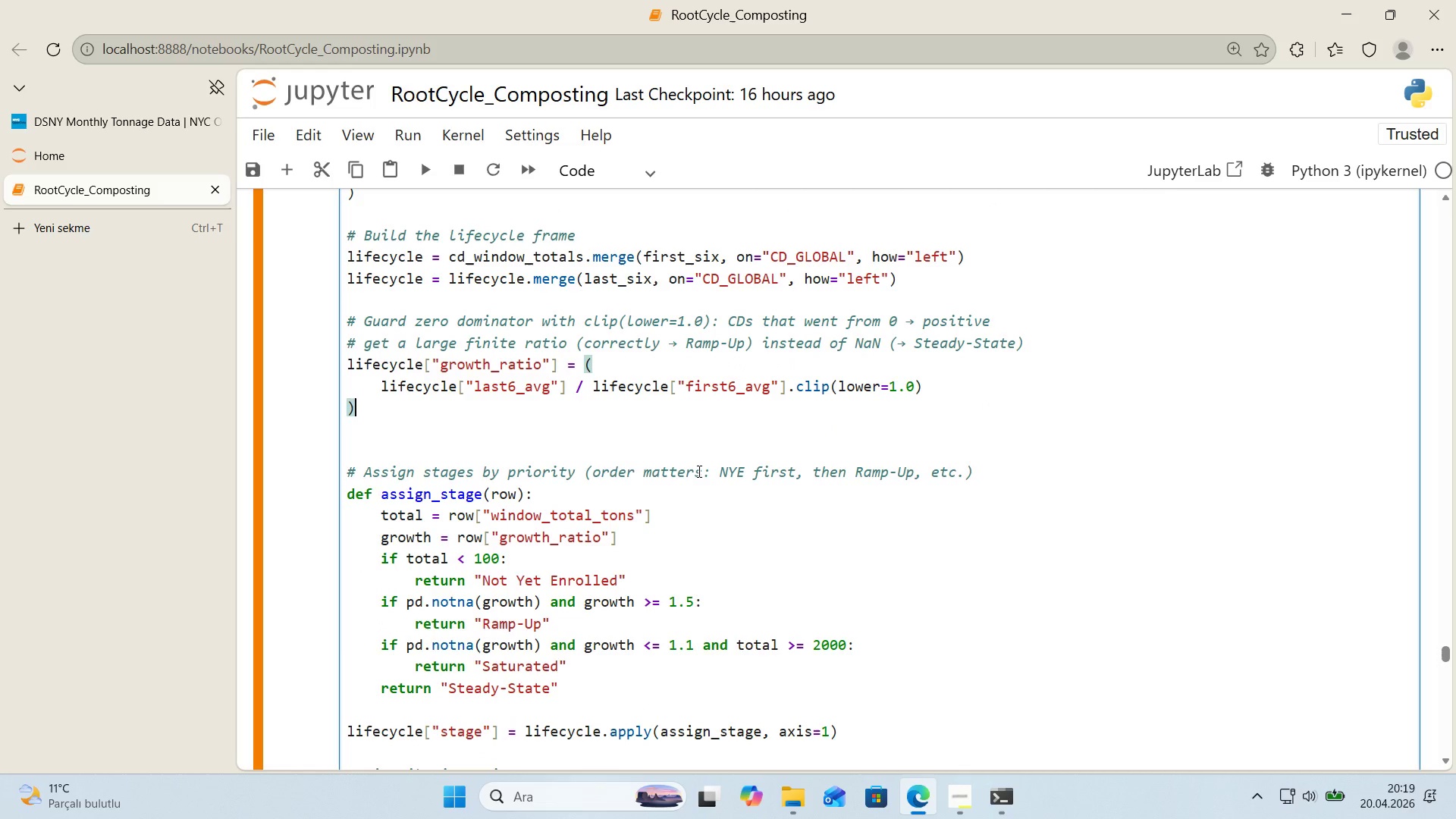 
scroll: coordinate [698, 471], scroll_direction: none, amount: 0.0
 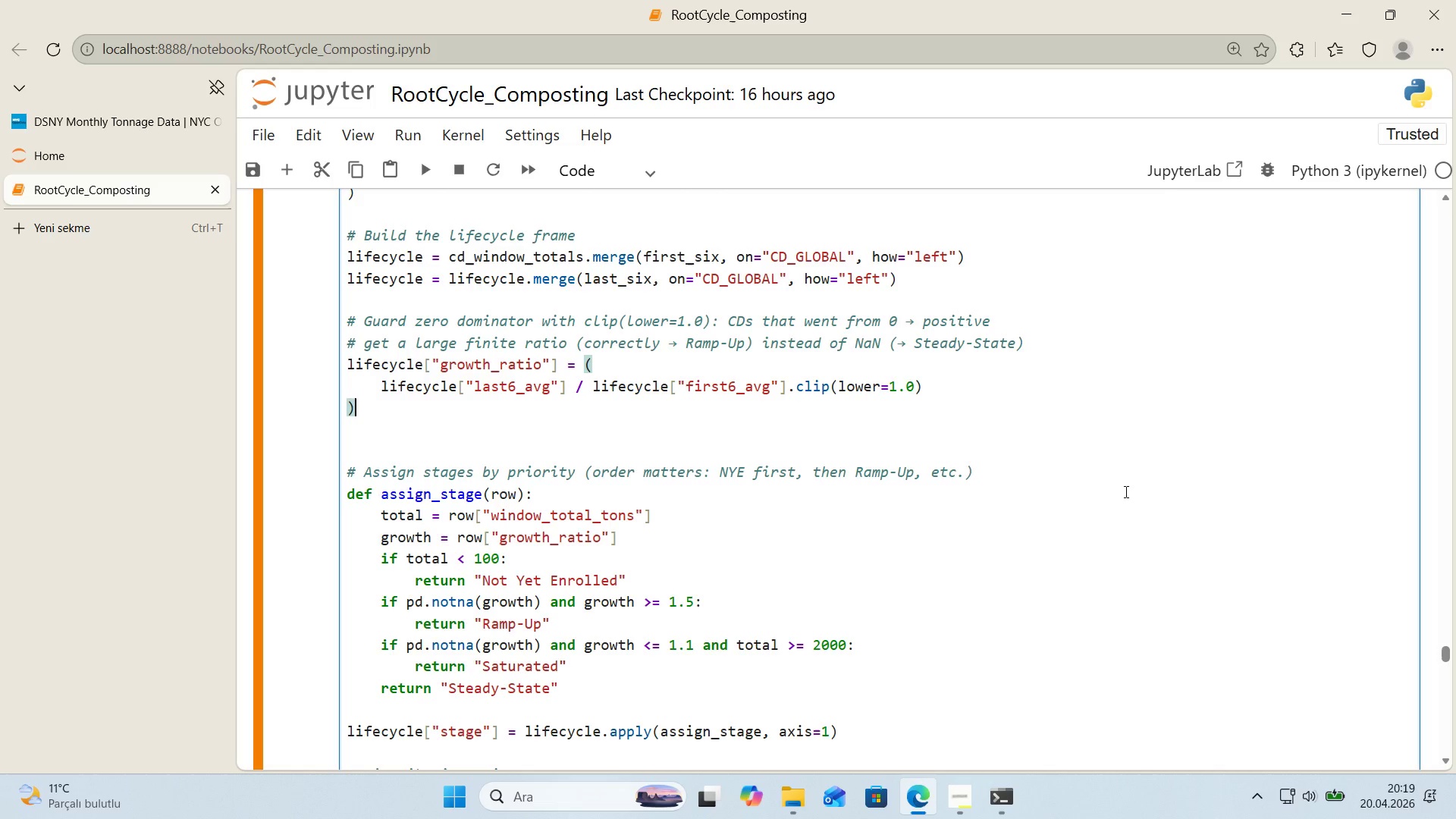 
wait(20.7)
 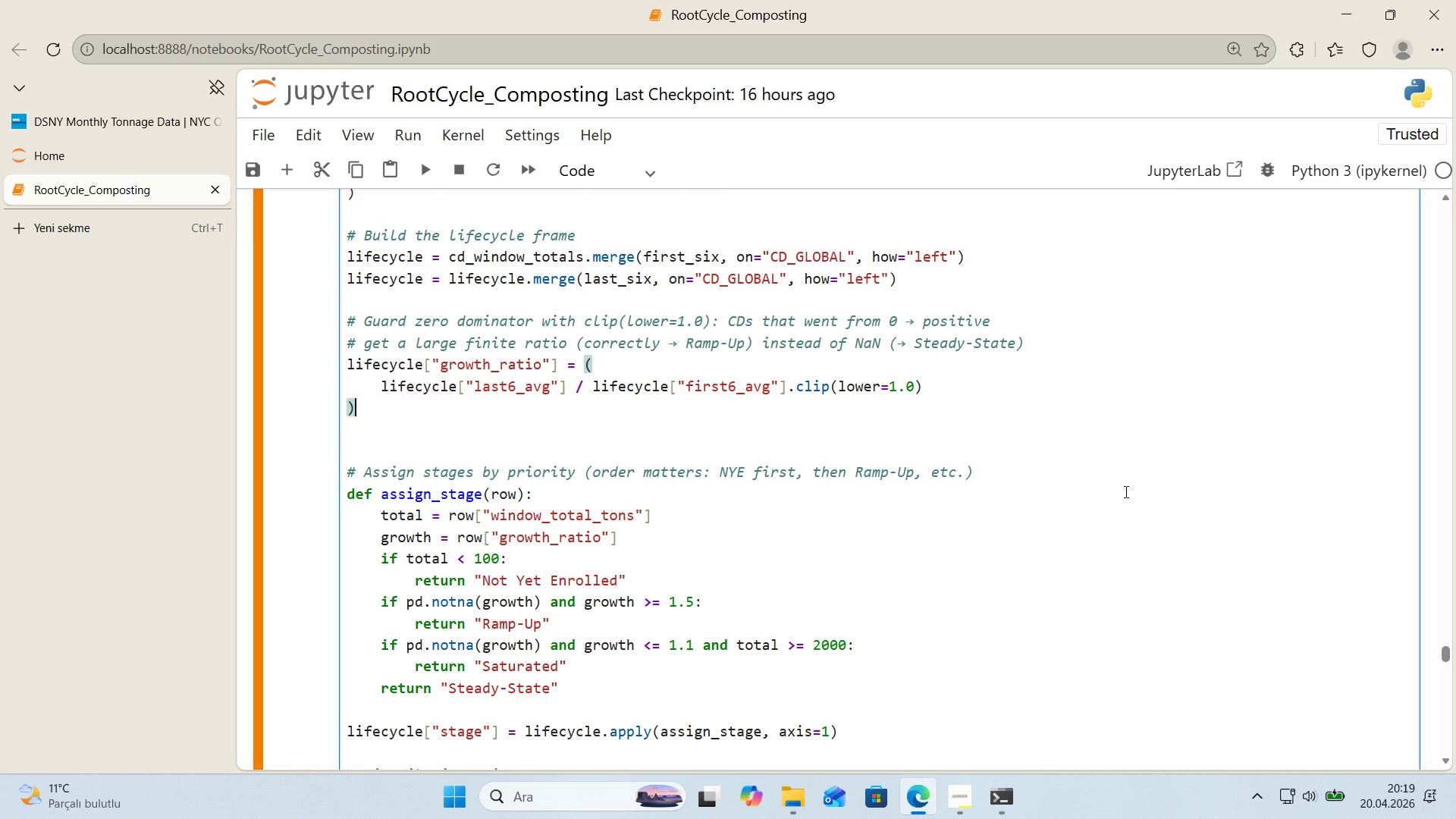 
left_click([418, 431])
 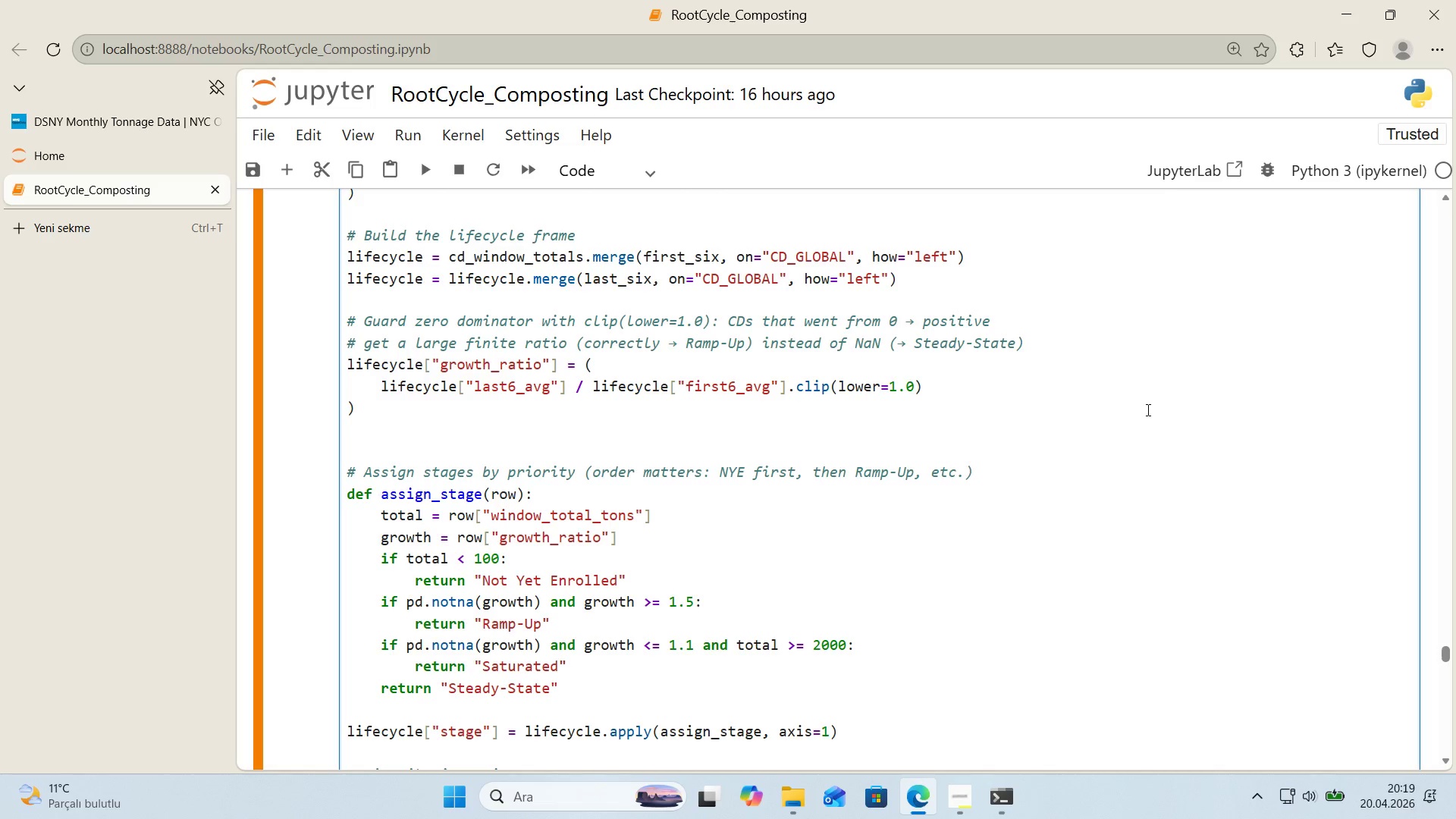 
wait(20.33)
 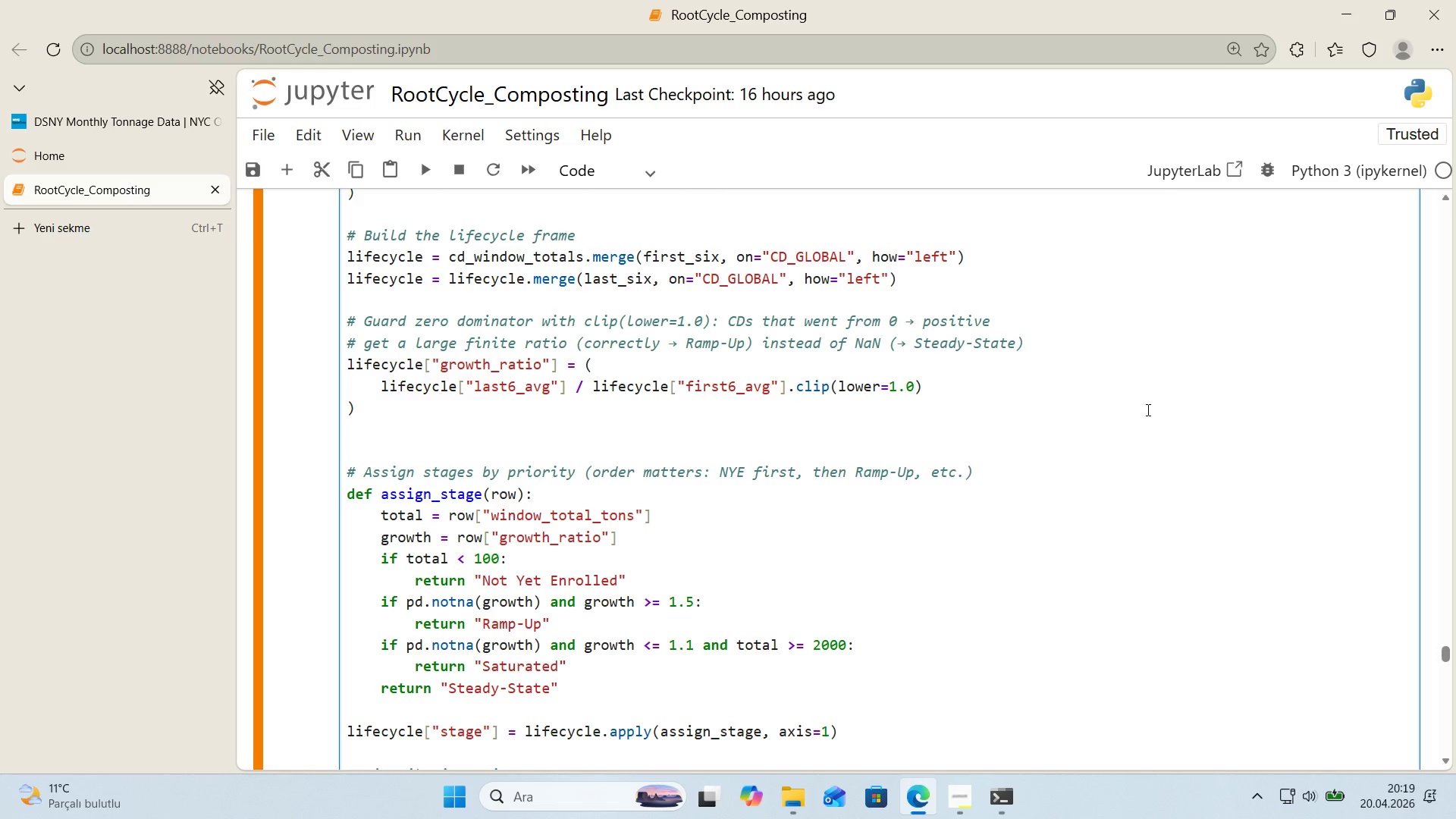 
left_click([625, 500])
 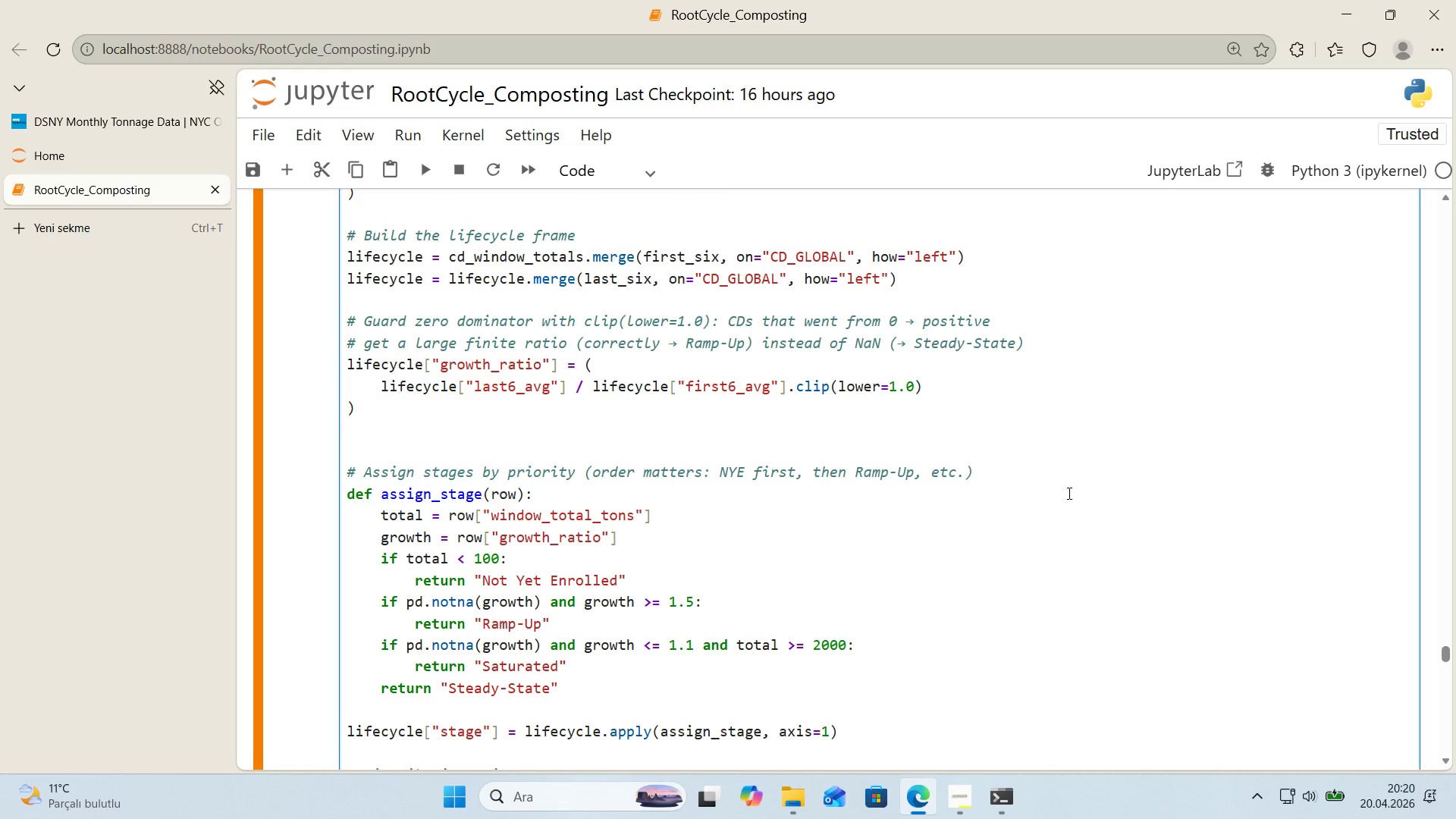 
wait(18.2)
 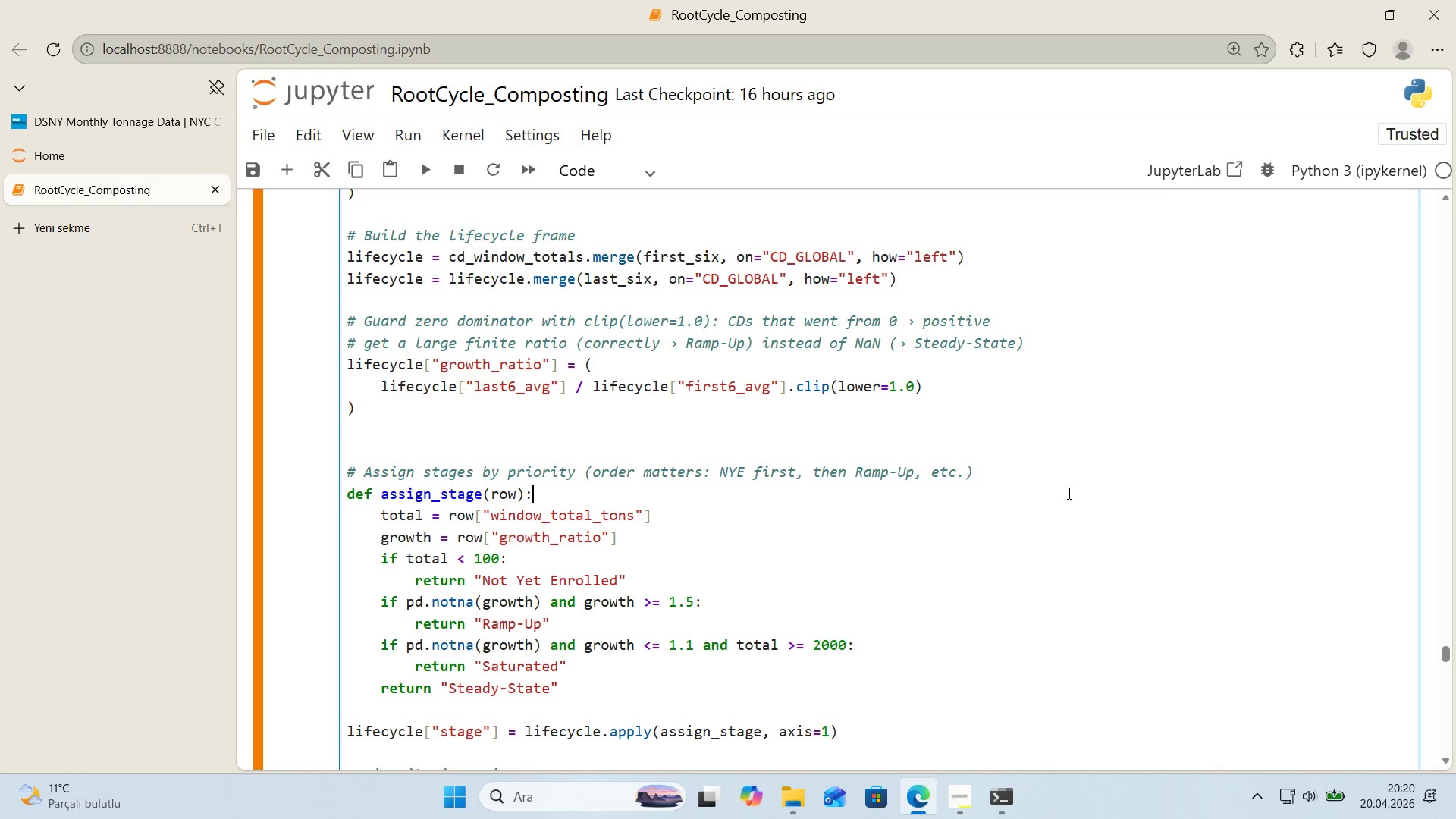 
key(Shift+Enter)
 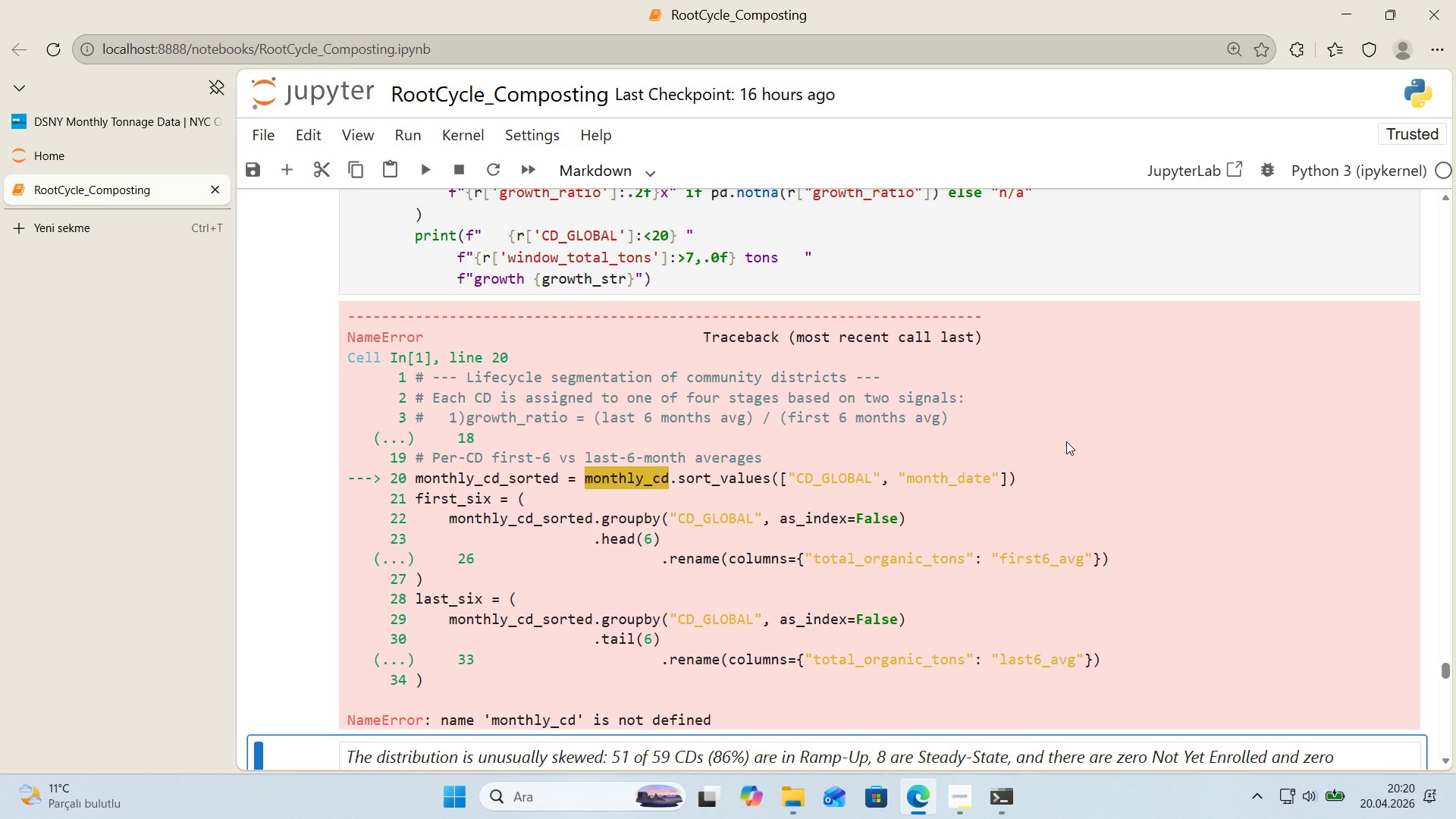 
scroll: coordinate [1066, 441], scroll_direction: down, amount: 1.0
 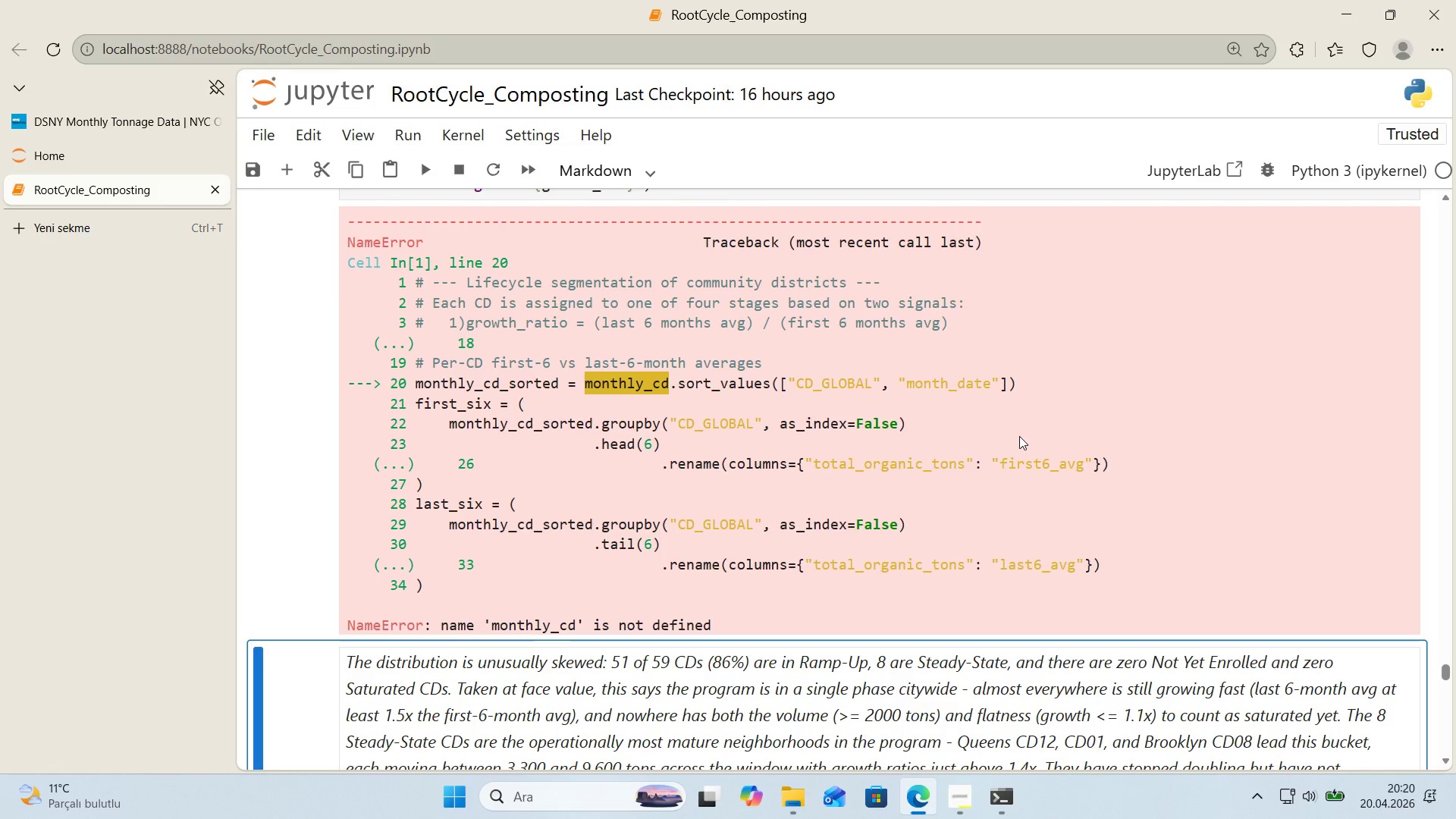 
left_click([468, 138])
 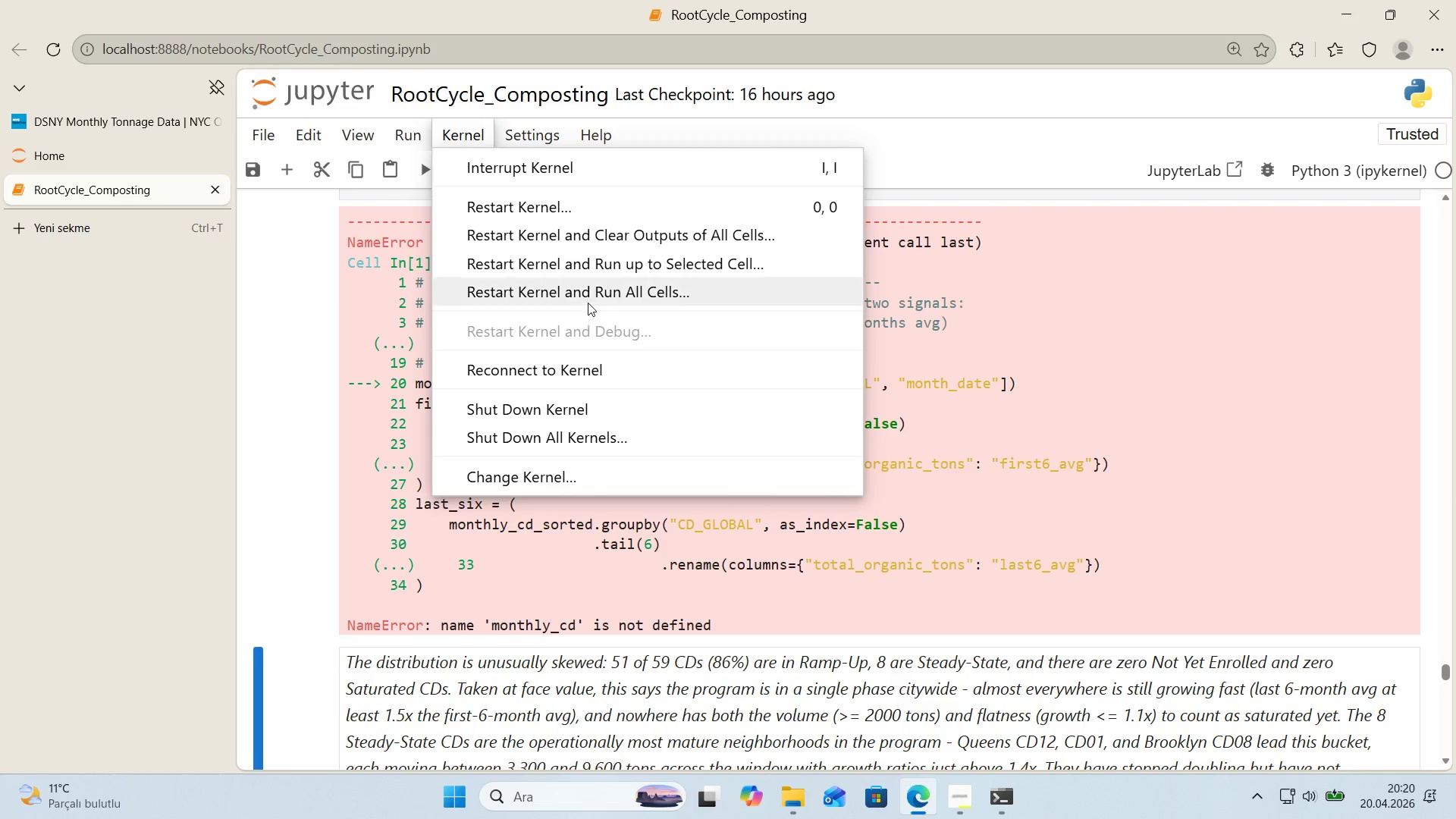 
left_click([588, 303])
 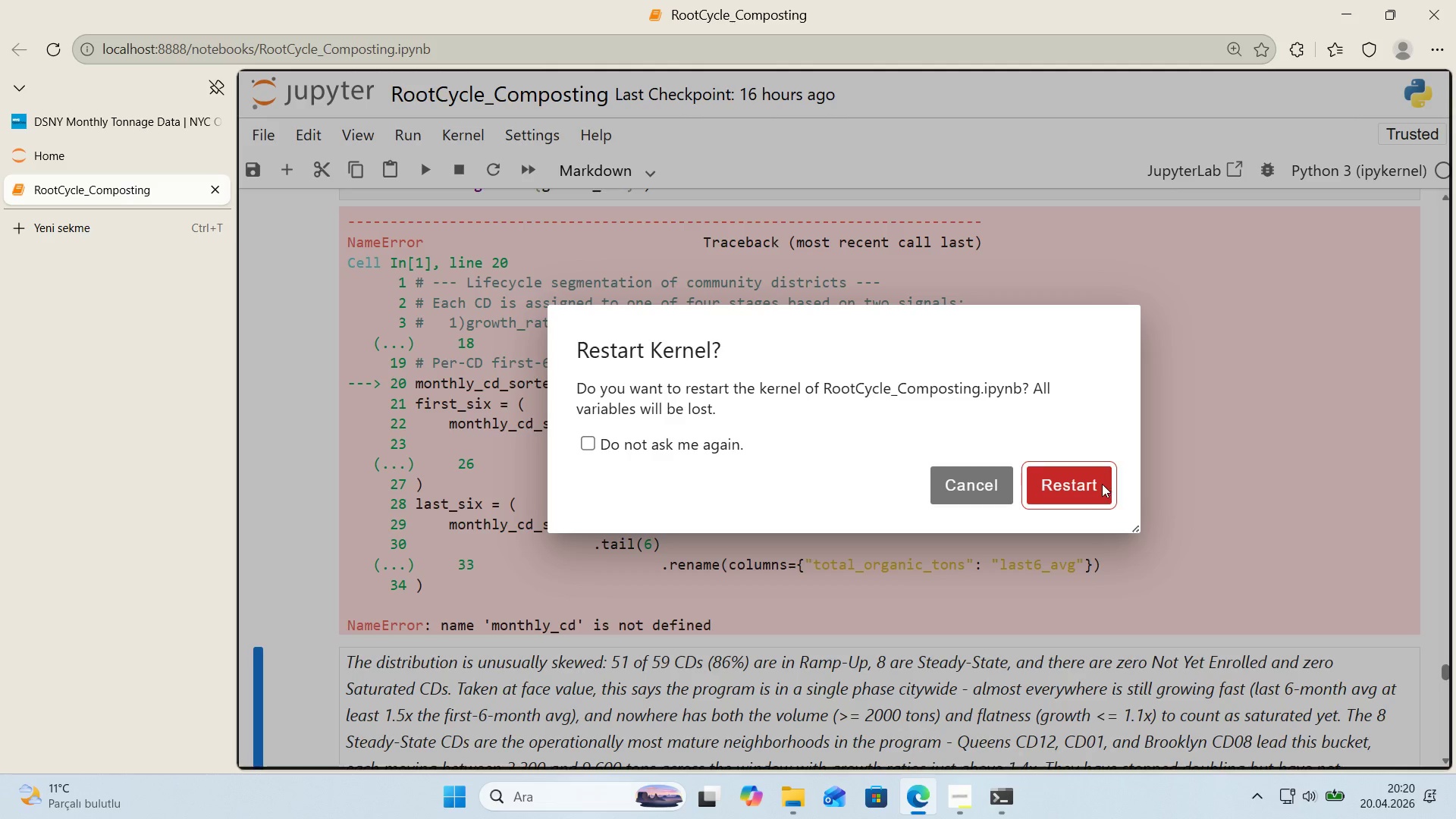 
left_click([1100, 485])
 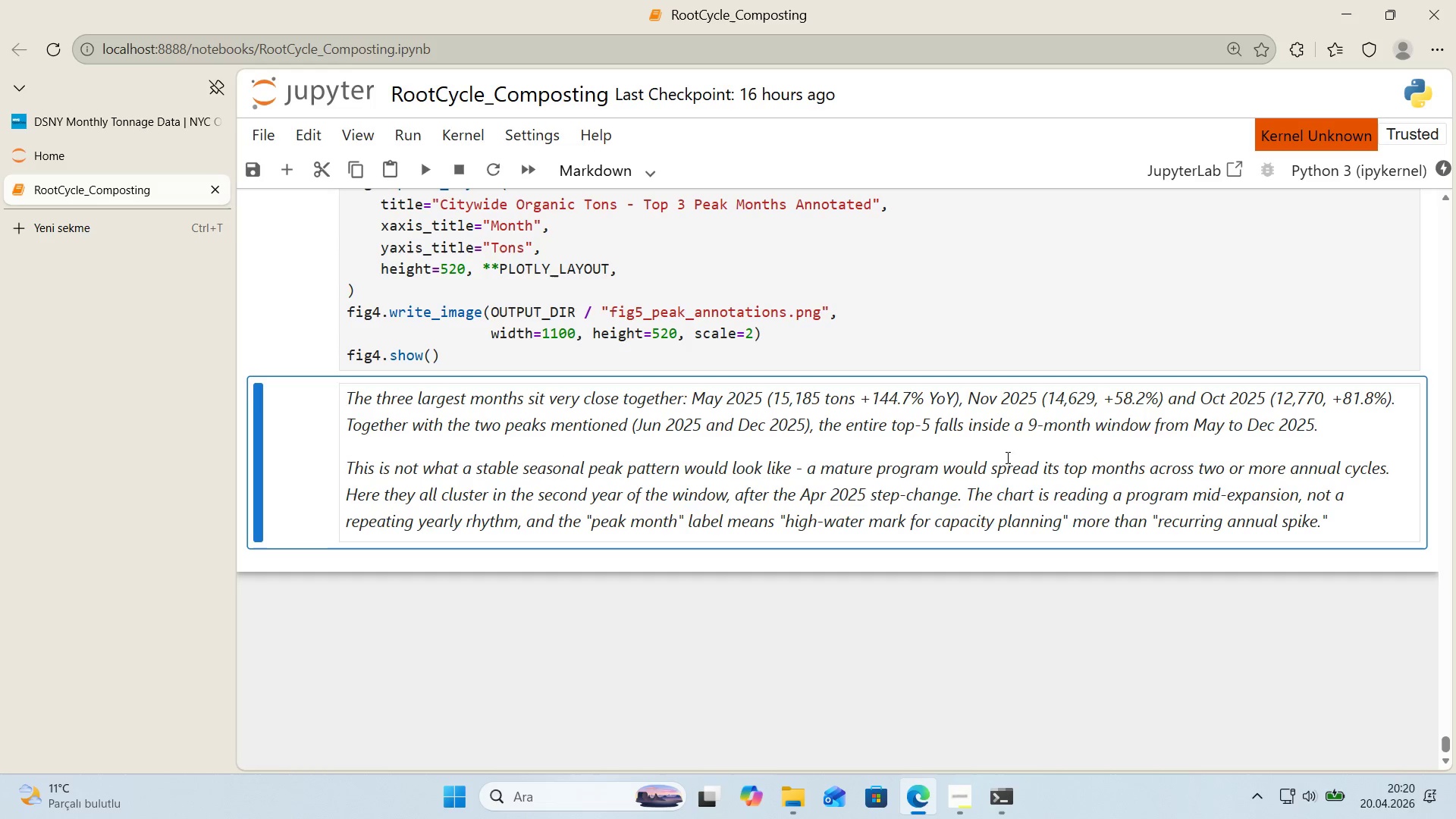 
scroll: coordinate [758, 464], scroll_direction: up, amount: 49.0
 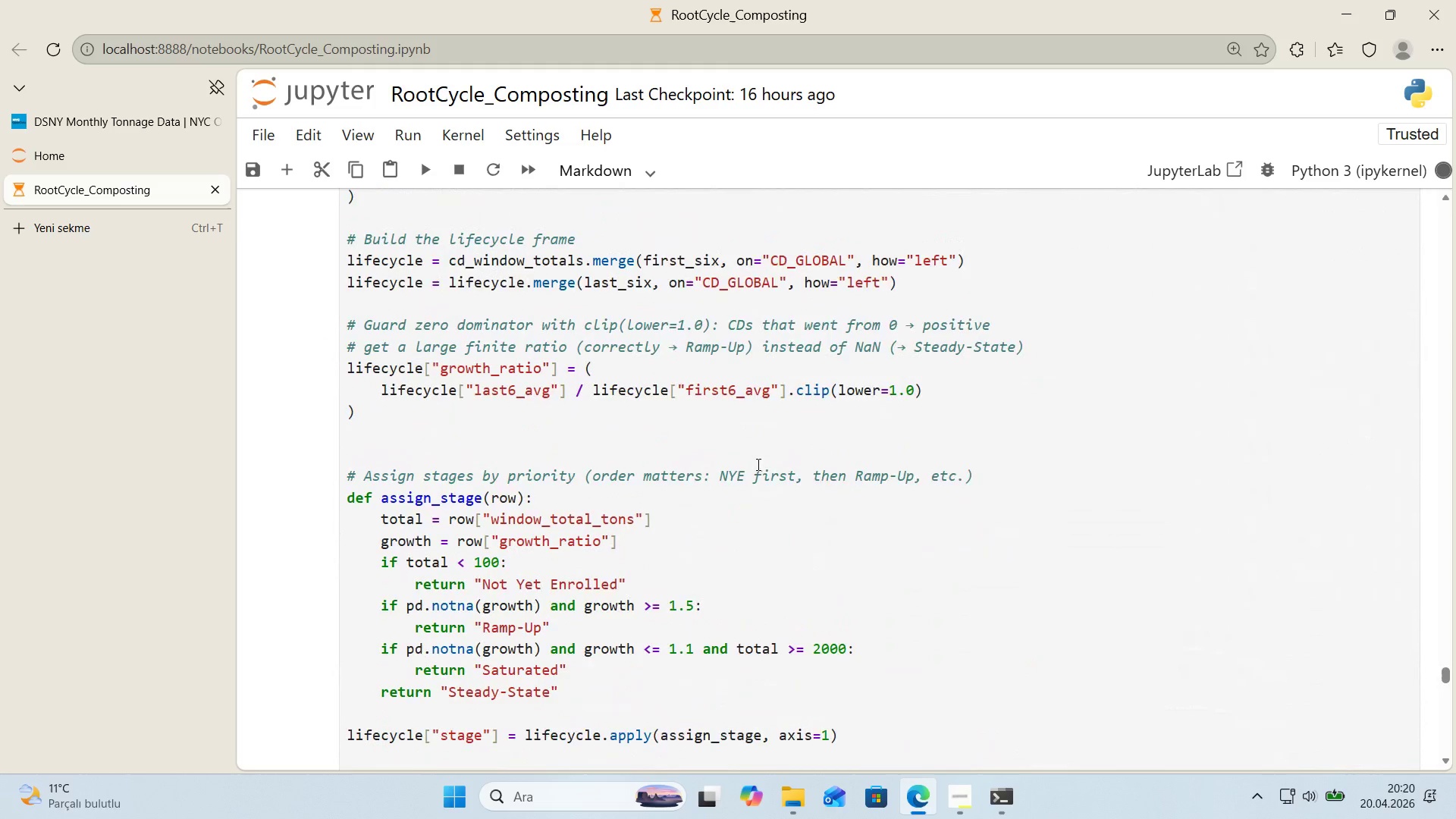 
scroll: coordinate [752, 464], scroll_direction: down, amount: 11.0
 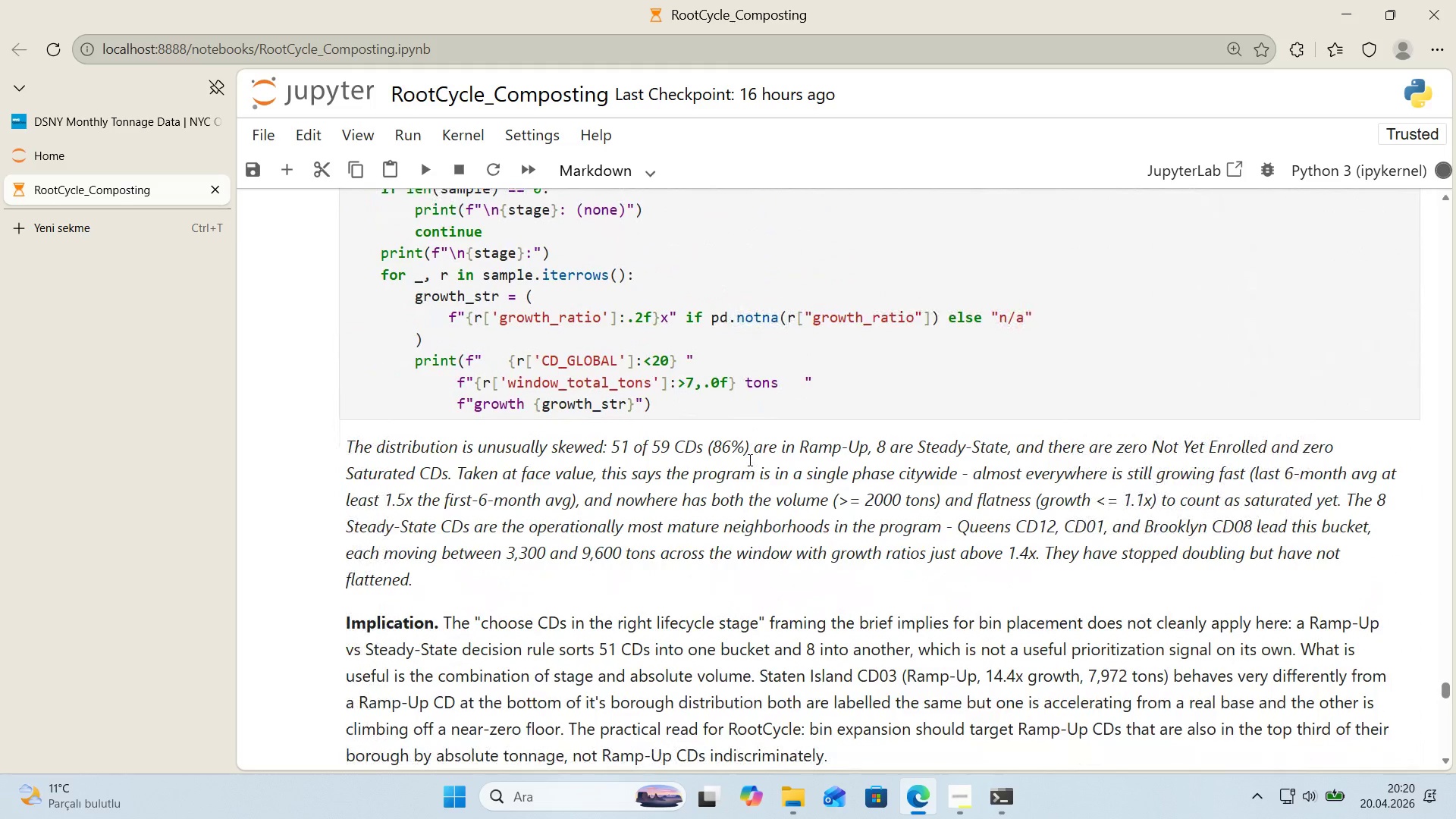 
scroll: coordinate [745, 455], scroll_direction: up, amount: 2.0
 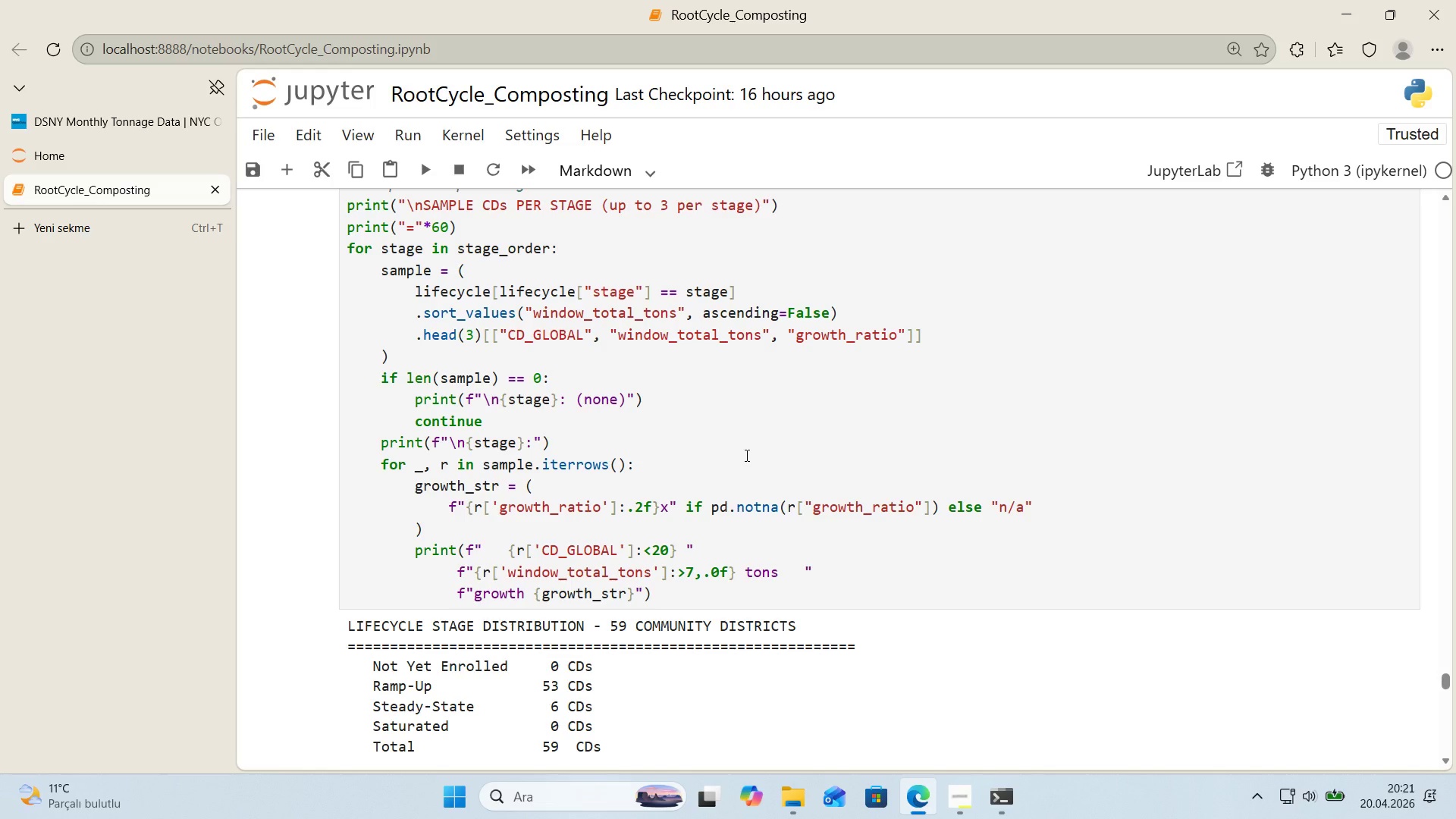 
wait(46.88)
 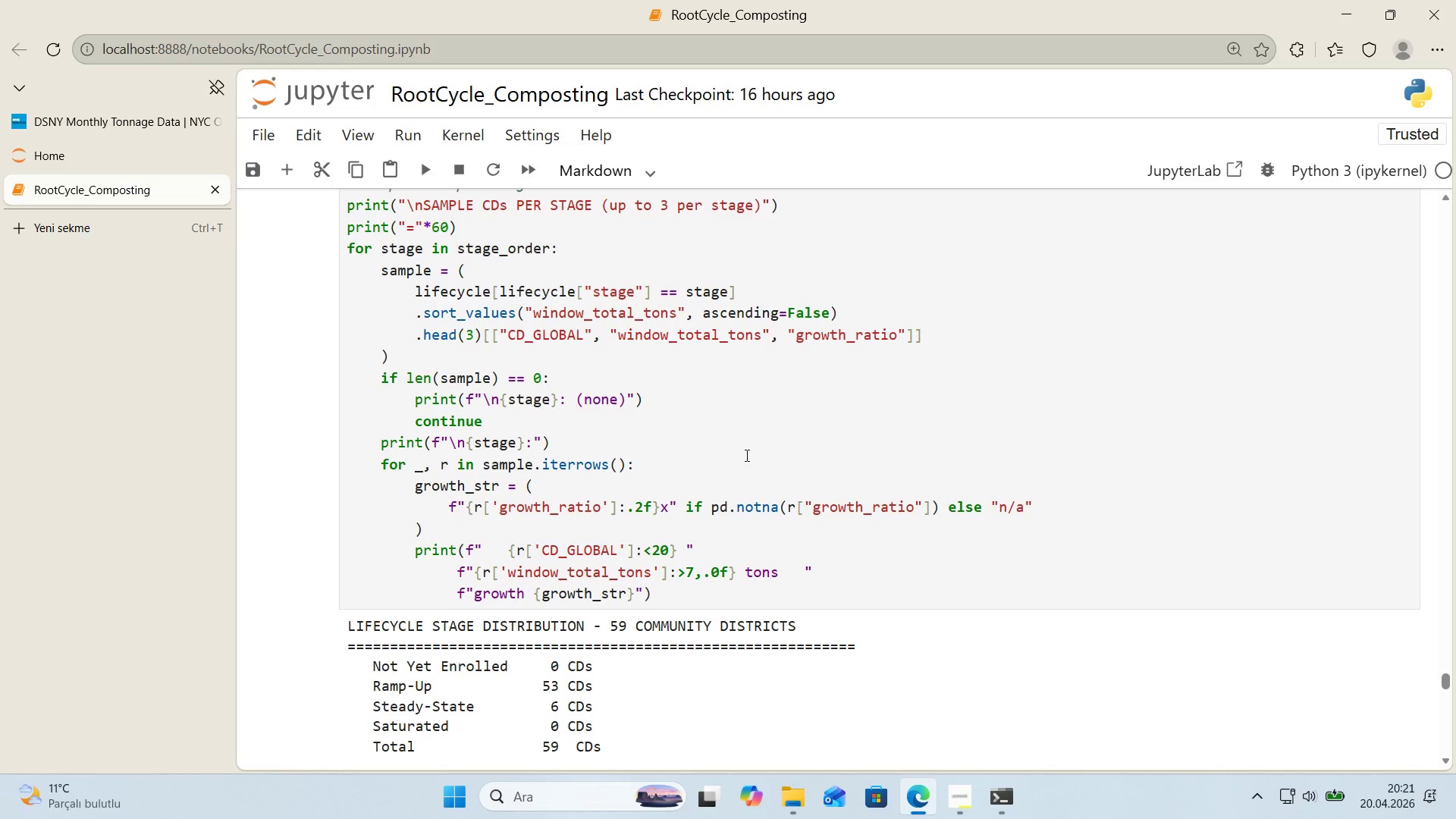 
scroll: coordinate [742, 455], scroll_direction: down, amount: 3.0
 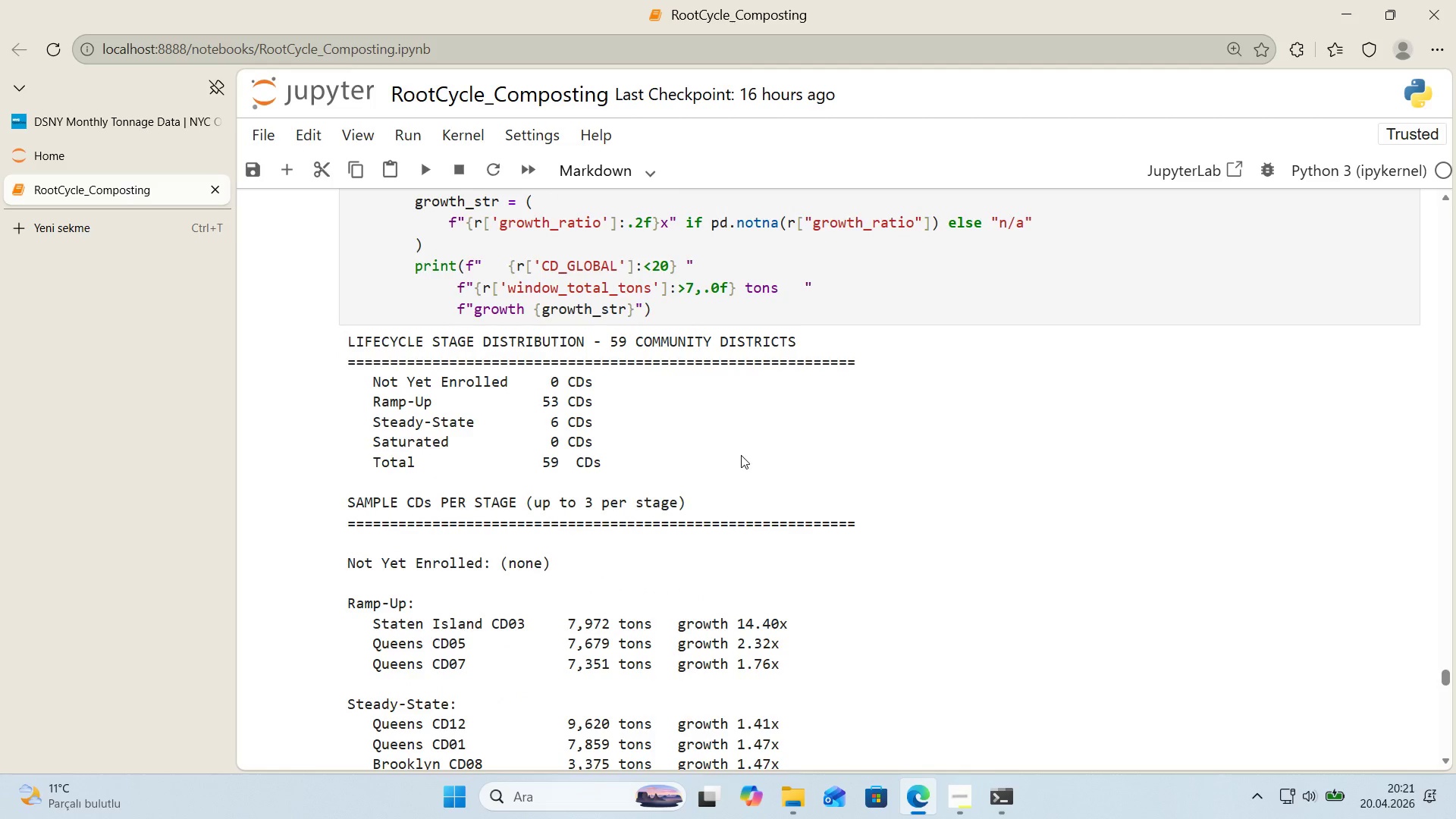 
scroll: coordinate [740, 455], scroll_direction: up, amount: 11.0
 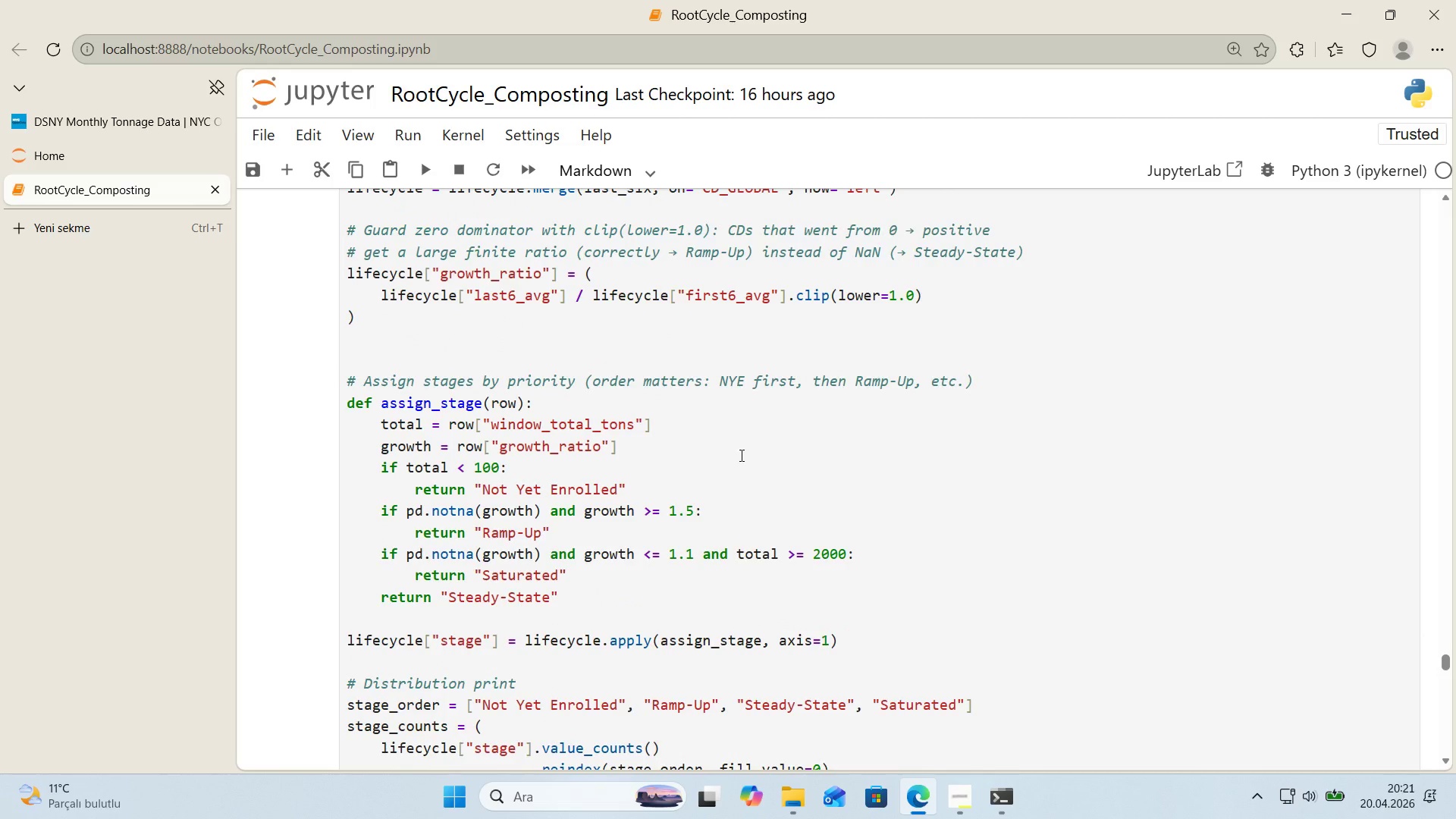 
scroll: coordinate [738, 455], scroll_direction: down, amount: 15.0
 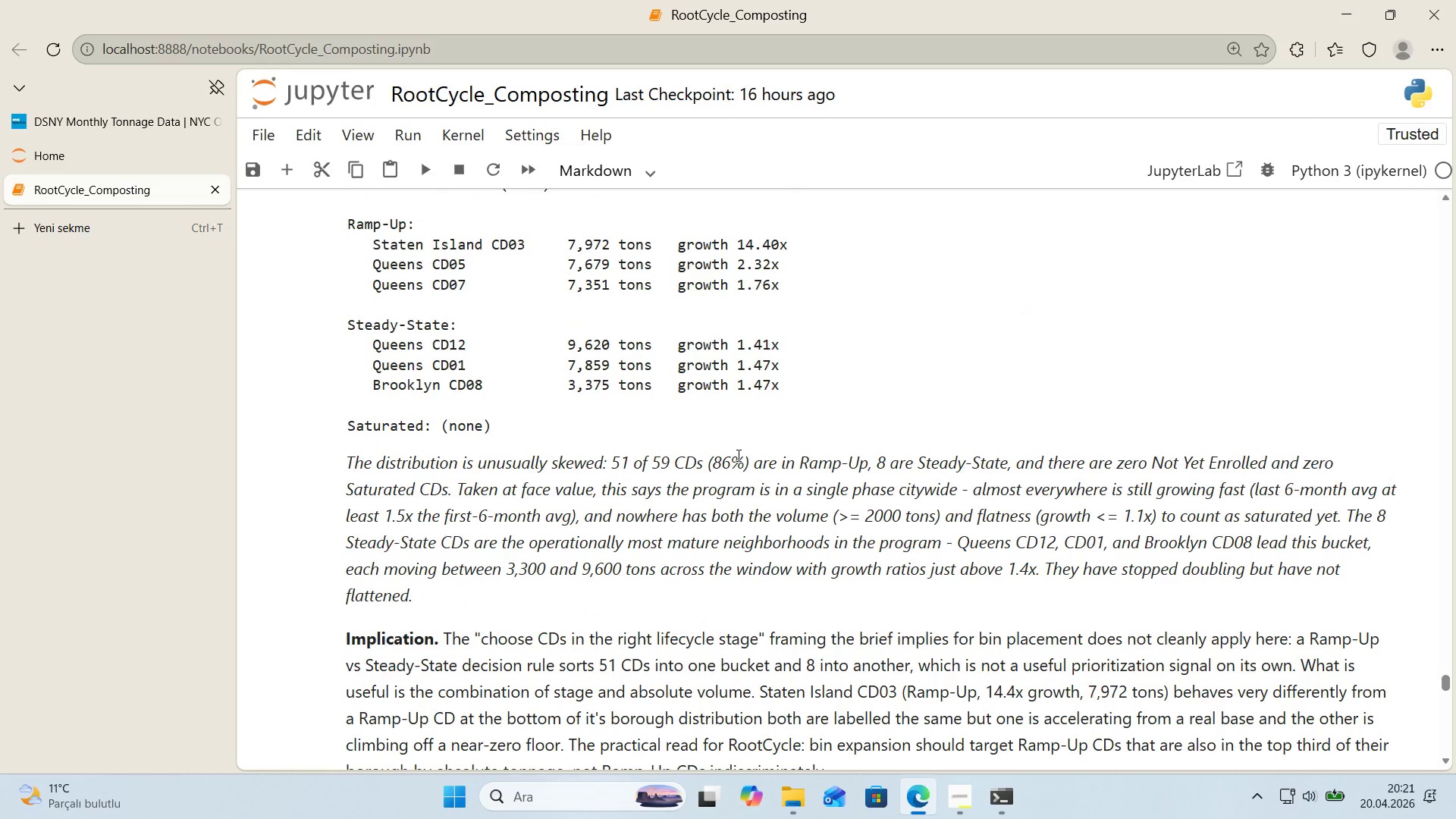 
scroll: coordinate [736, 455], scroll_direction: up, amount: 3.0
 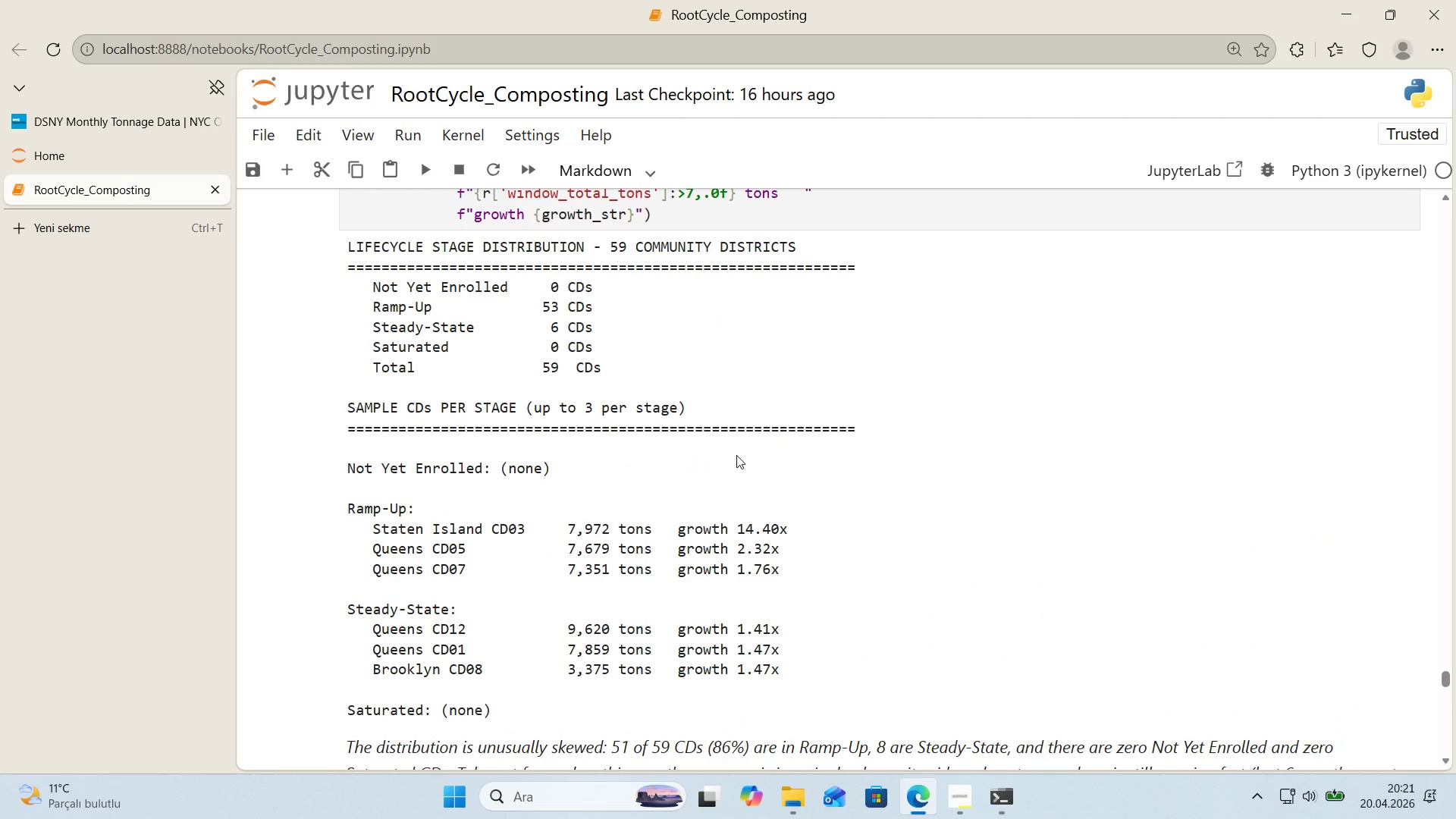 
scroll: coordinate [736, 455], scroll_direction: down, amount: 3.0
 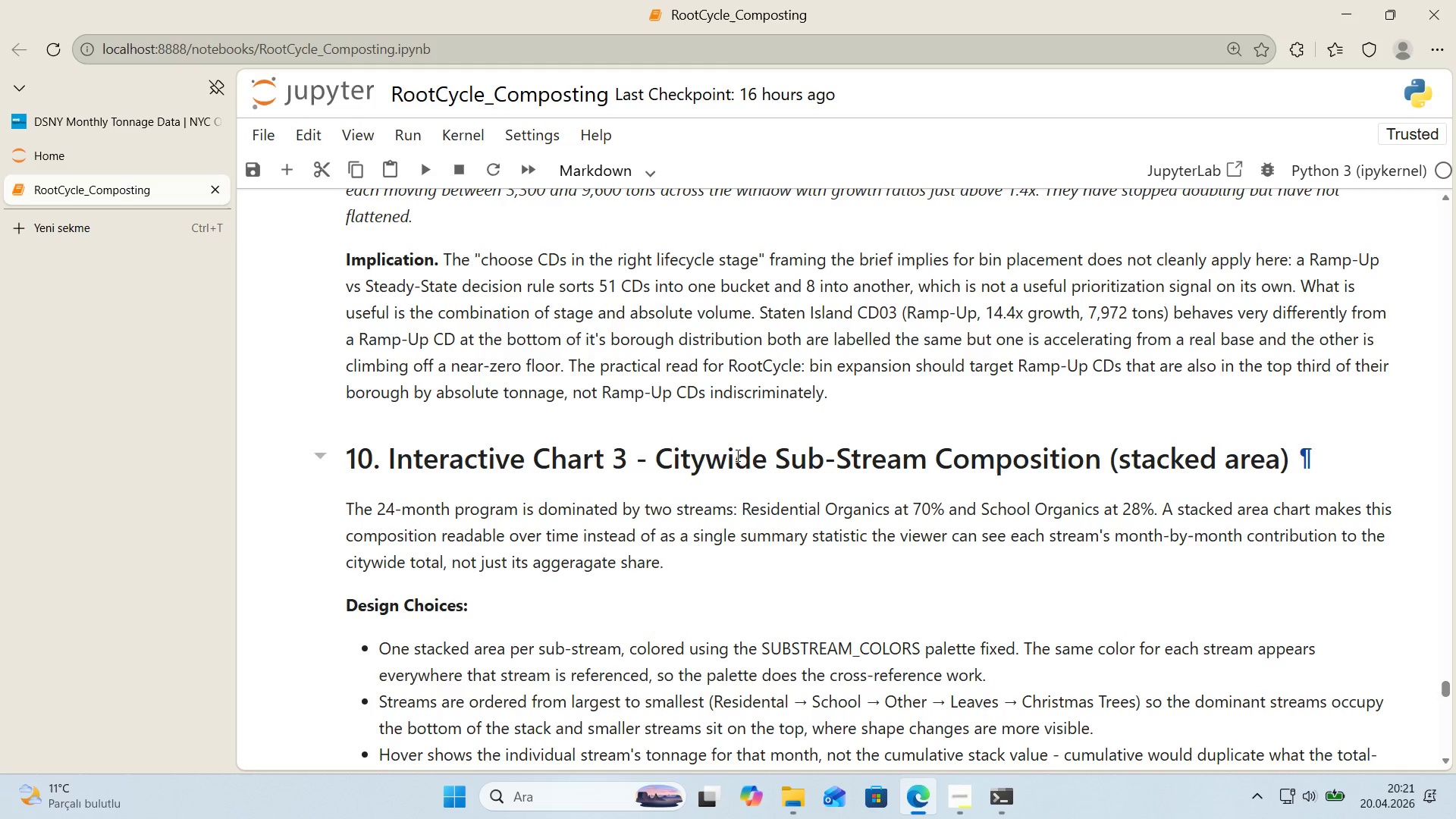 
scroll: coordinate [736, 455], scroll_direction: up, amount: 7.0
 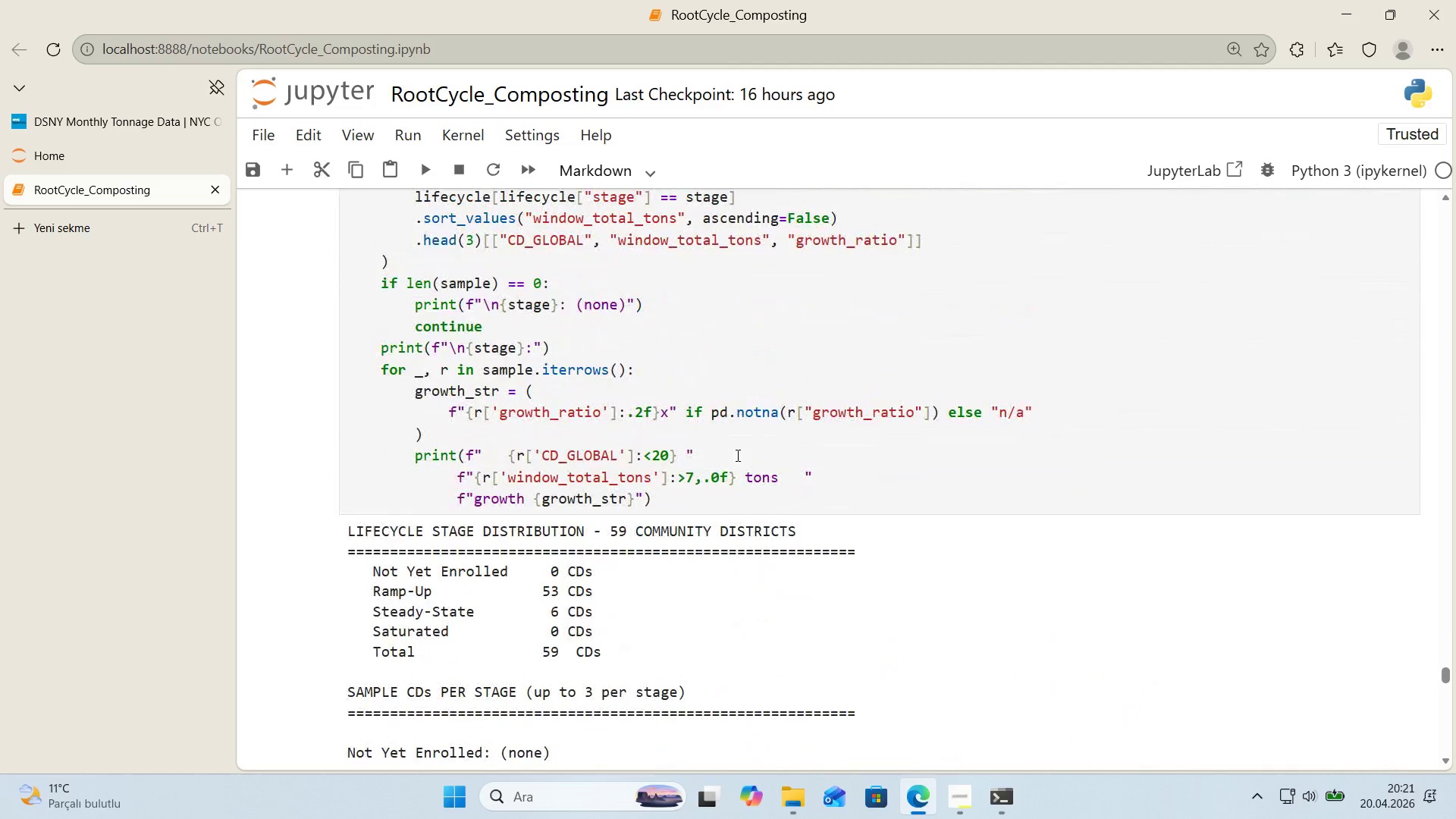 
scroll: coordinate [736, 455], scroll_direction: down, amount: 1.0
 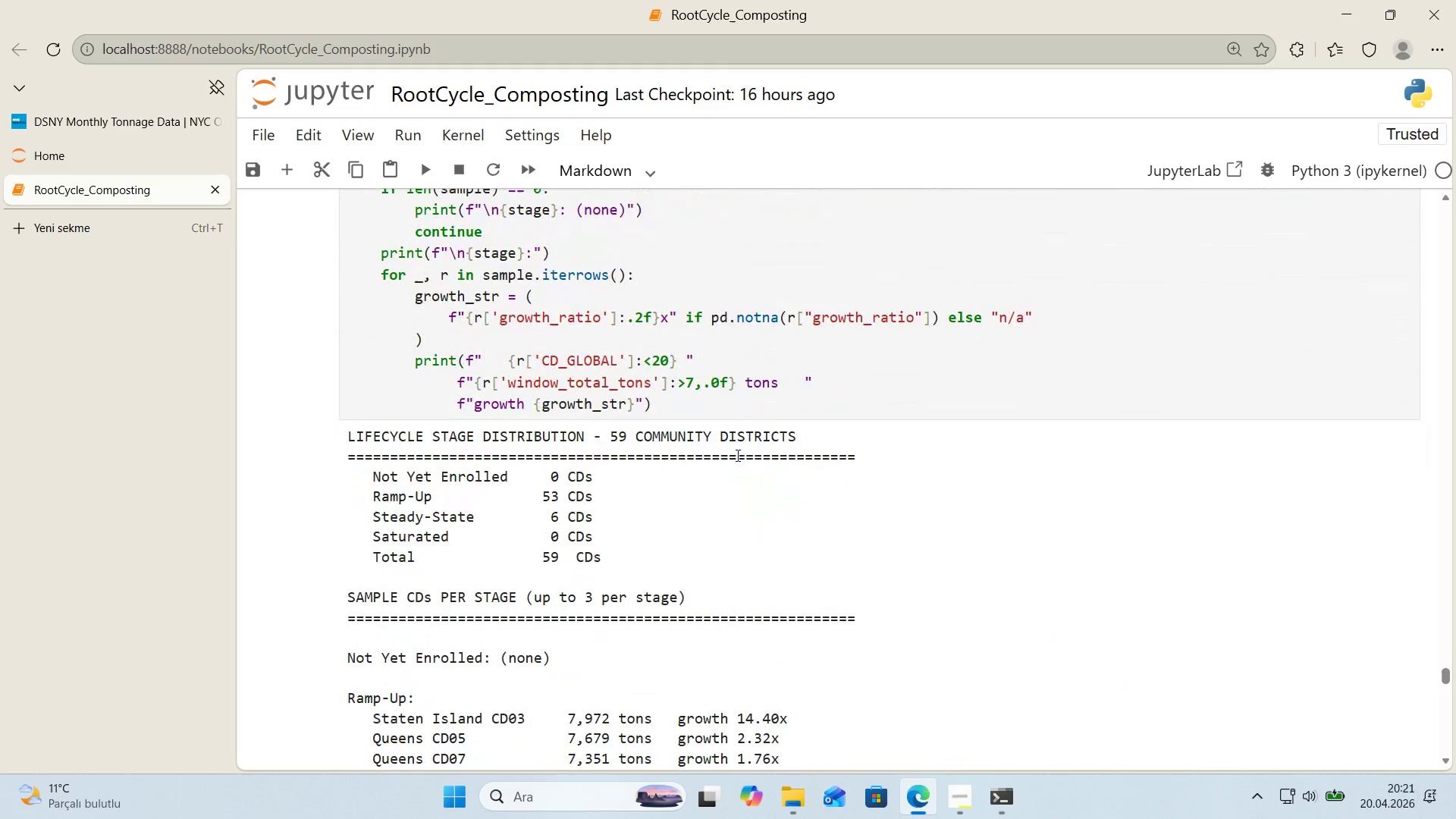 
scroll: coordinate [736, 455], scroll_direction: up, amount: 4.0
 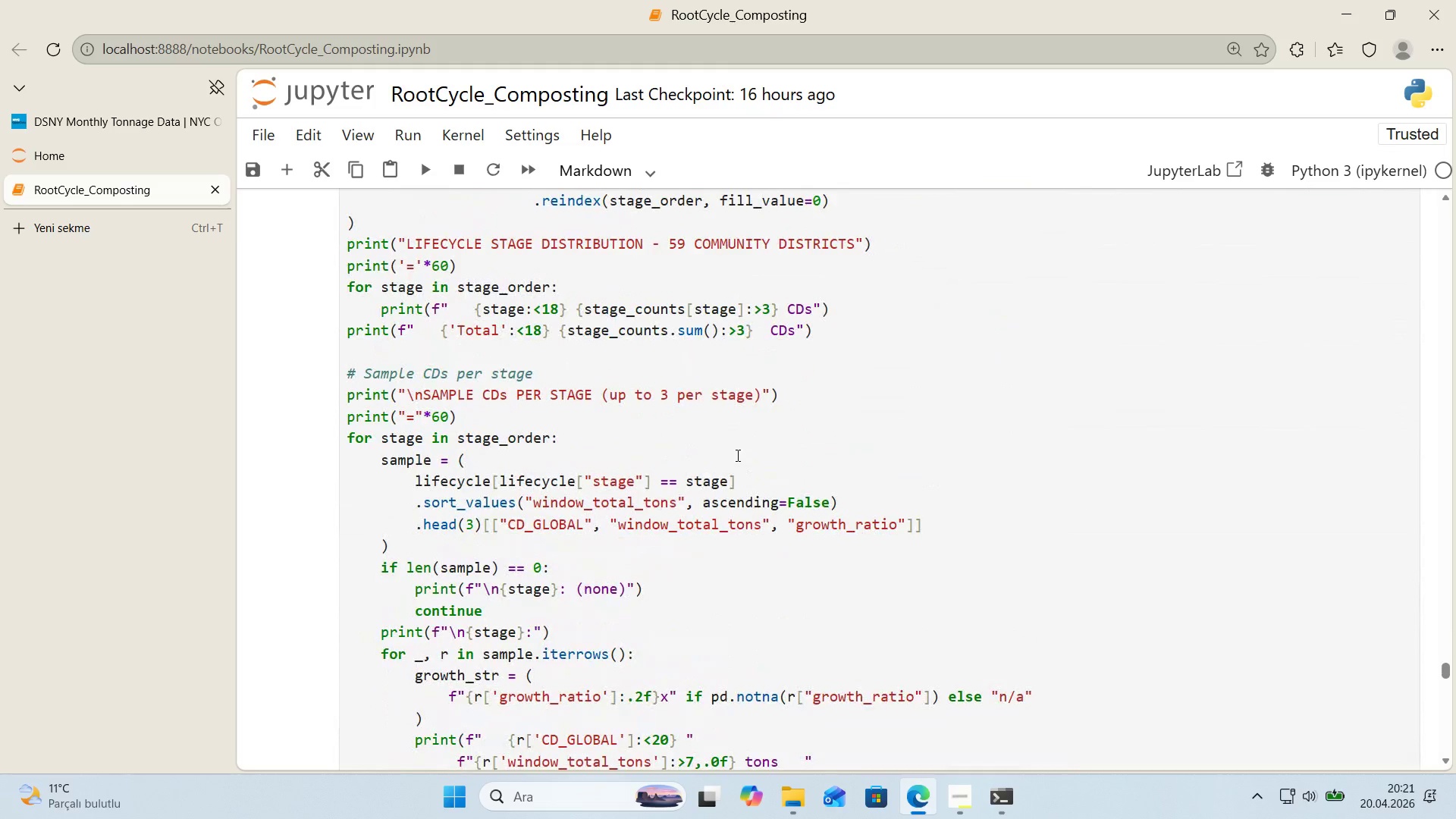 
scroll: coordinate [735, 456], scroll_direction: down, amount: 6.0
 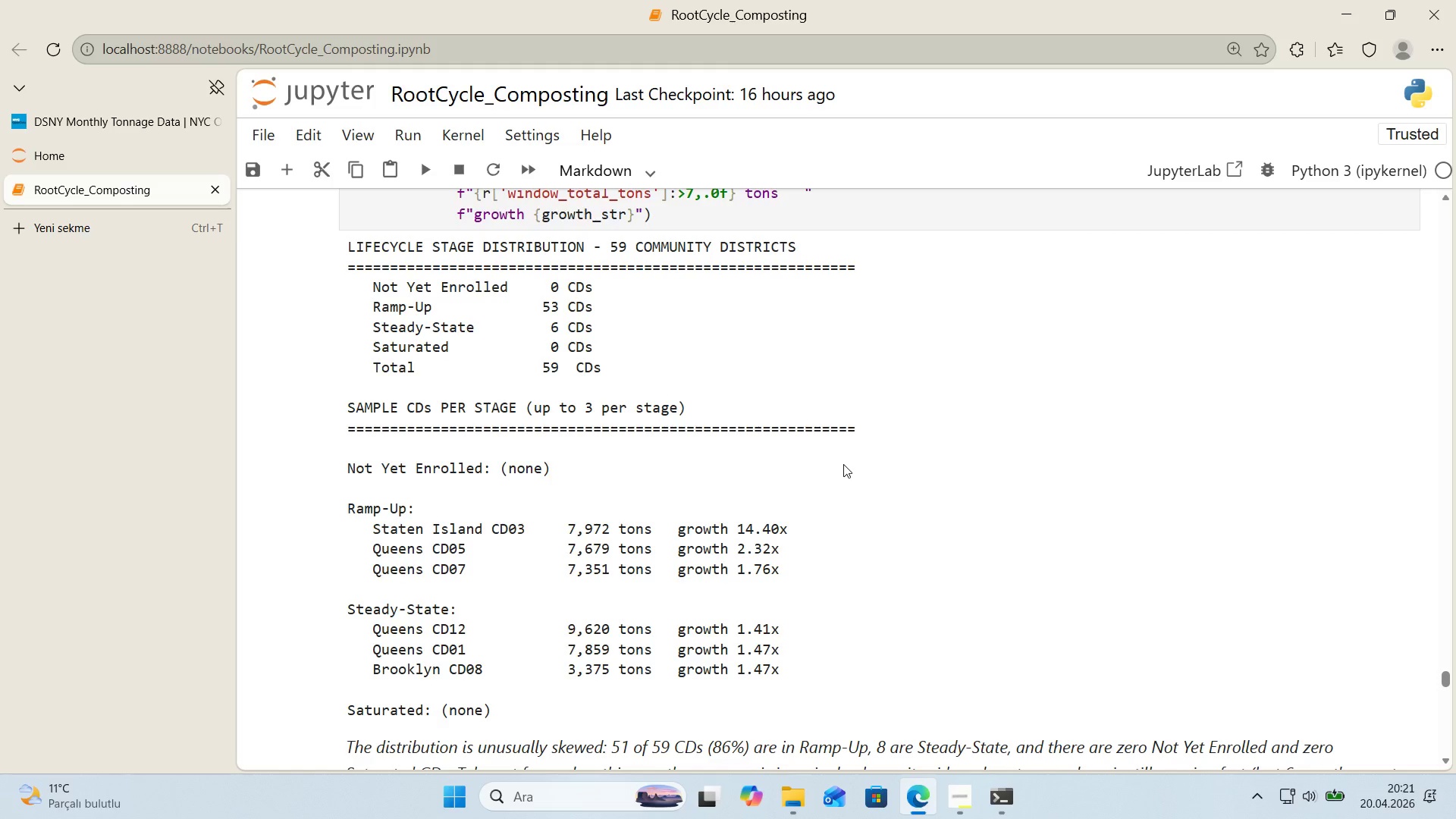 
wait(14.25)
 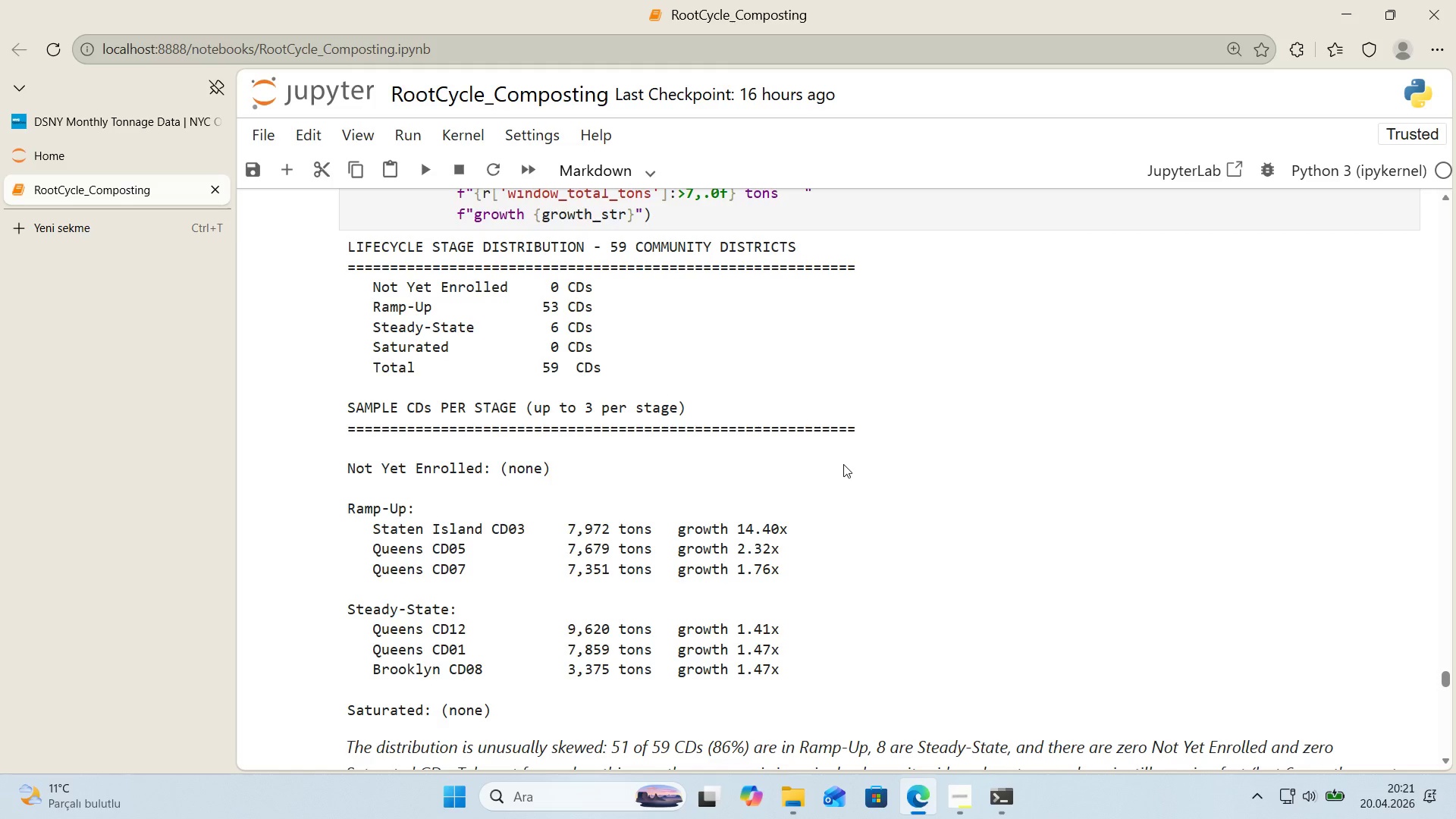 
scroll: coordinate [743, 444], scroll_direction: up, amount: 11.0
 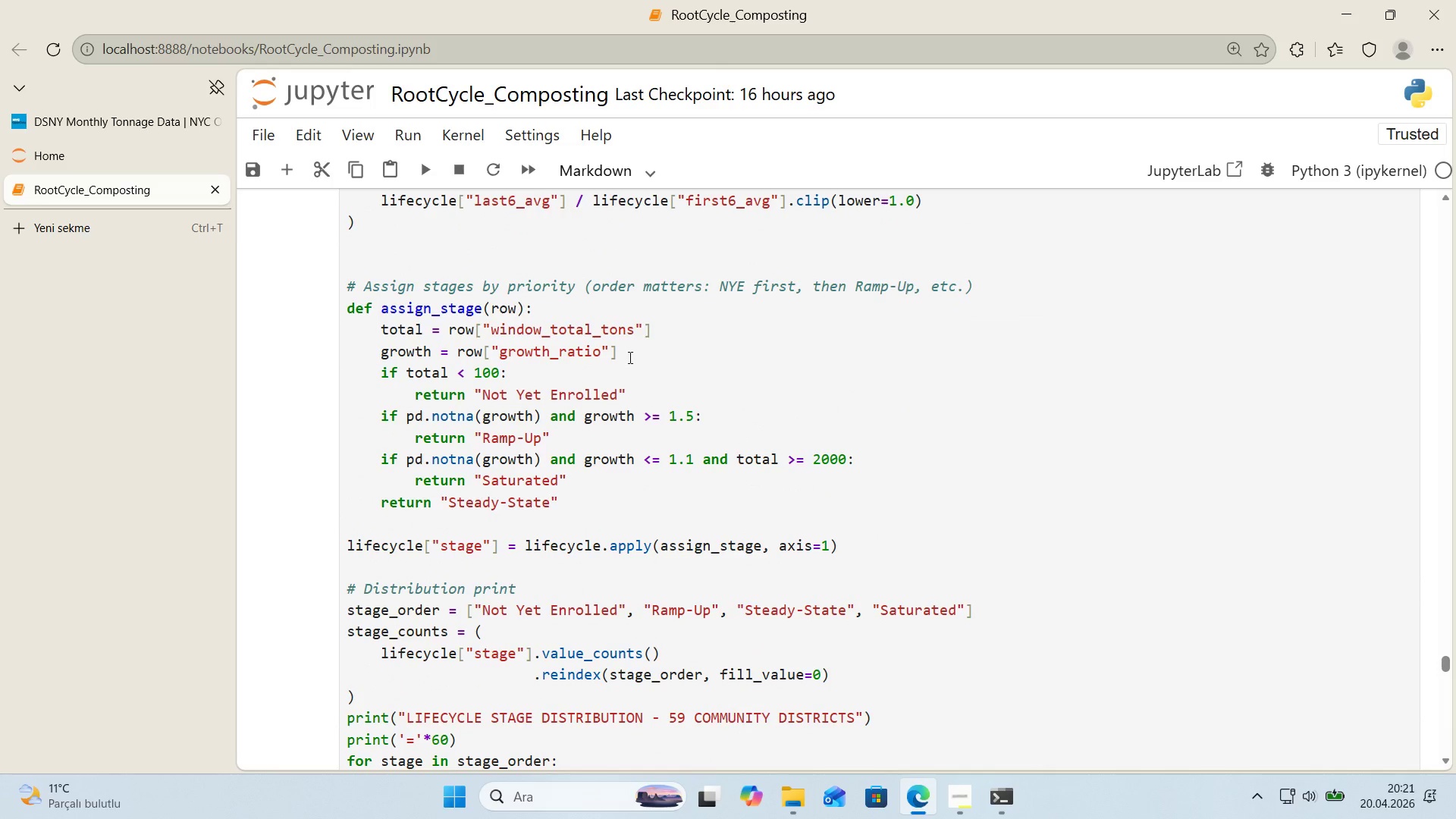 
wait(12.13)
 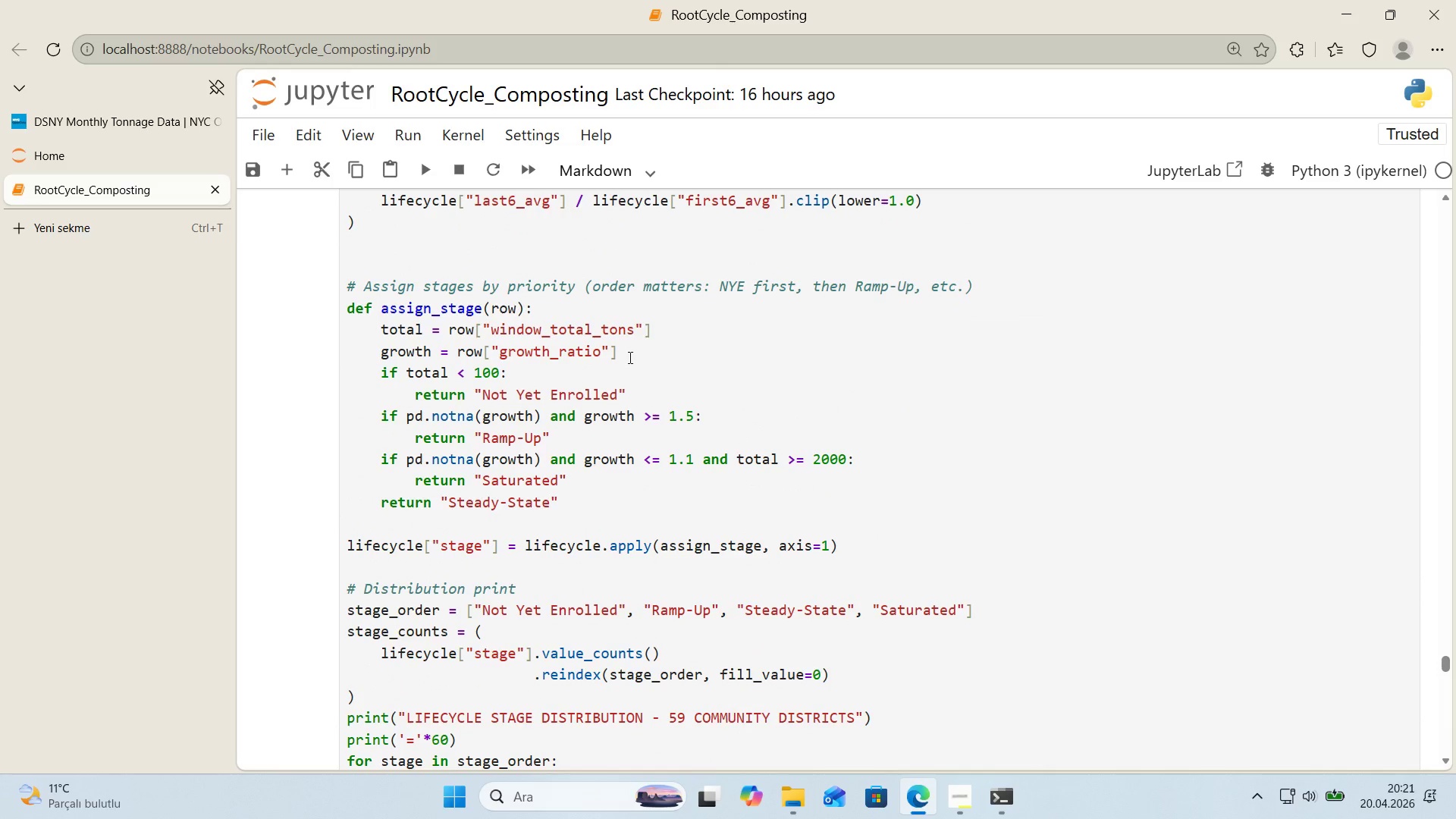 
left_click([629, 357])
 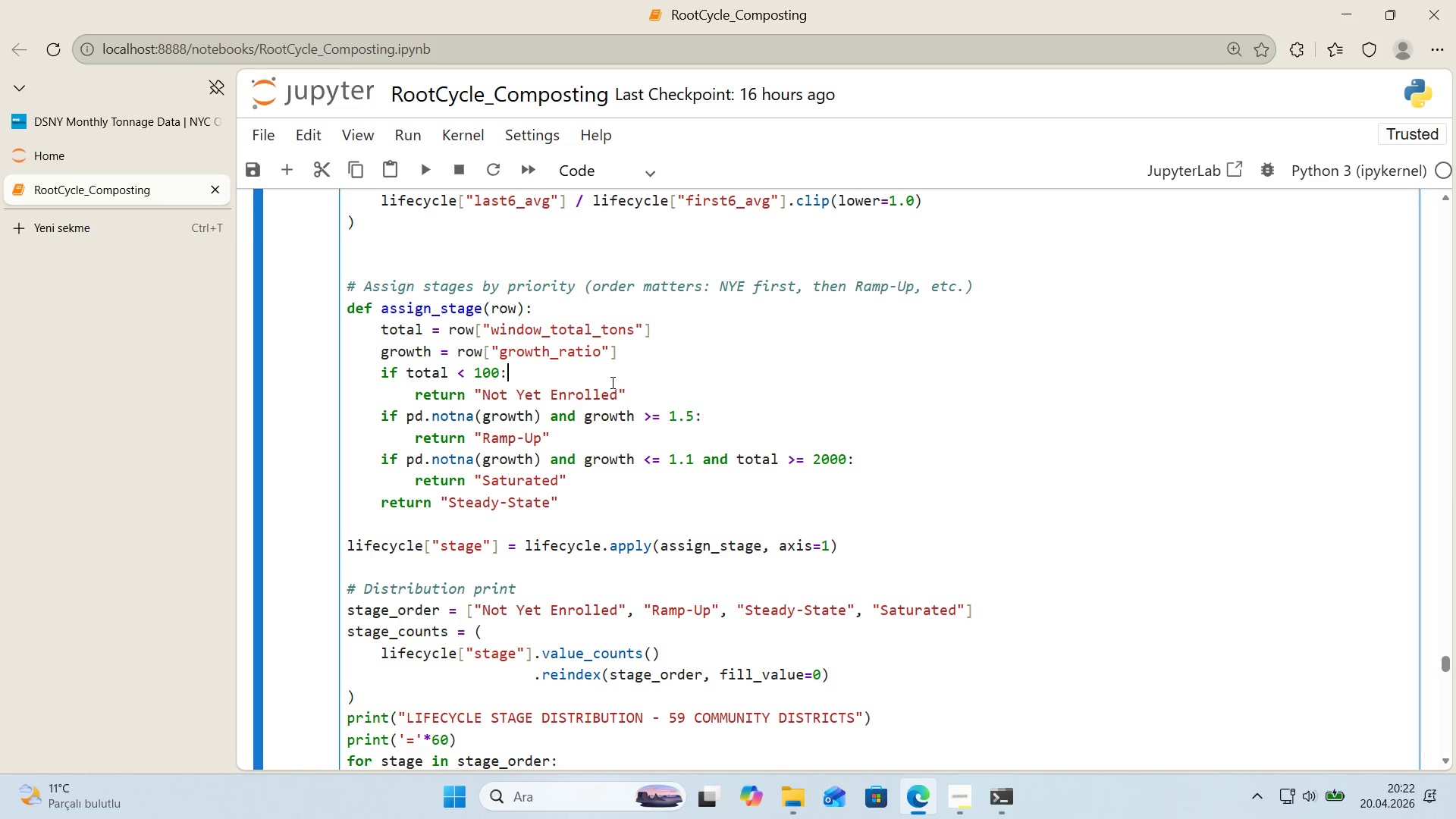 
left_click([661, 396])
 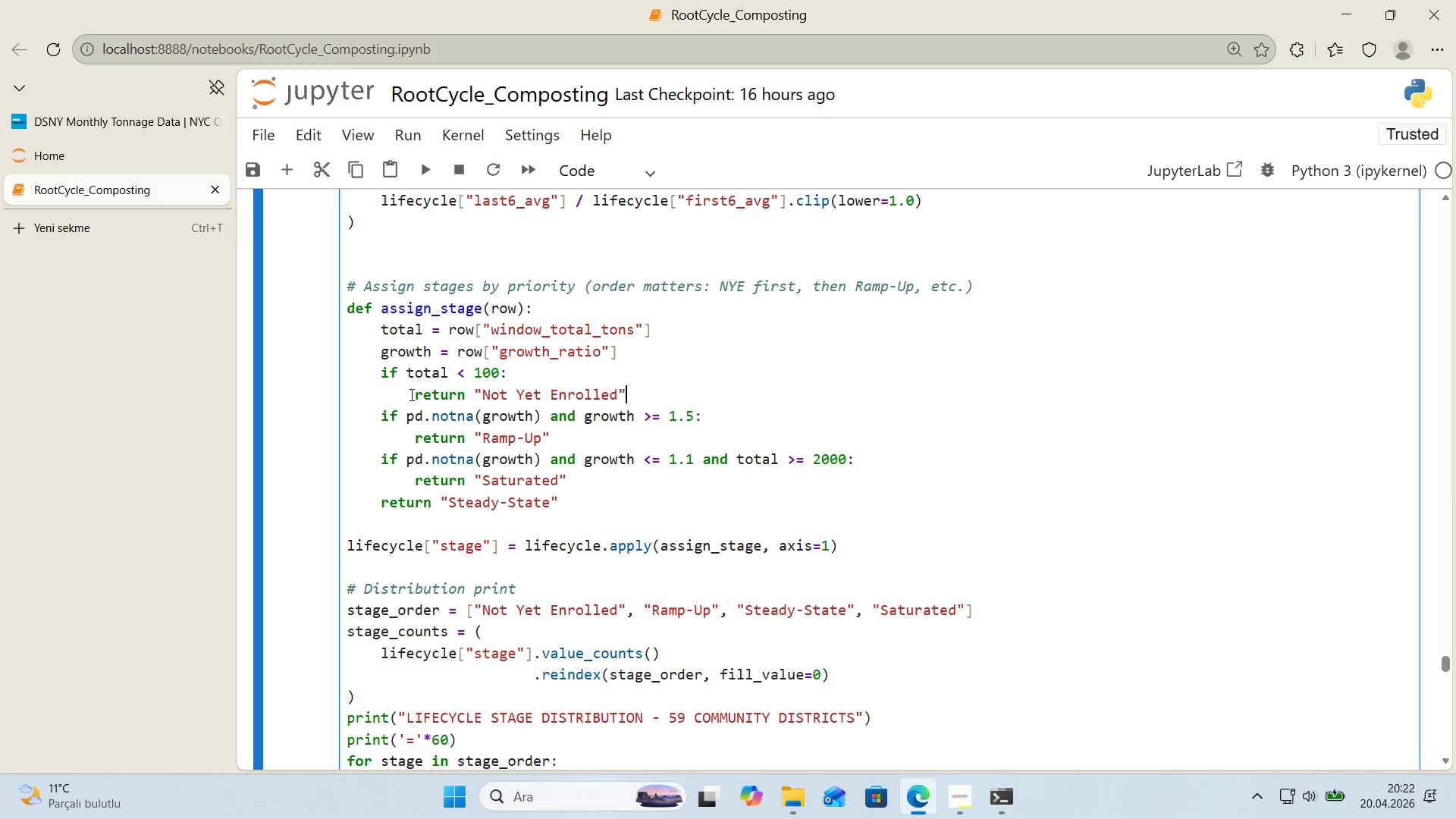 
left_click([412, 395])
 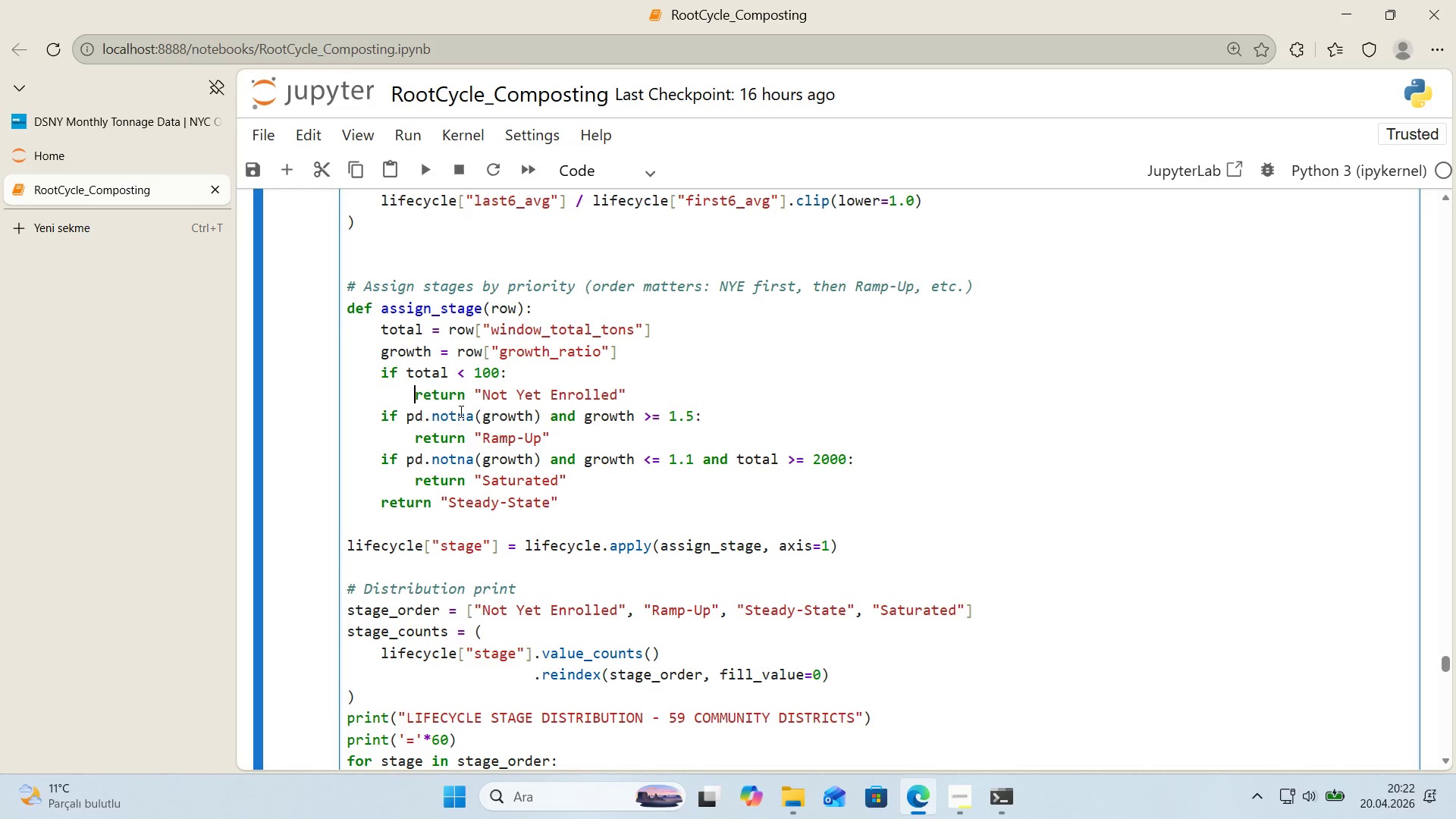 
wait(6.56)
 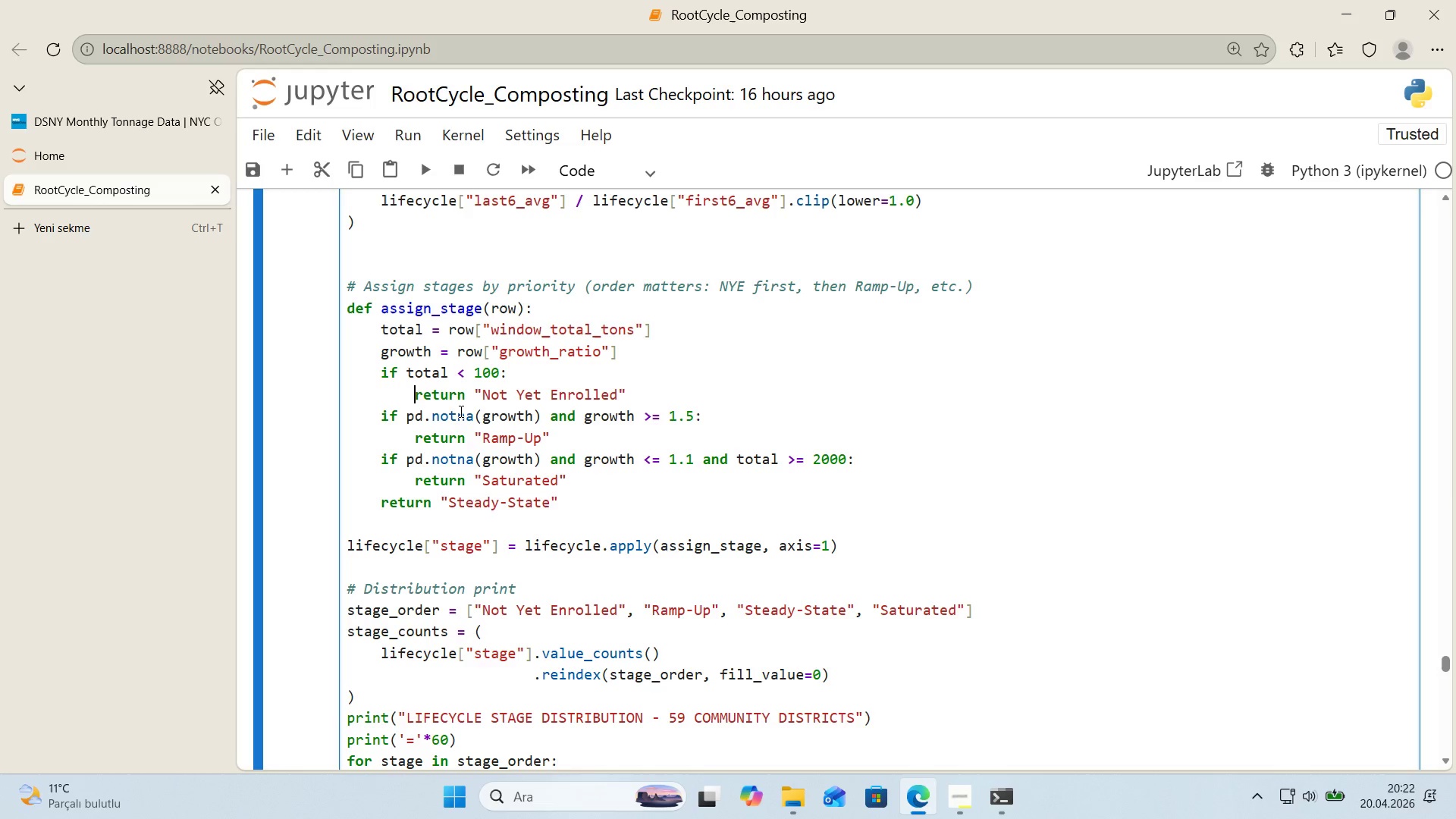 
left_click_drag(start_coordinate=[584, 420], to_coordinate=[407, 420])
 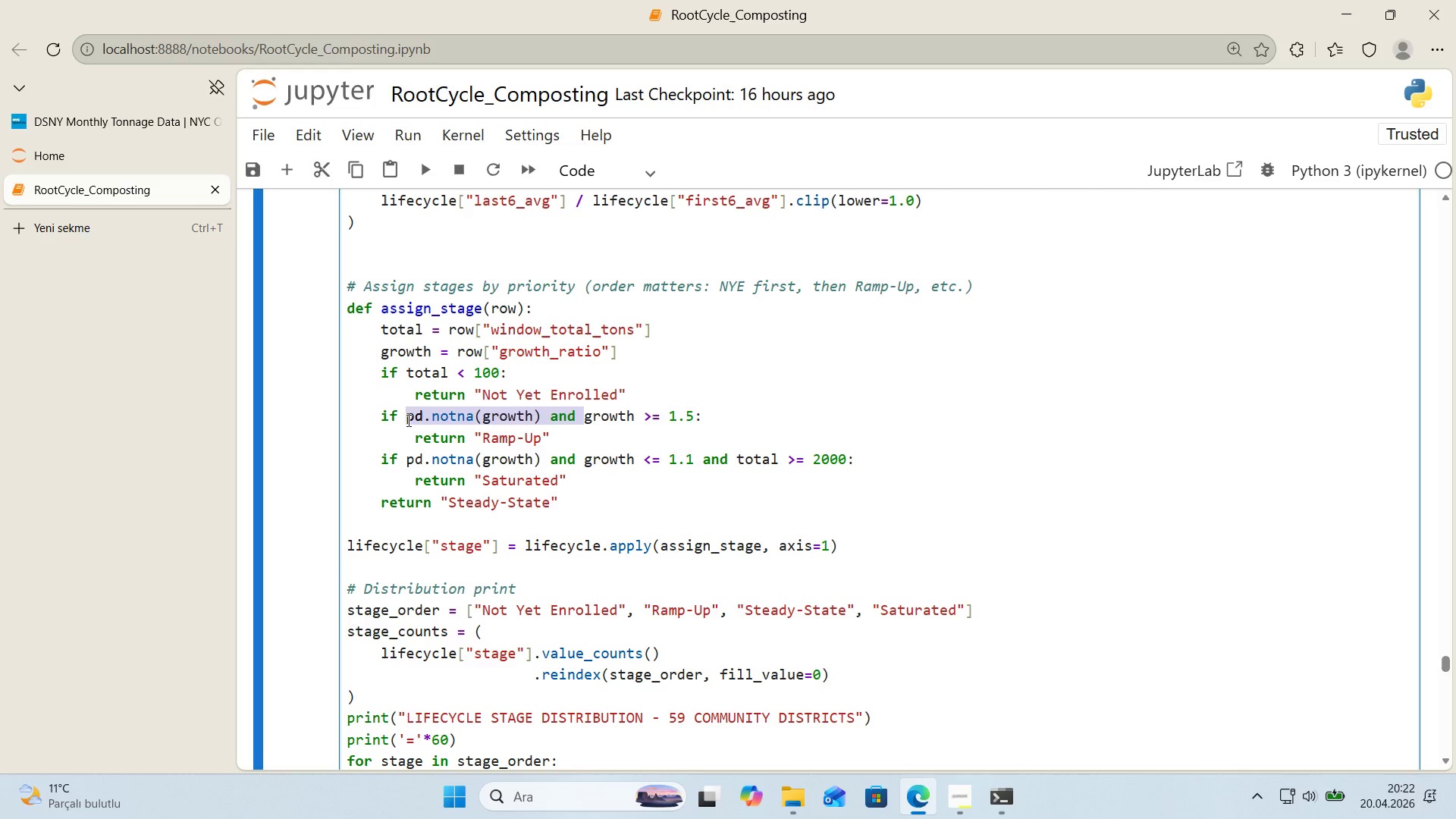 
key(Backspace)
 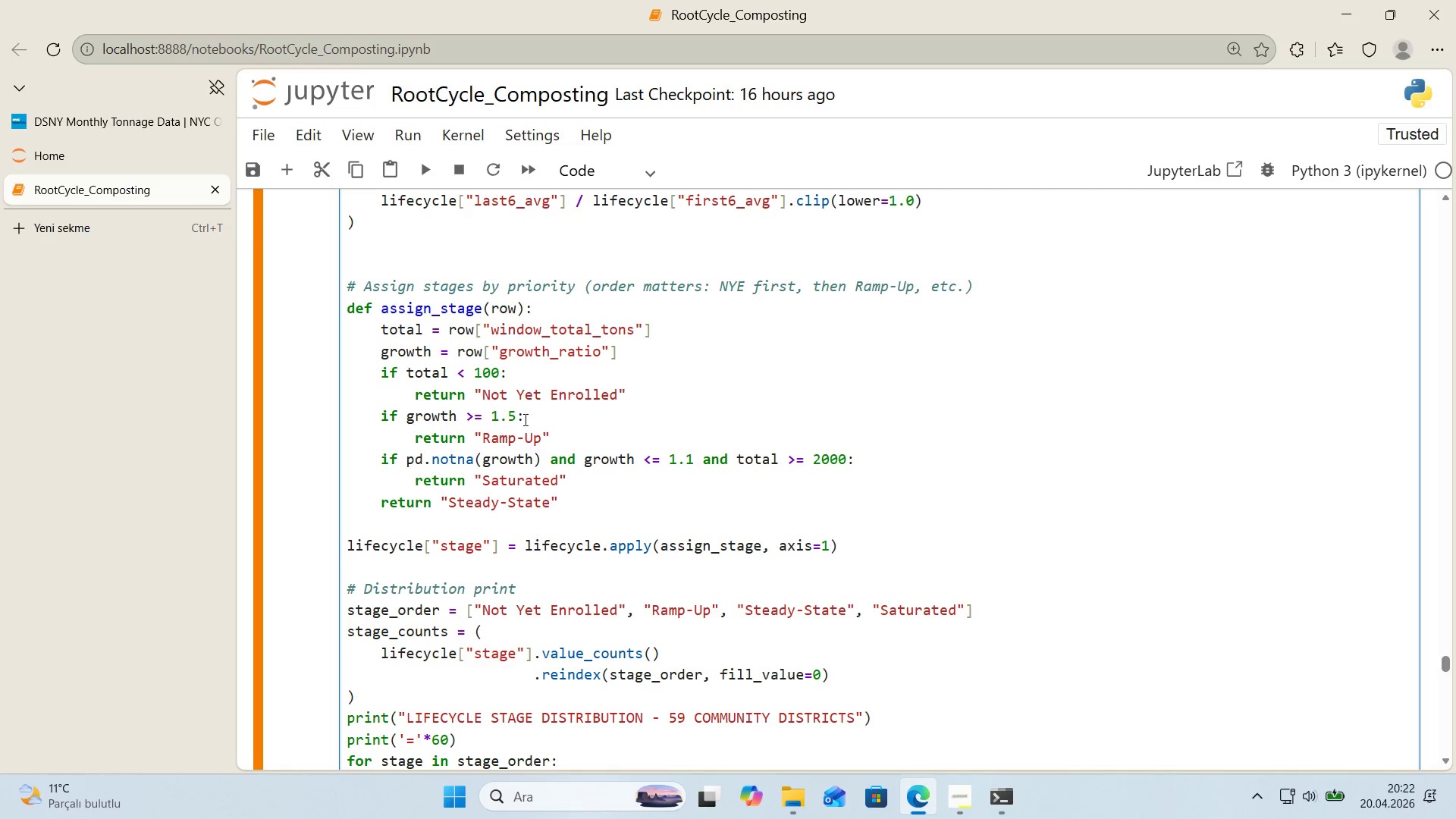 
left_click([570, 419])
 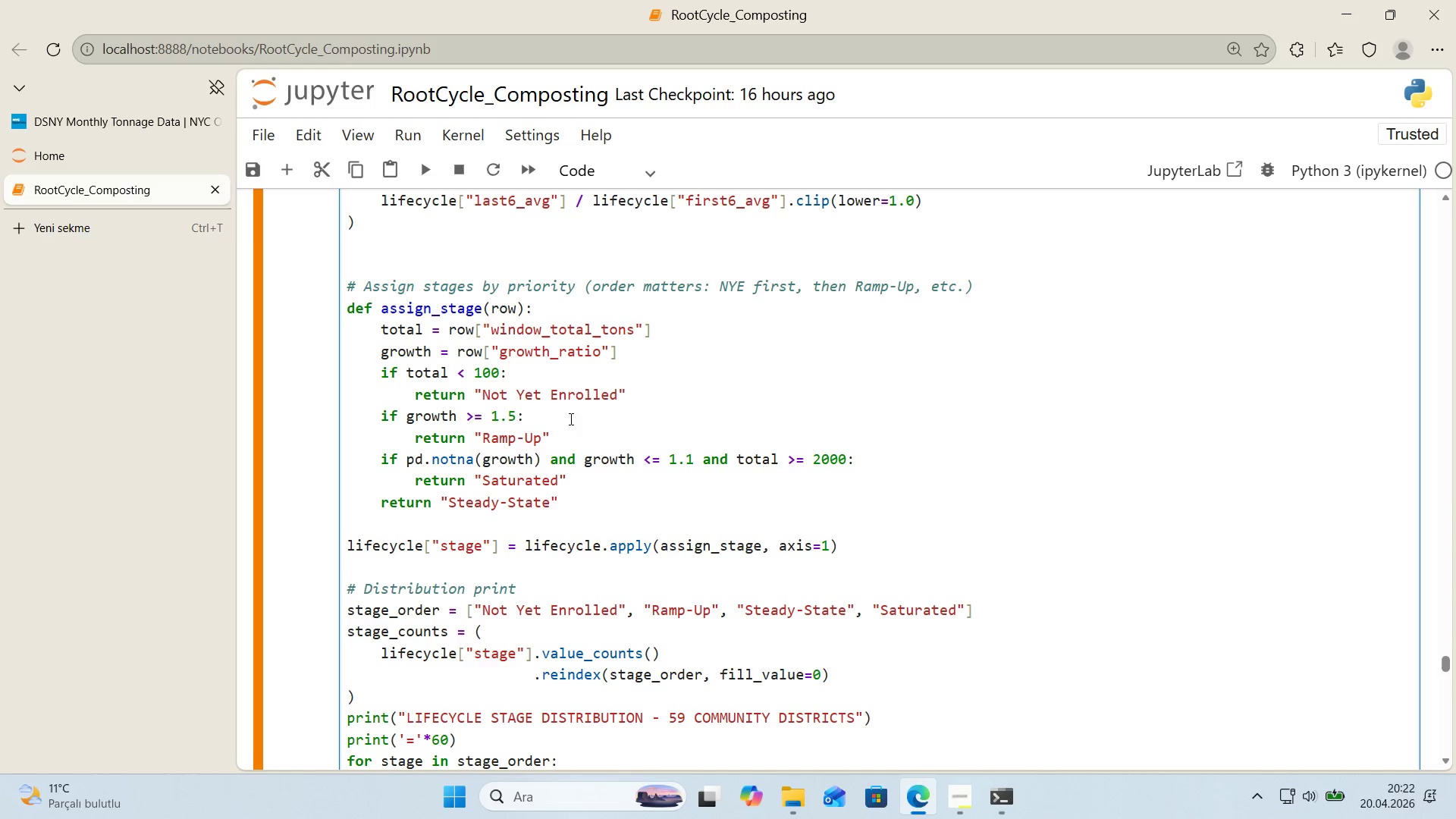 
wait(11.56)
 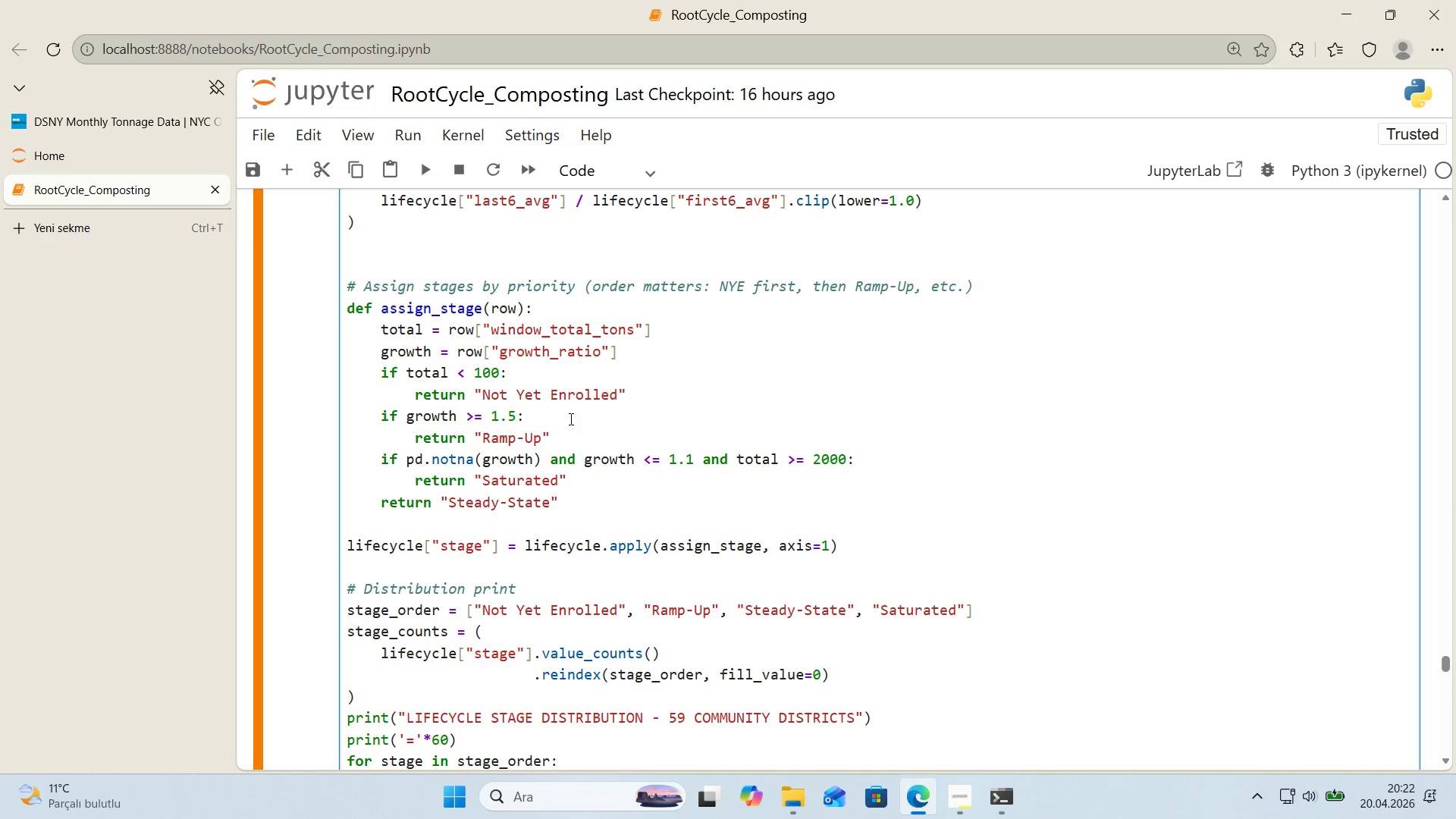 
left_click_drag(start_coordinate=[584, 461], to_coordinate=[405, 461])
 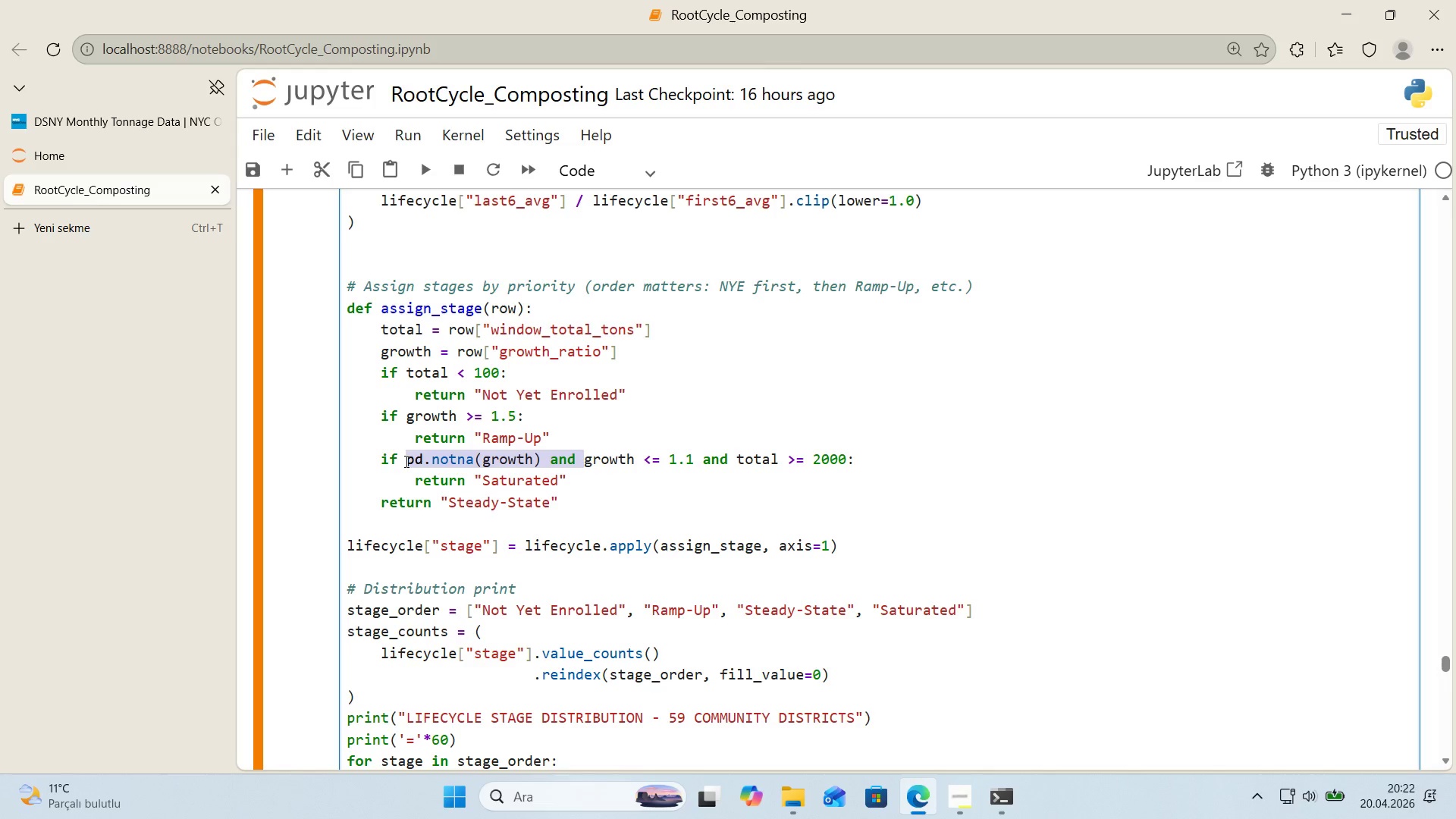 
key(Backspace)
 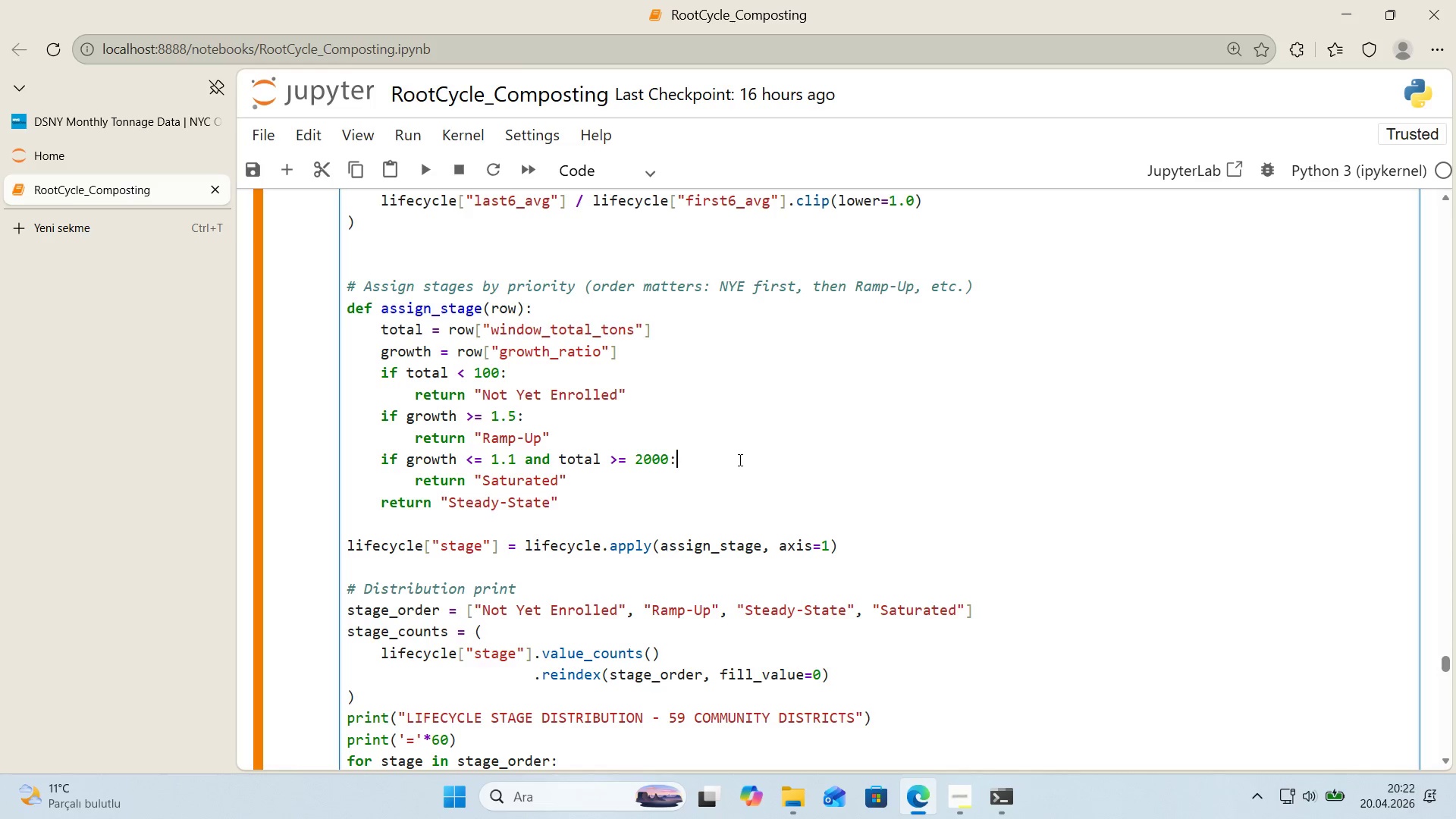 
double_click([733, 435])
 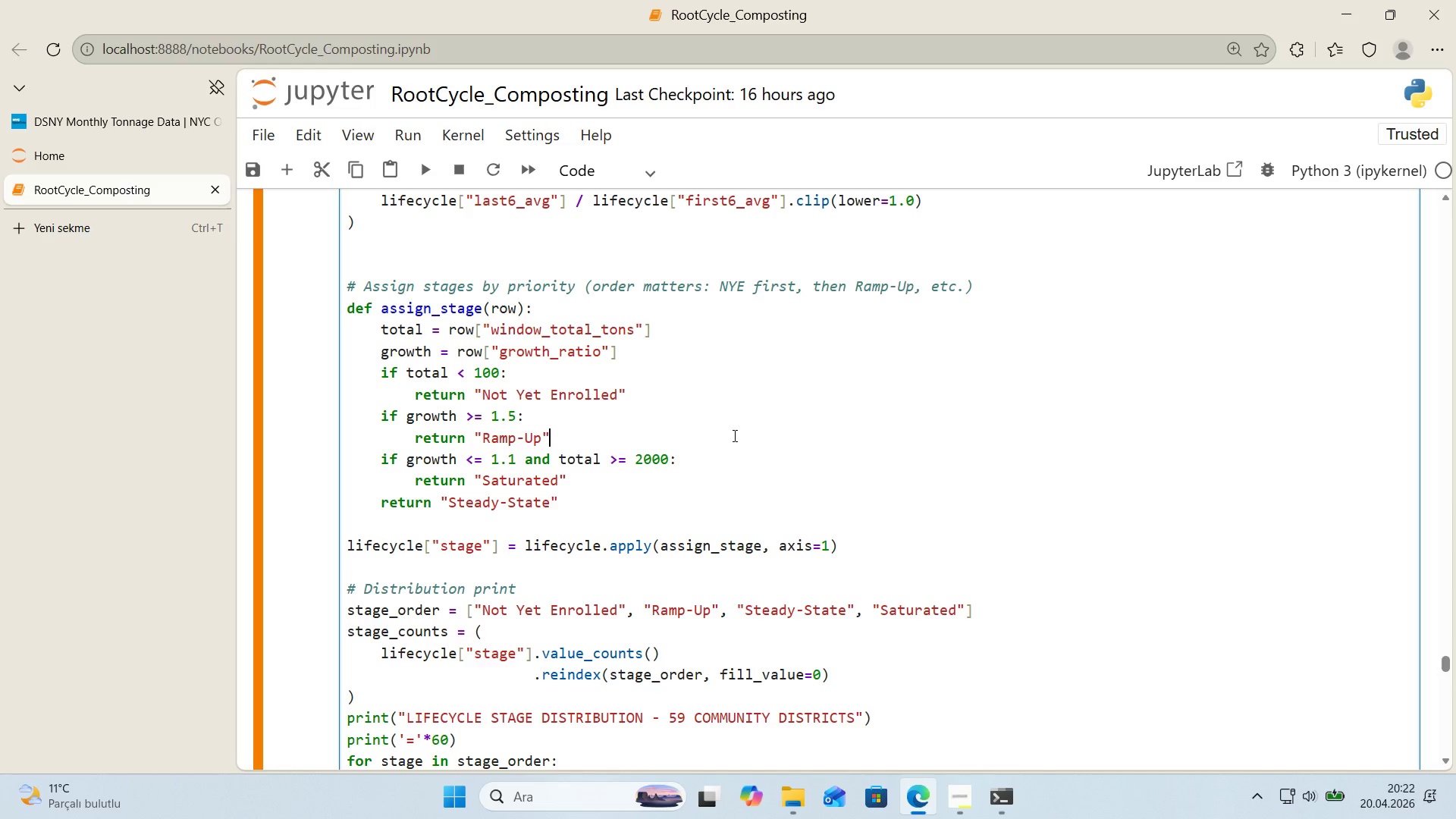 
wait(17.34)
 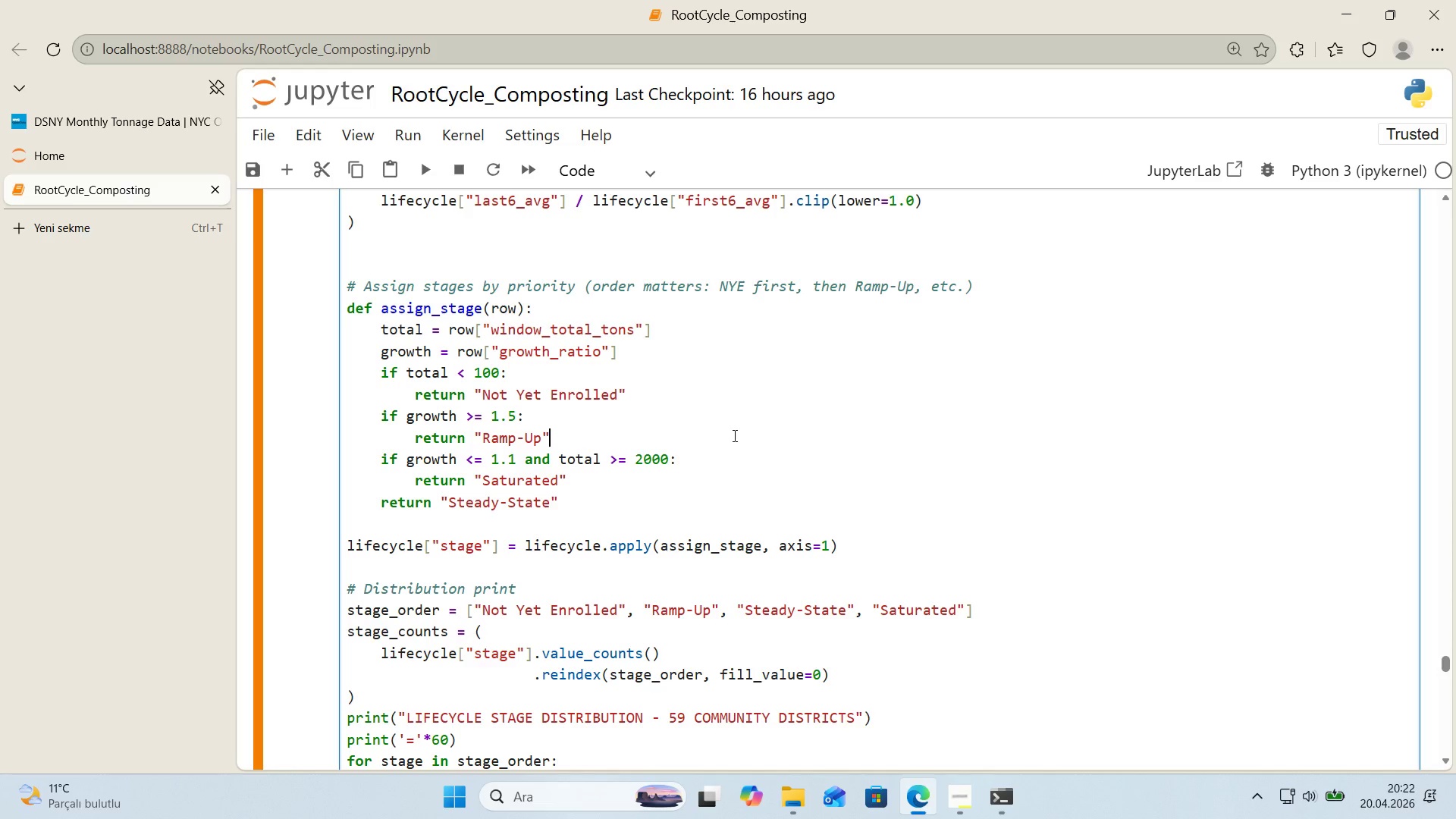 
left_click([474, 143])
 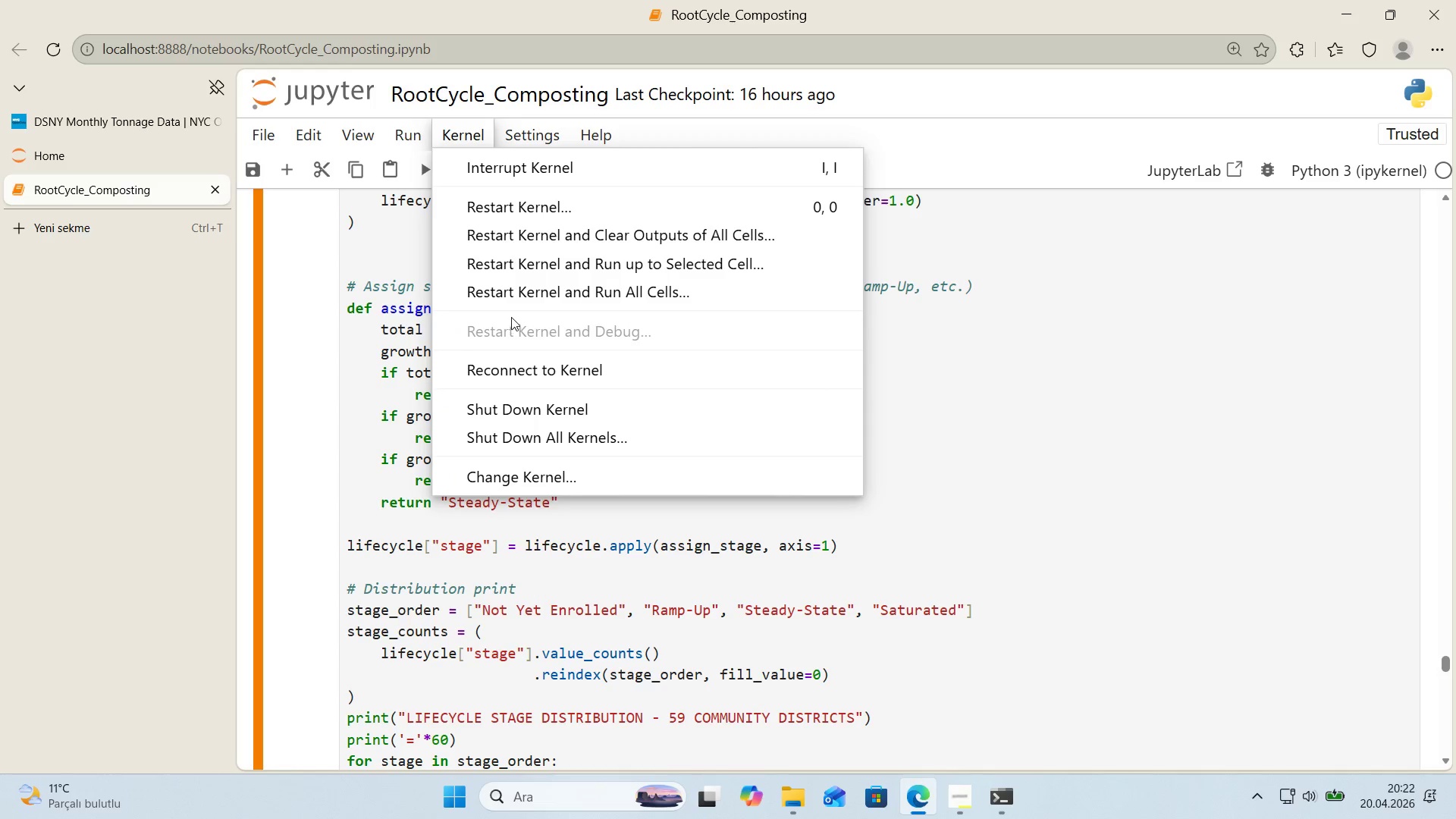 
left_click([523, 300])
 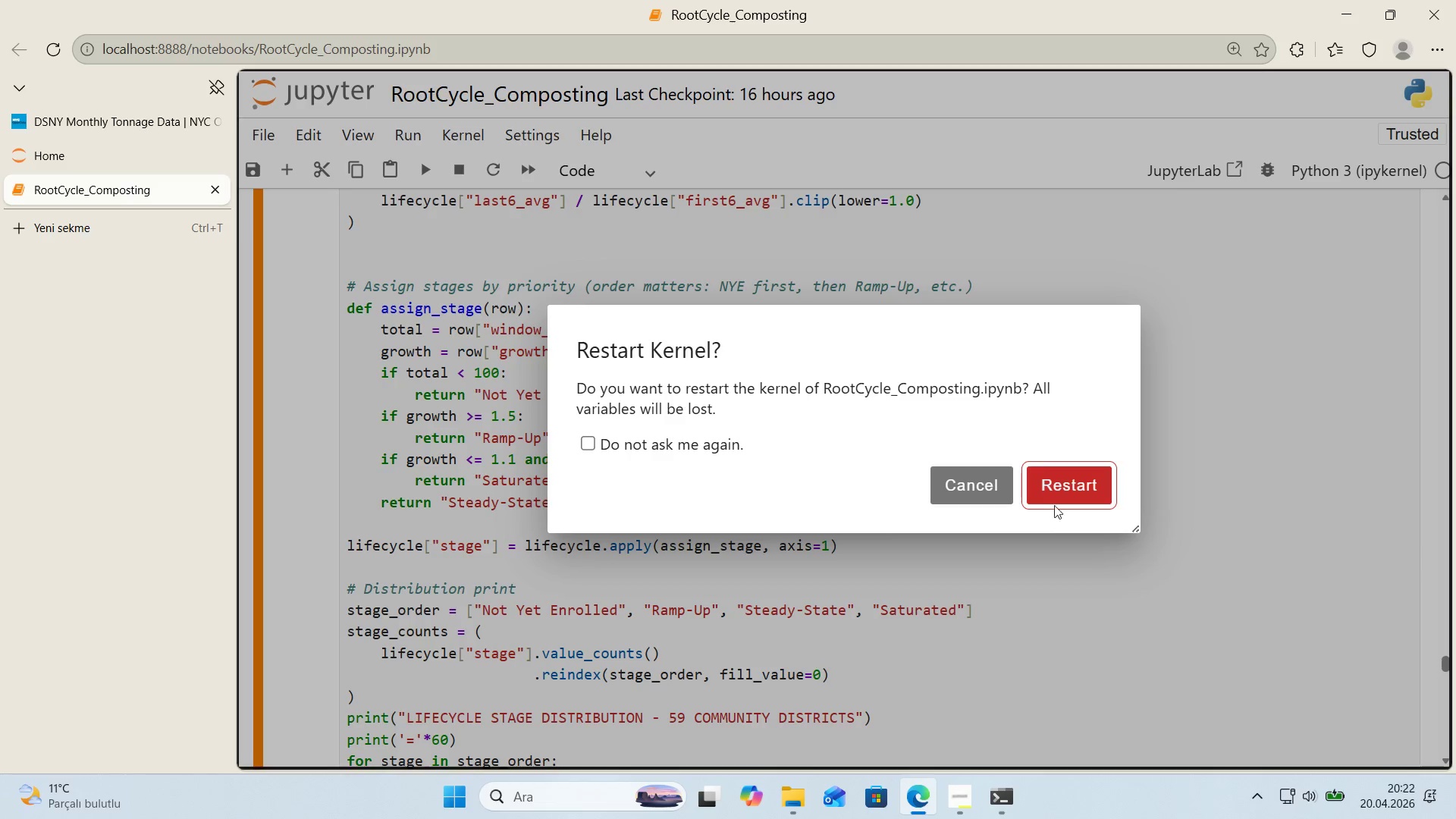 
left_click([1062, 496])
 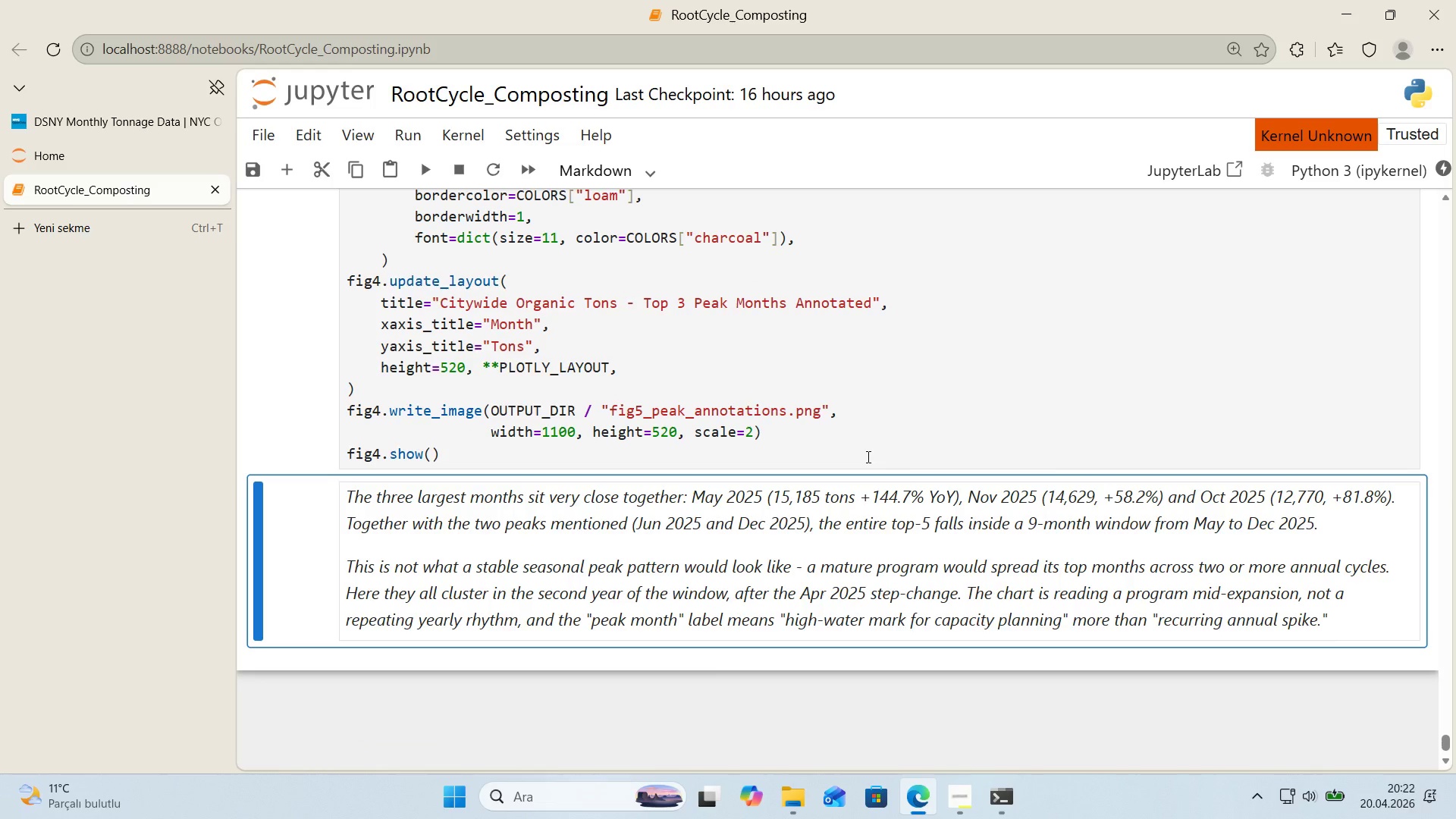 
scroll: coordinate [804, 444], scroll_direction: up, amount: 50.0
 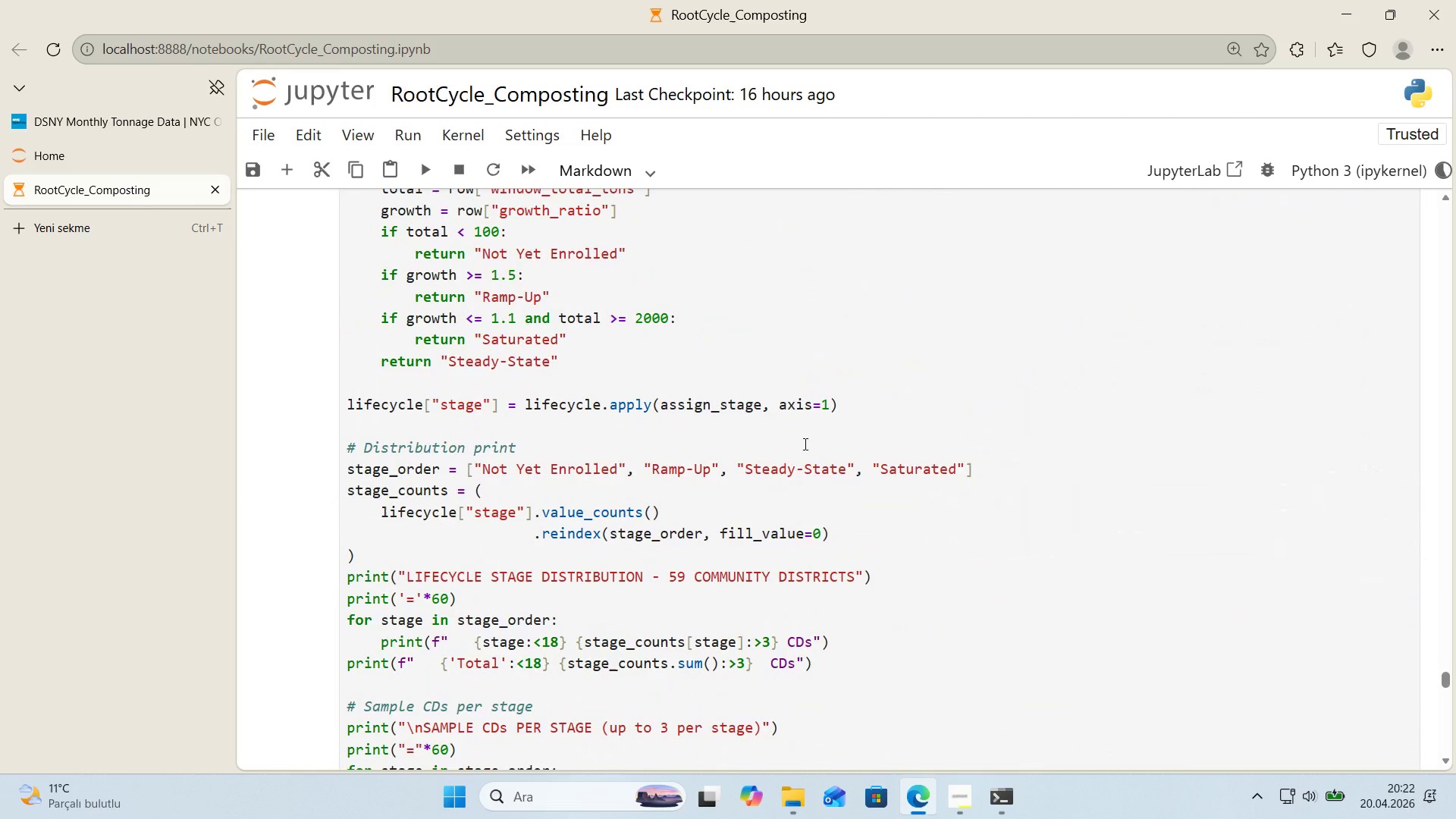 
scroll: coordinate [802, 444], scroll_direction: down, amount: 10.0
 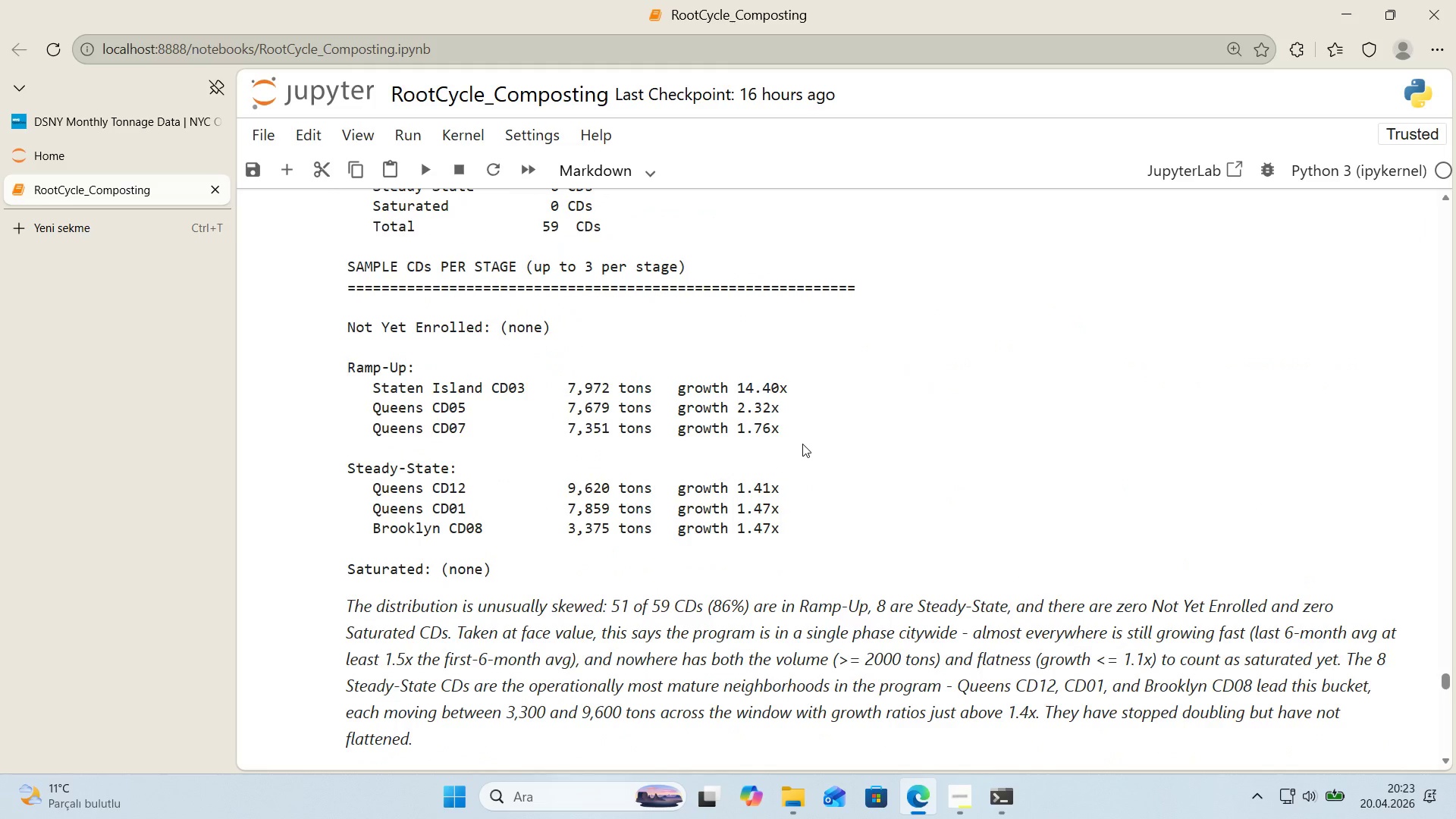 
scroll: coordinate [802, 444], scroll_direction: up, amount: 1.0
 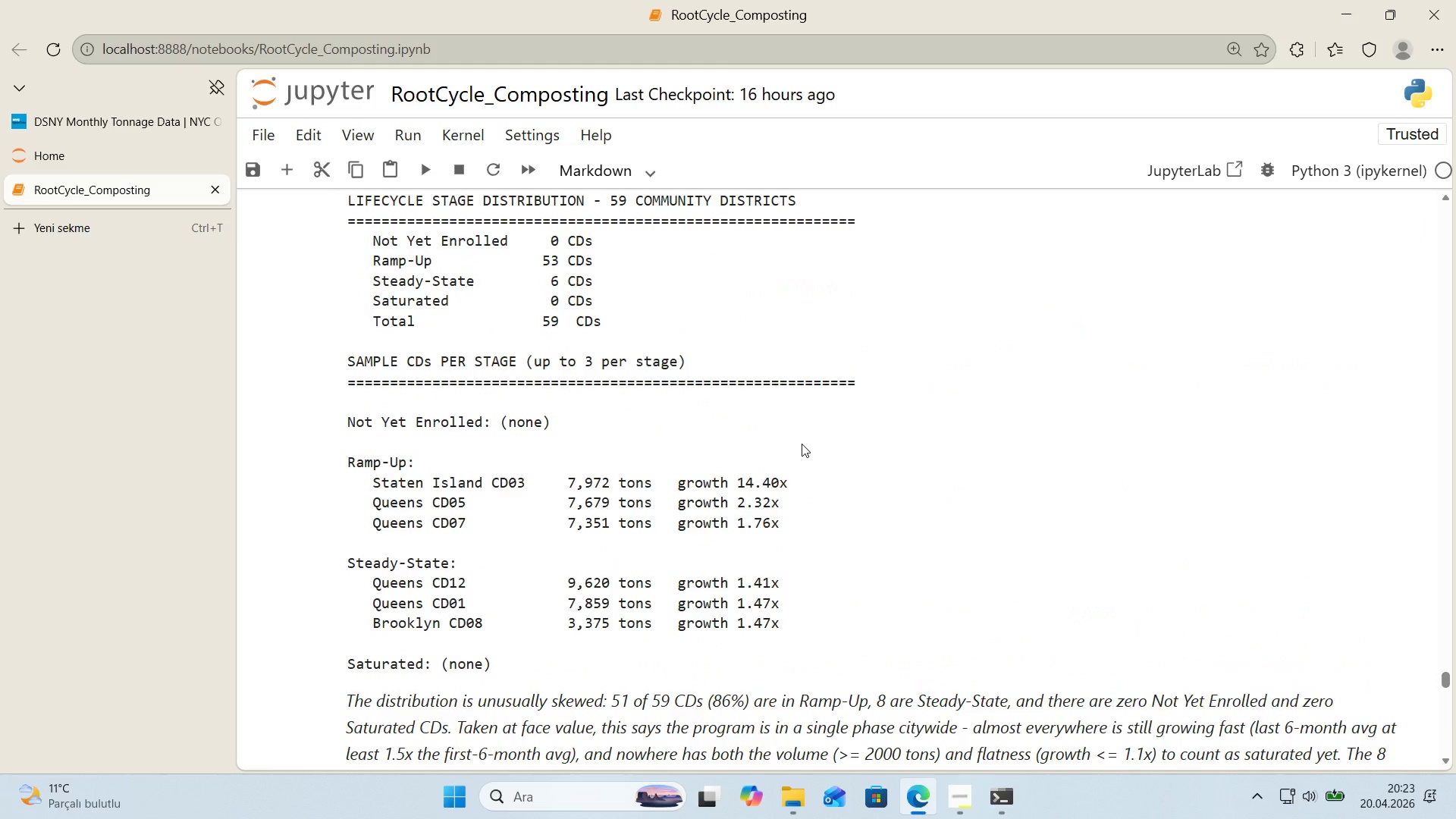 
scroll: coordinate [802, 444], scroll_direction: none, amount: 0.0
 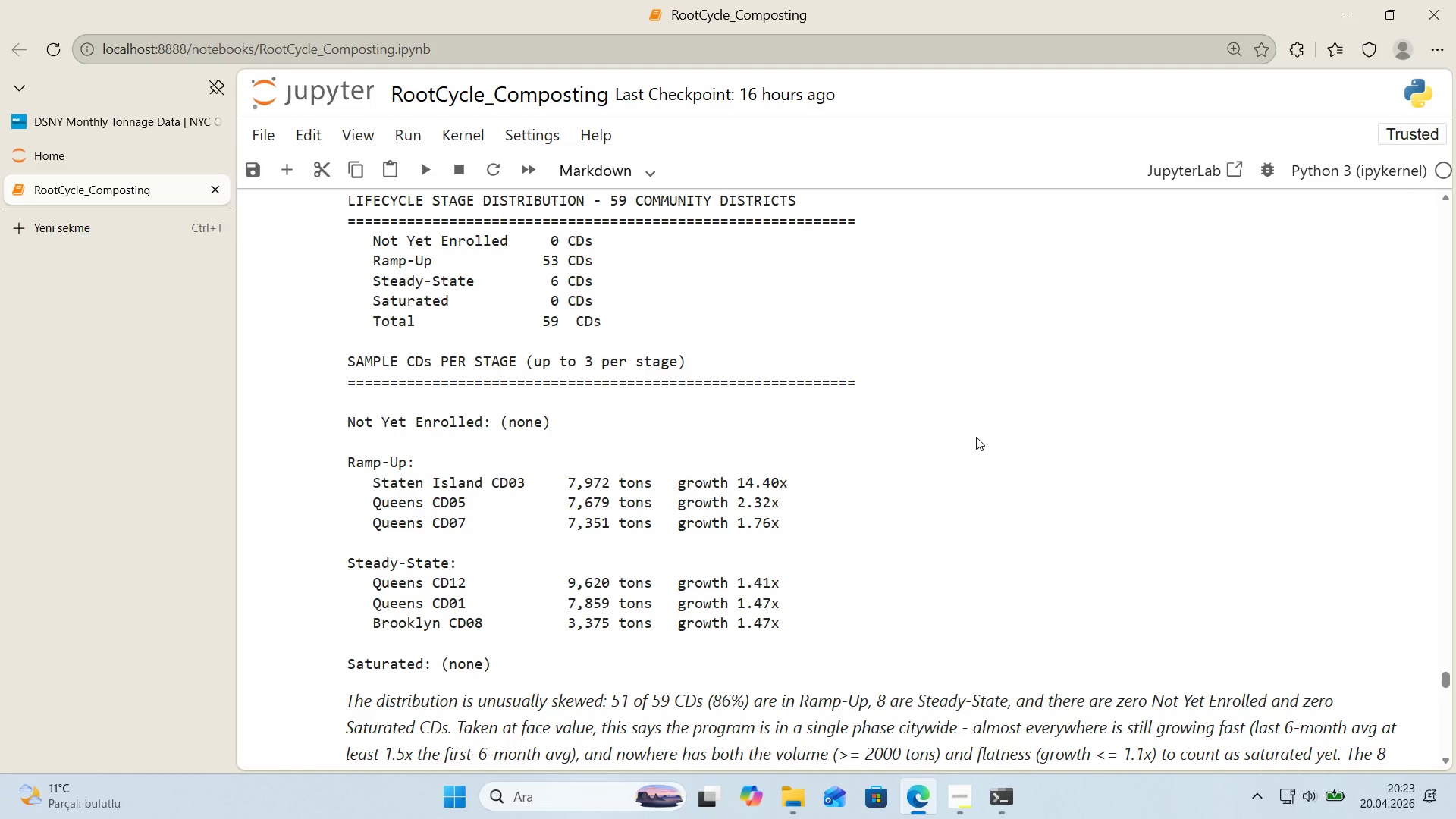 
wait(36.17)
 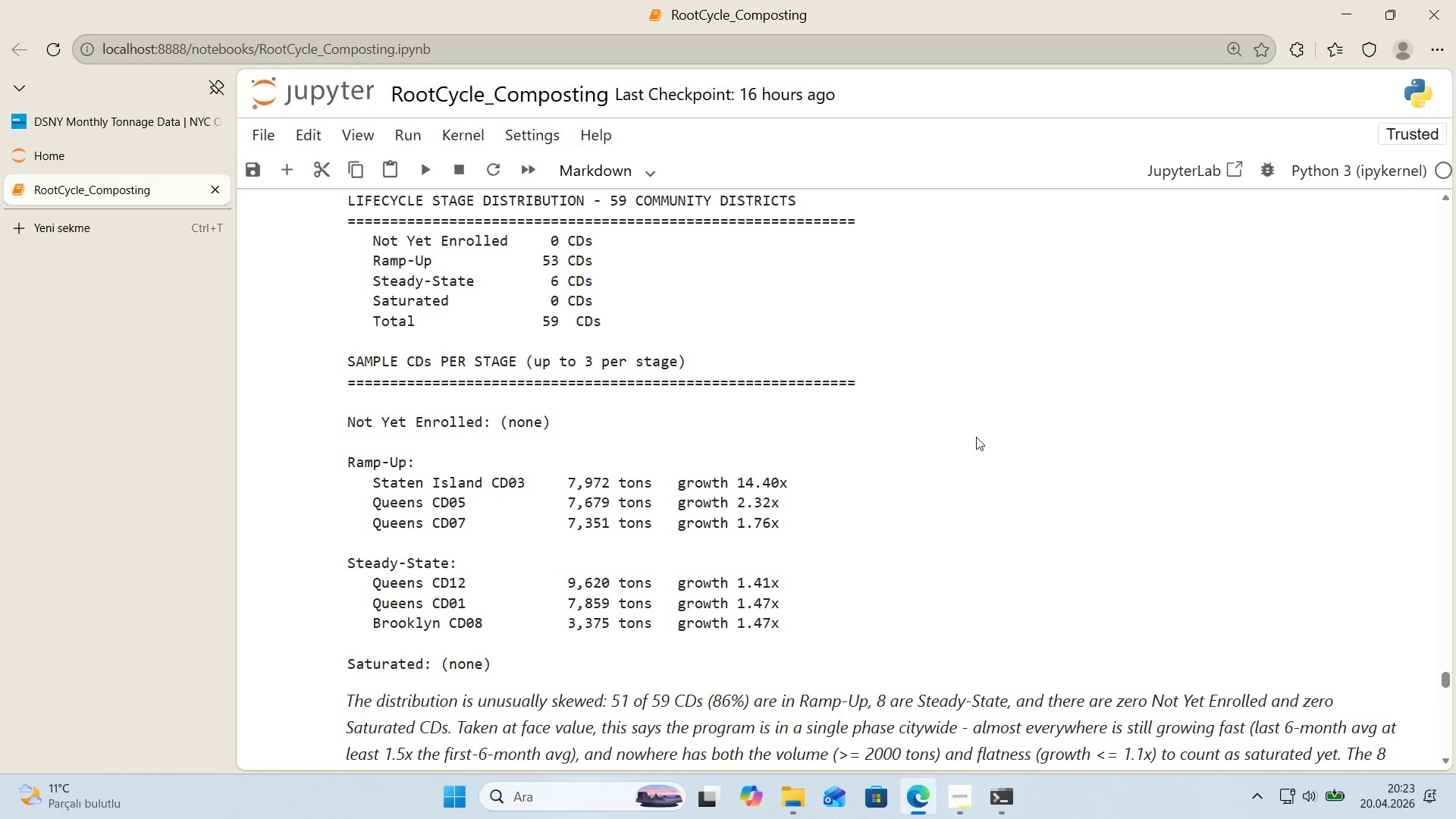 
scroll: coordinate [767, 501], scroll_direction: down, amount: 2.0
 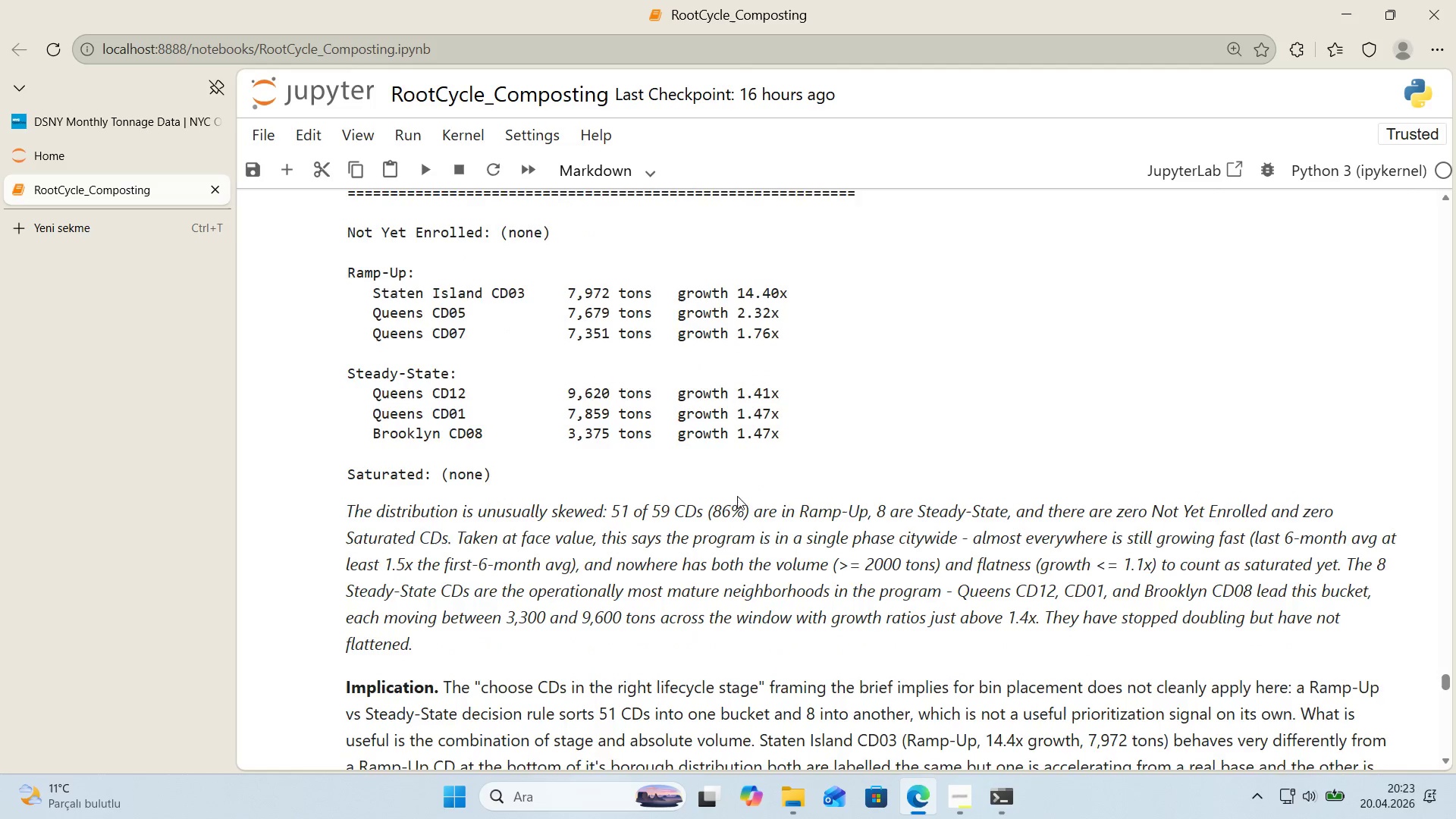 
scroll: coordinate [711, 496], scroll_direction: up, amount: 2.0
 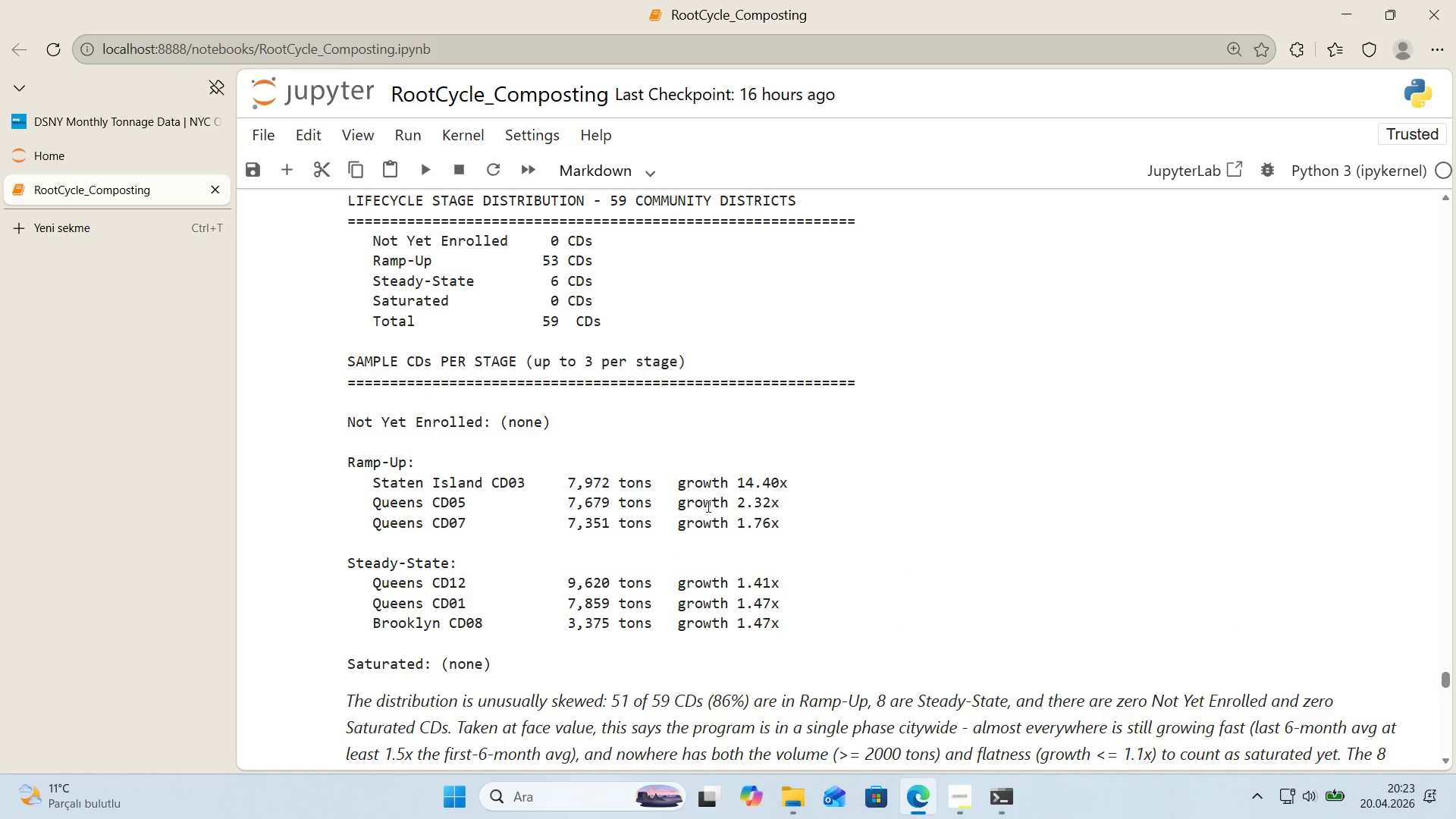 
scroll: coordinate [712, 508], scroll_direction: down, amount: 2.0
 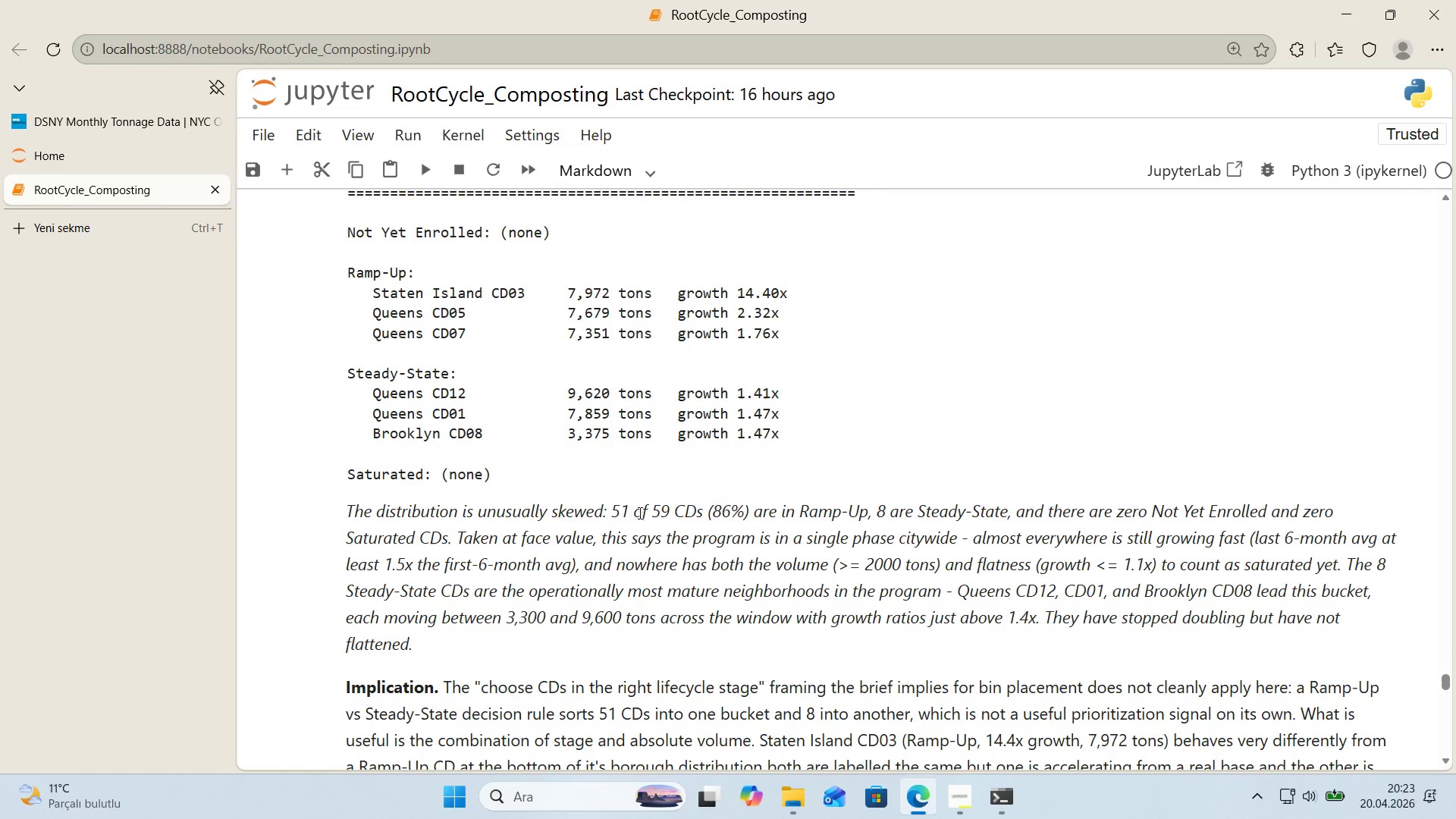 
double_click([629, 513])
 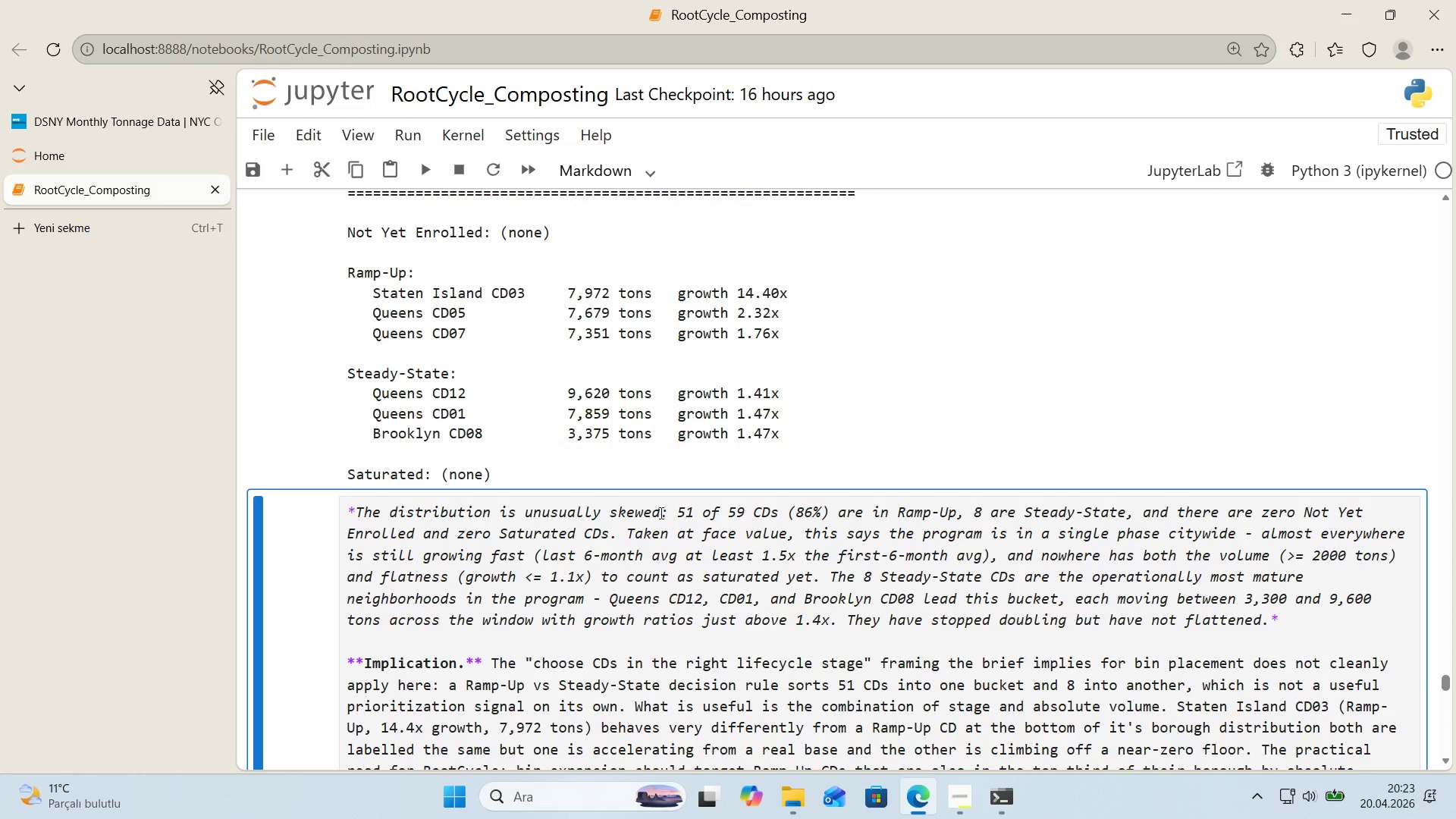 
scroll: coordinate [660, 513], scroll_direction: down, amount: 1.0
 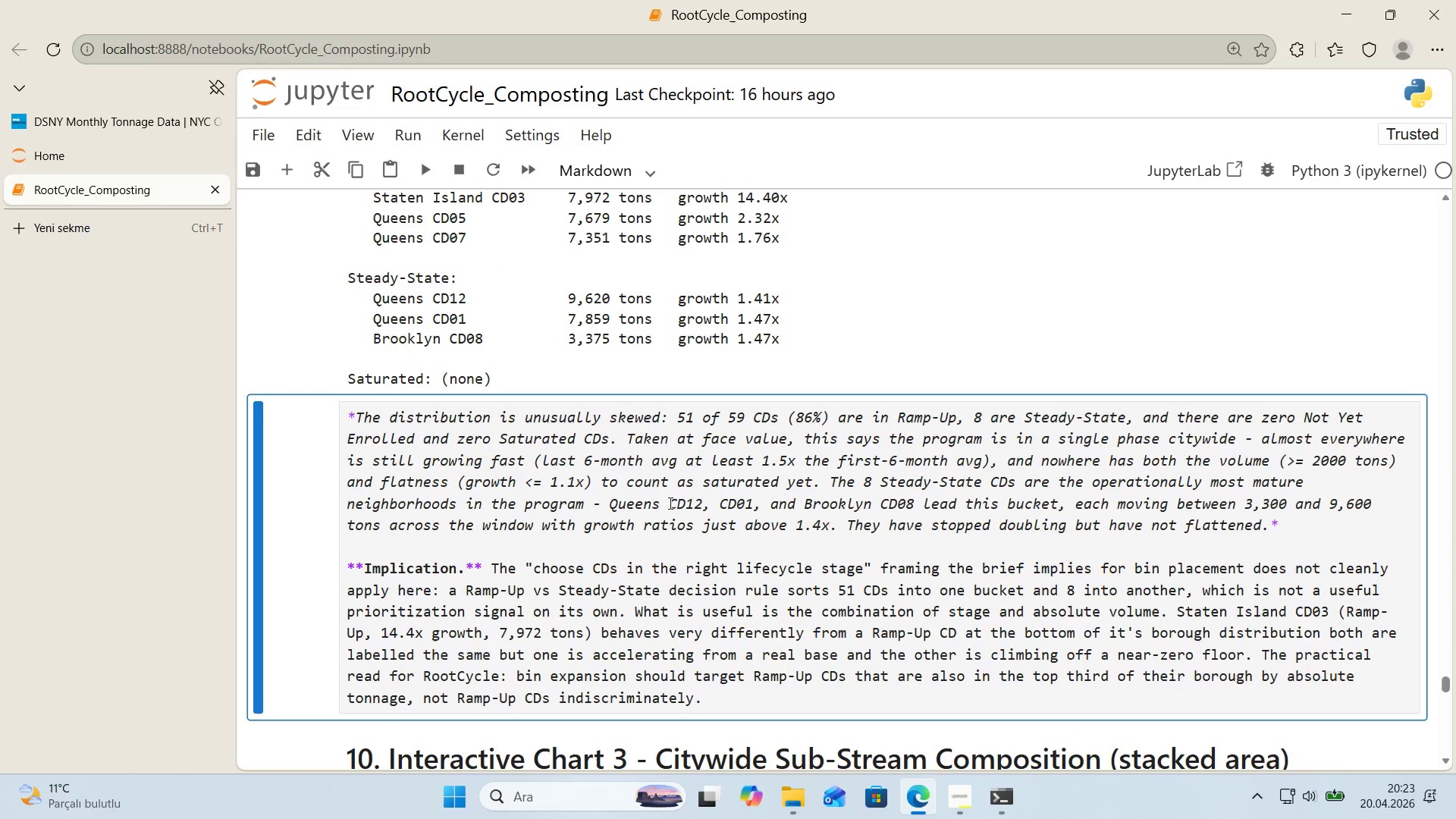 
left_click_drag(start_coordinate=[693, 422], to_coordinate=[687, 422])
 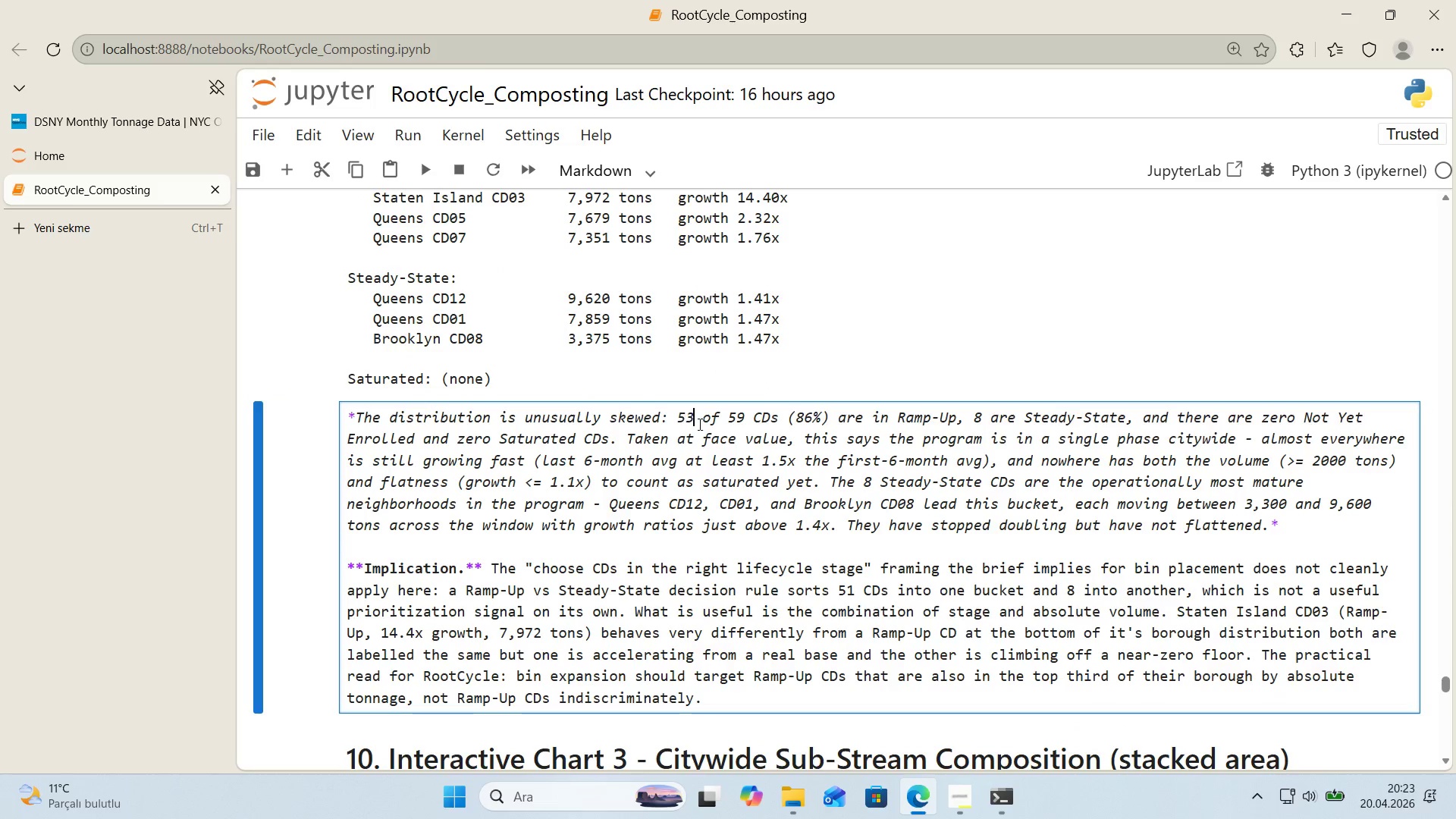 
key(3)
 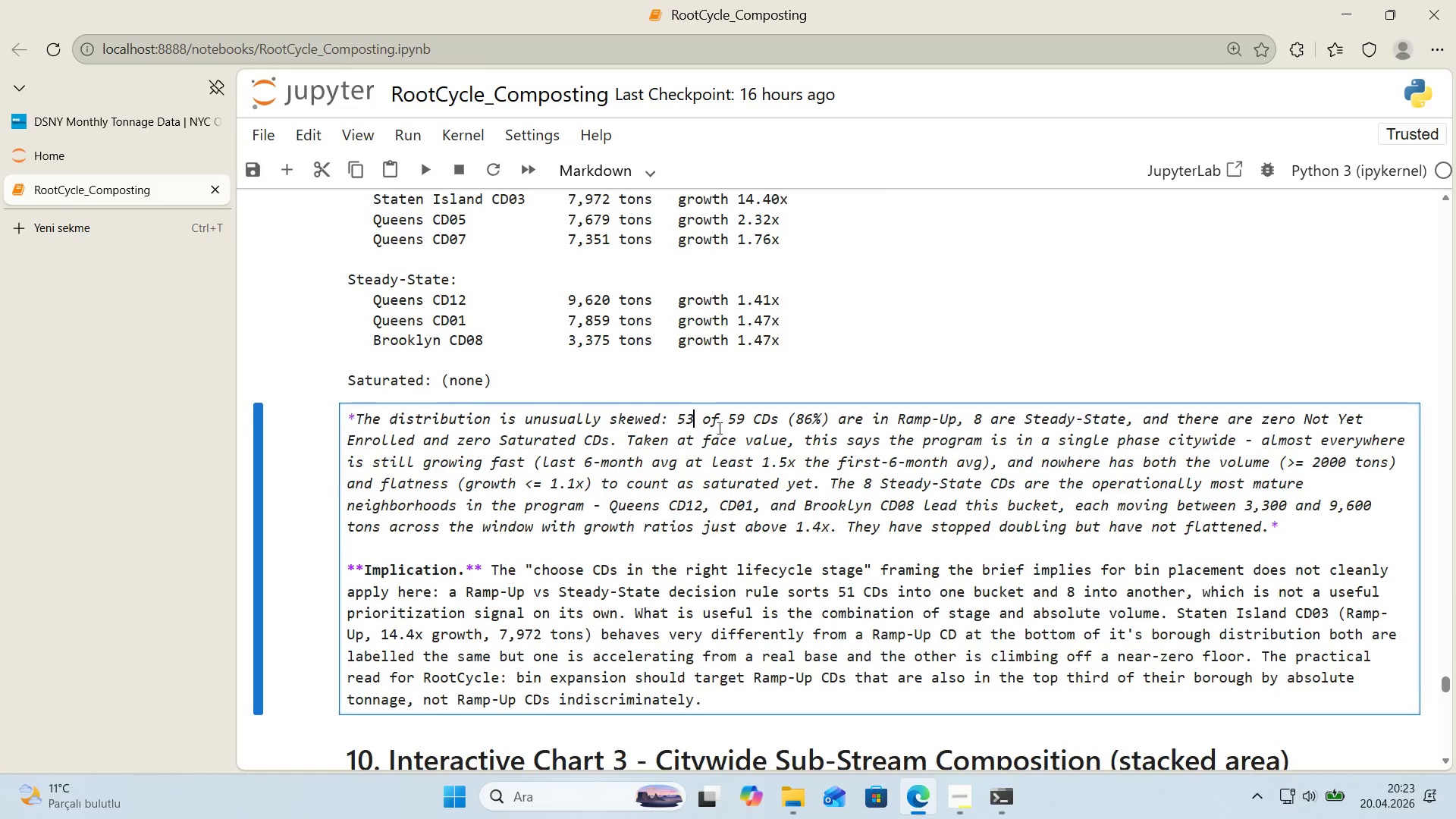 
scroll: coordinate [714, 428], scroll_direction: up, amount: 3.0
 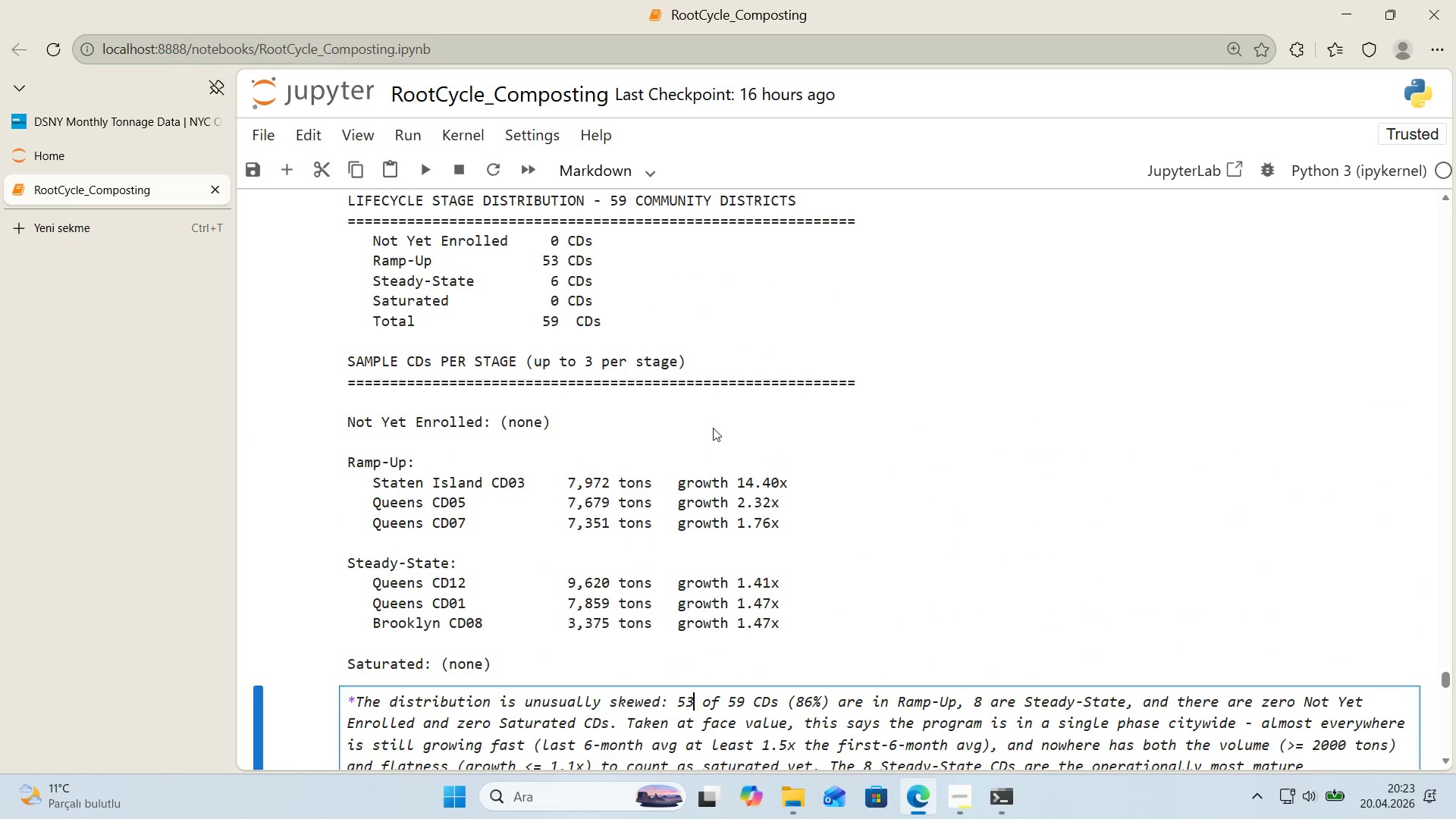 
scroll: coordinate [713, 428], scroll_direction: down, amount: 3.0
 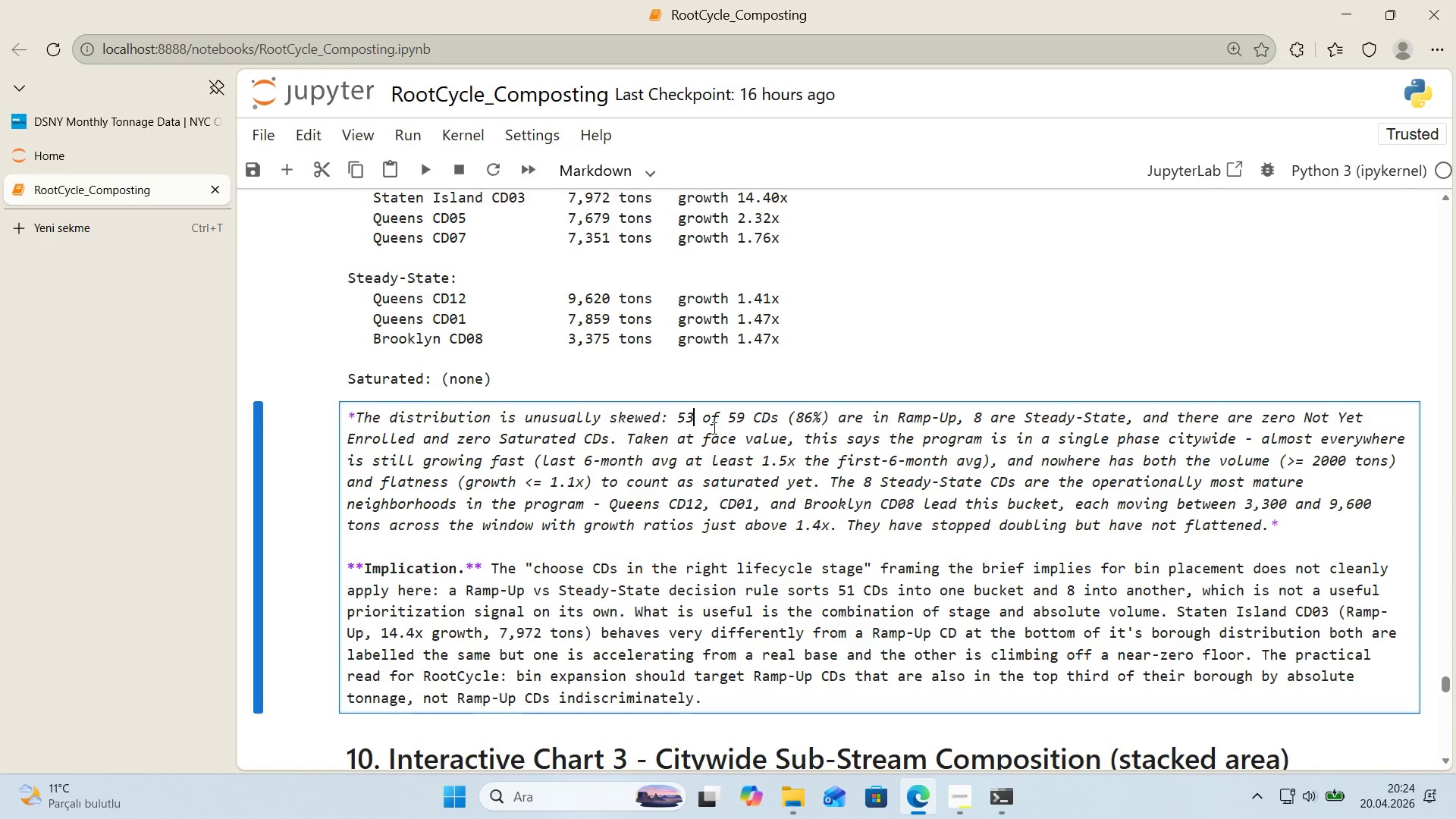 
wait(45.72)
 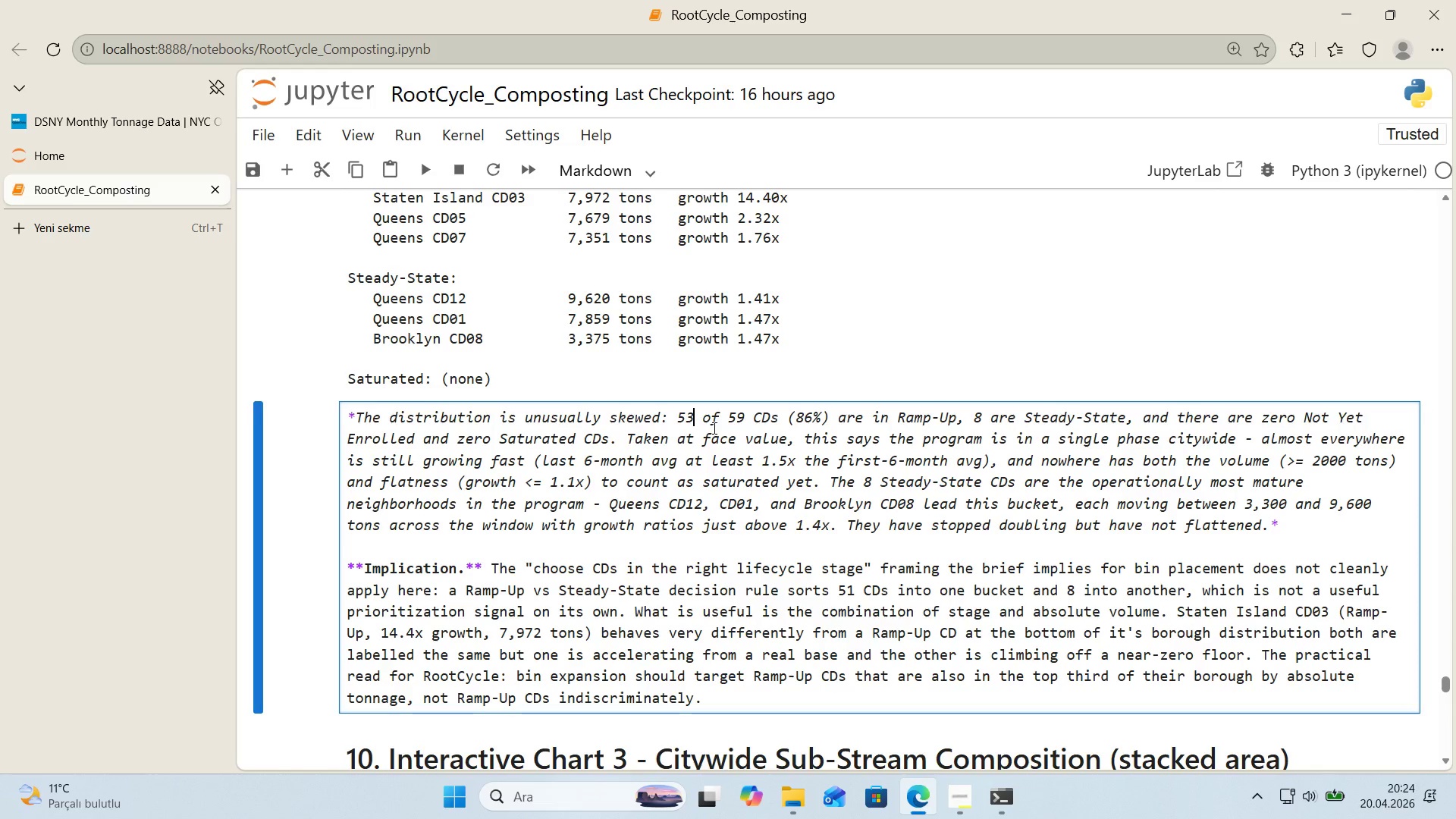 
left_click([905, 434])
 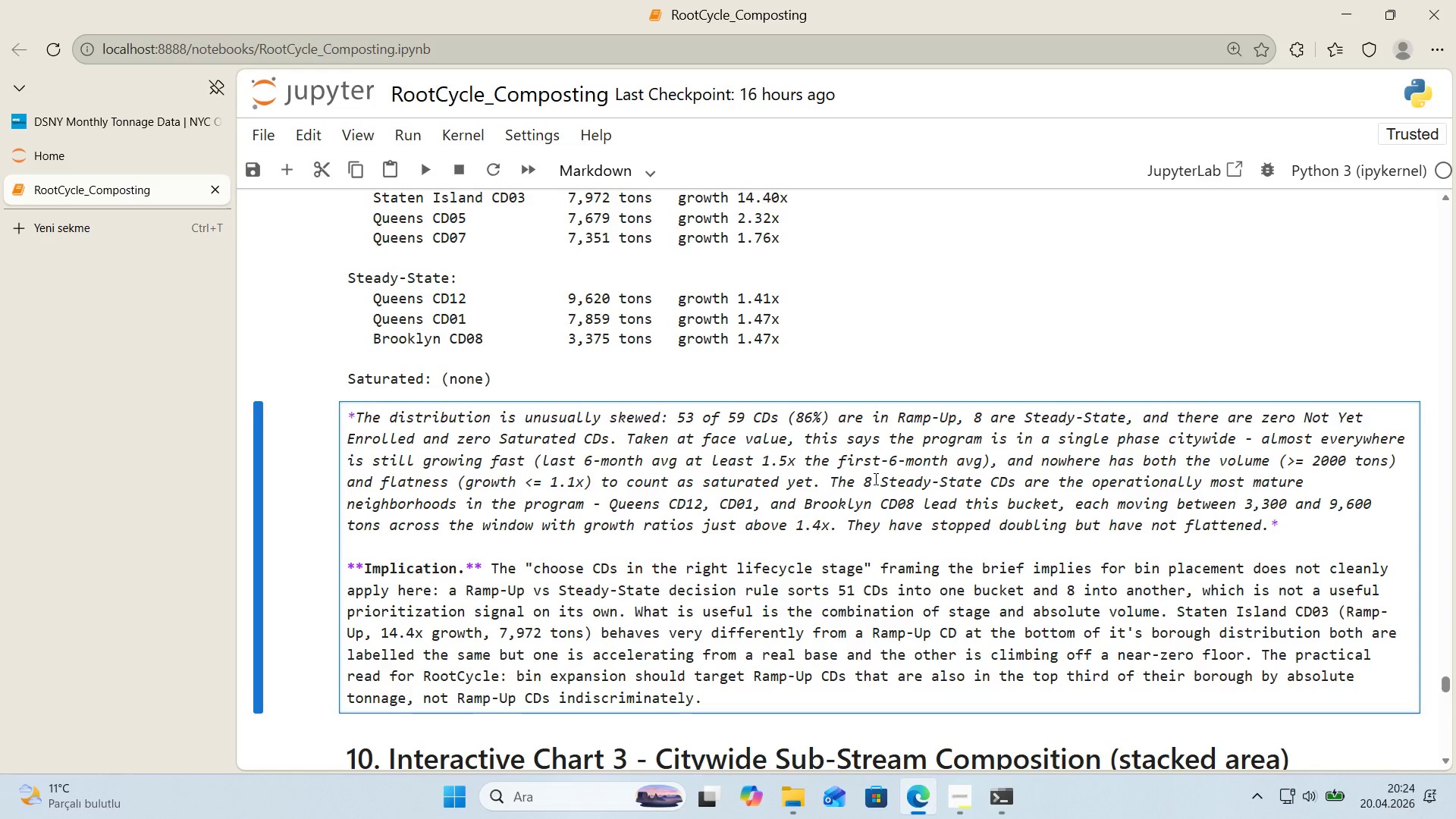 
scroll: coordinate [874, 478], scroll_direction: up, amount: 3.0
 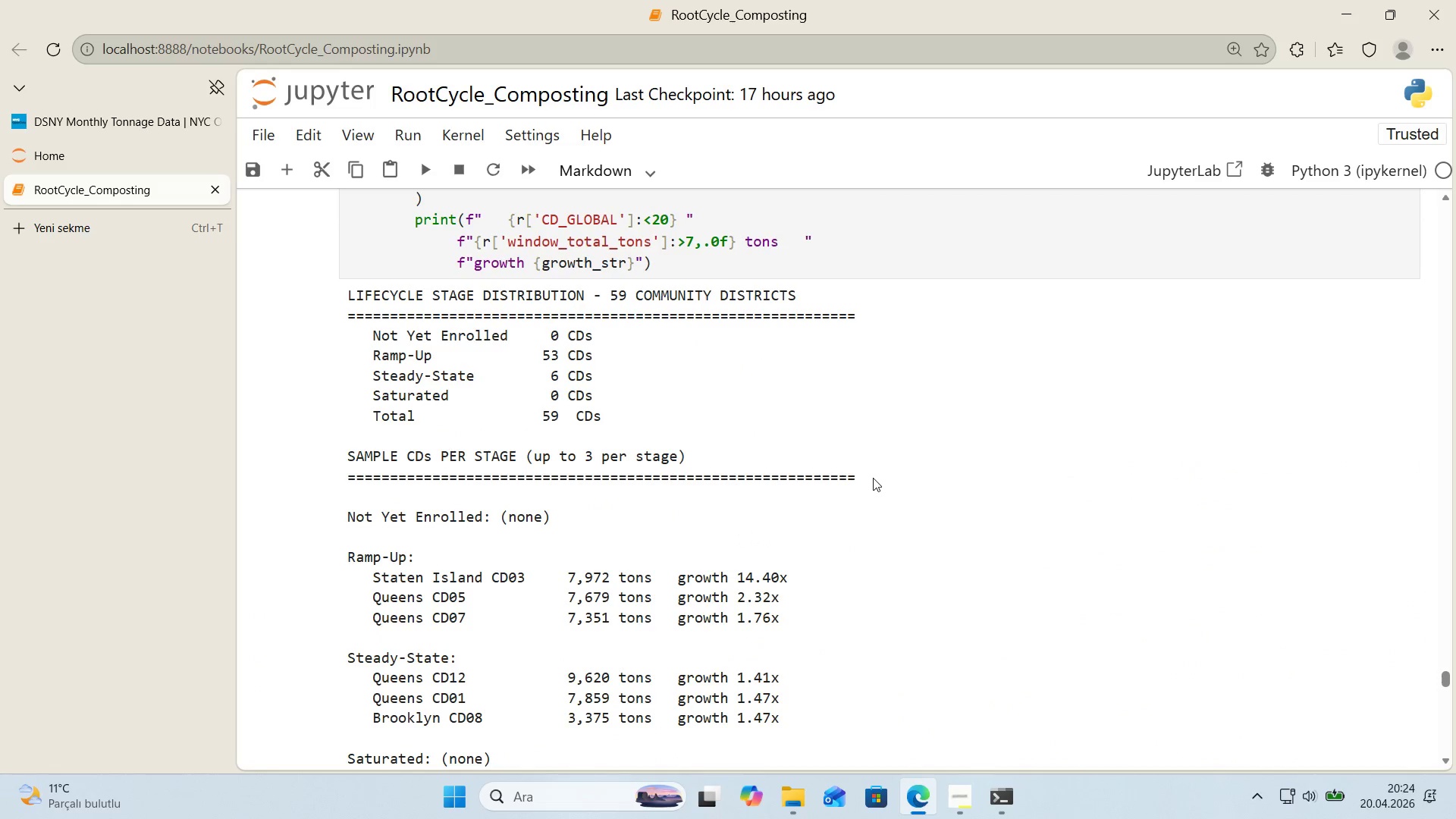 
scroll: coordinate [873, 478], scroll_direction: down, amount: 2.0
 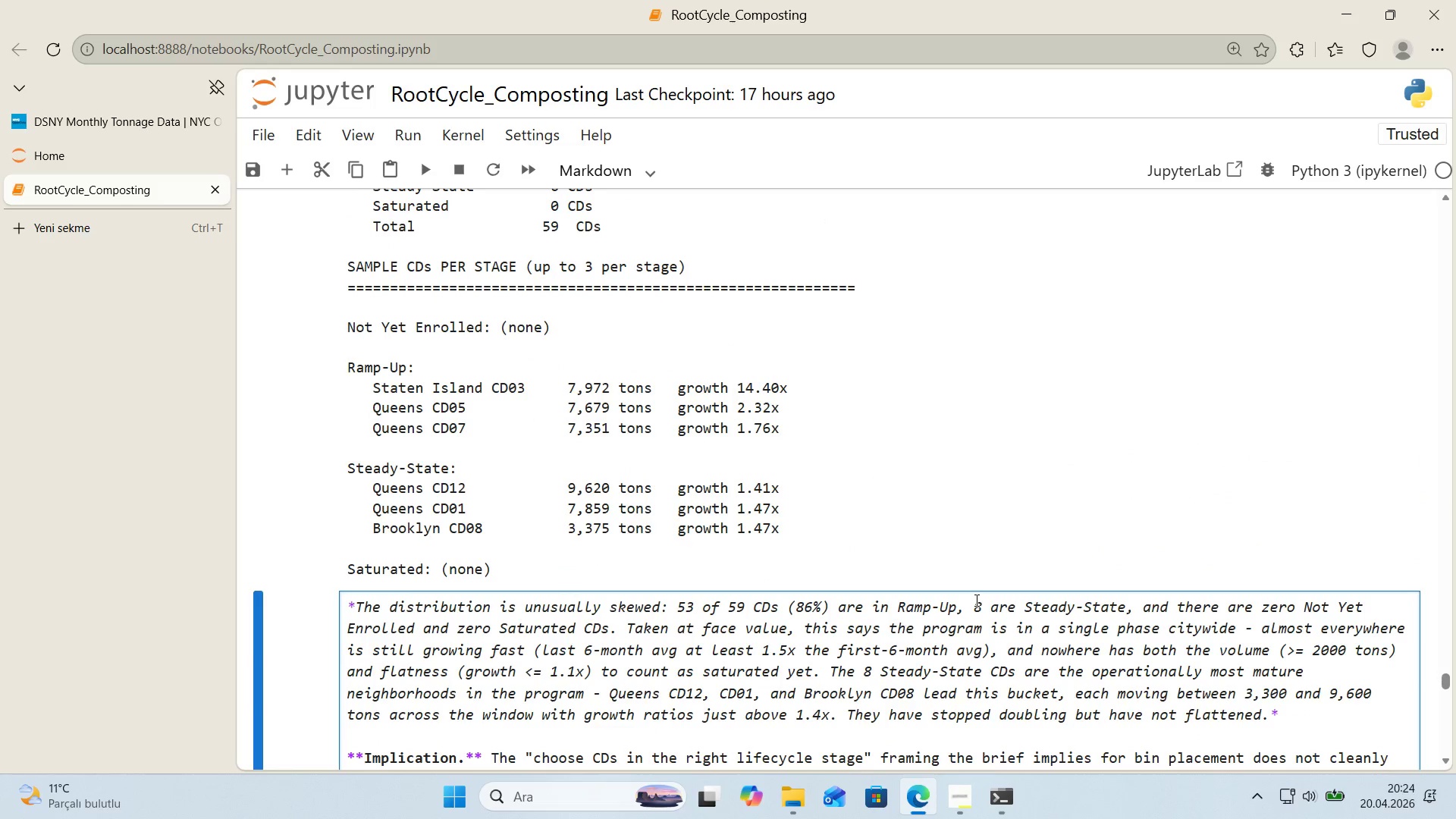 
left_click_drag(start_coordinate=[982, 607], to_coordinate=[978, 608])
 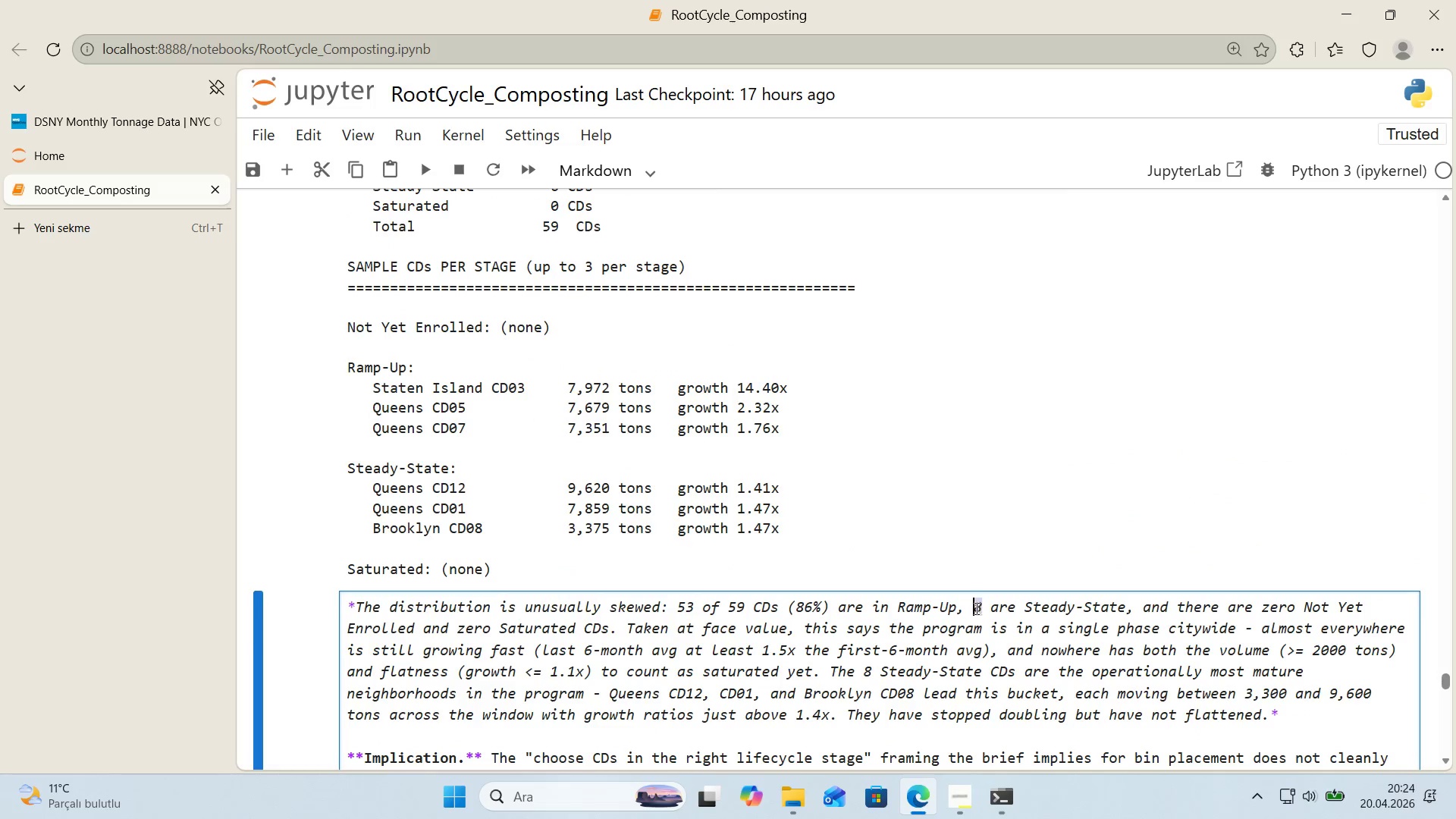 
left_click_drag(start_coordinate=[978, 608], to_coordinate=[974, 608])
 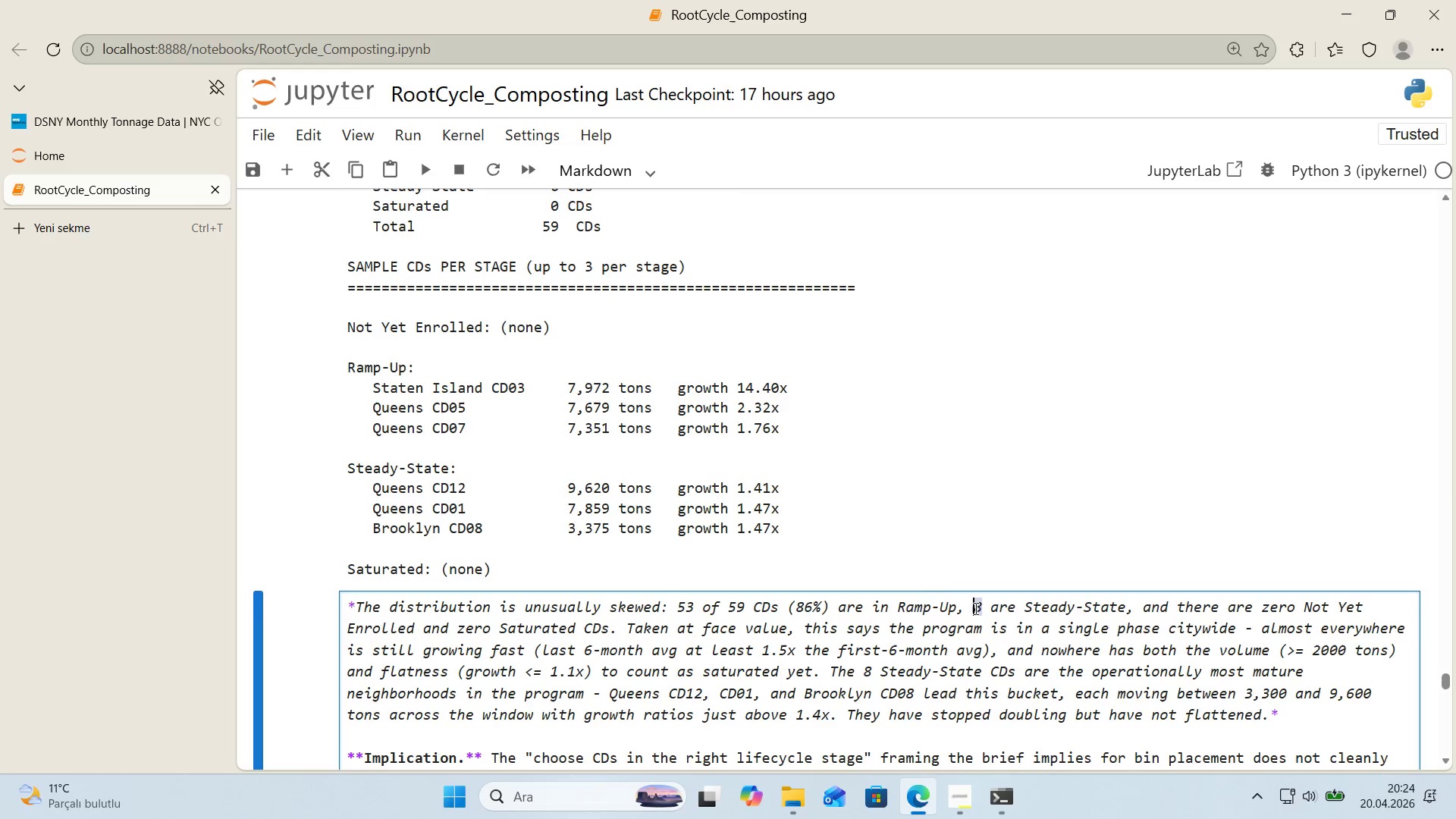 
scroll: coordinate [911, 574], scroll_direction: up, amount: 1.0
 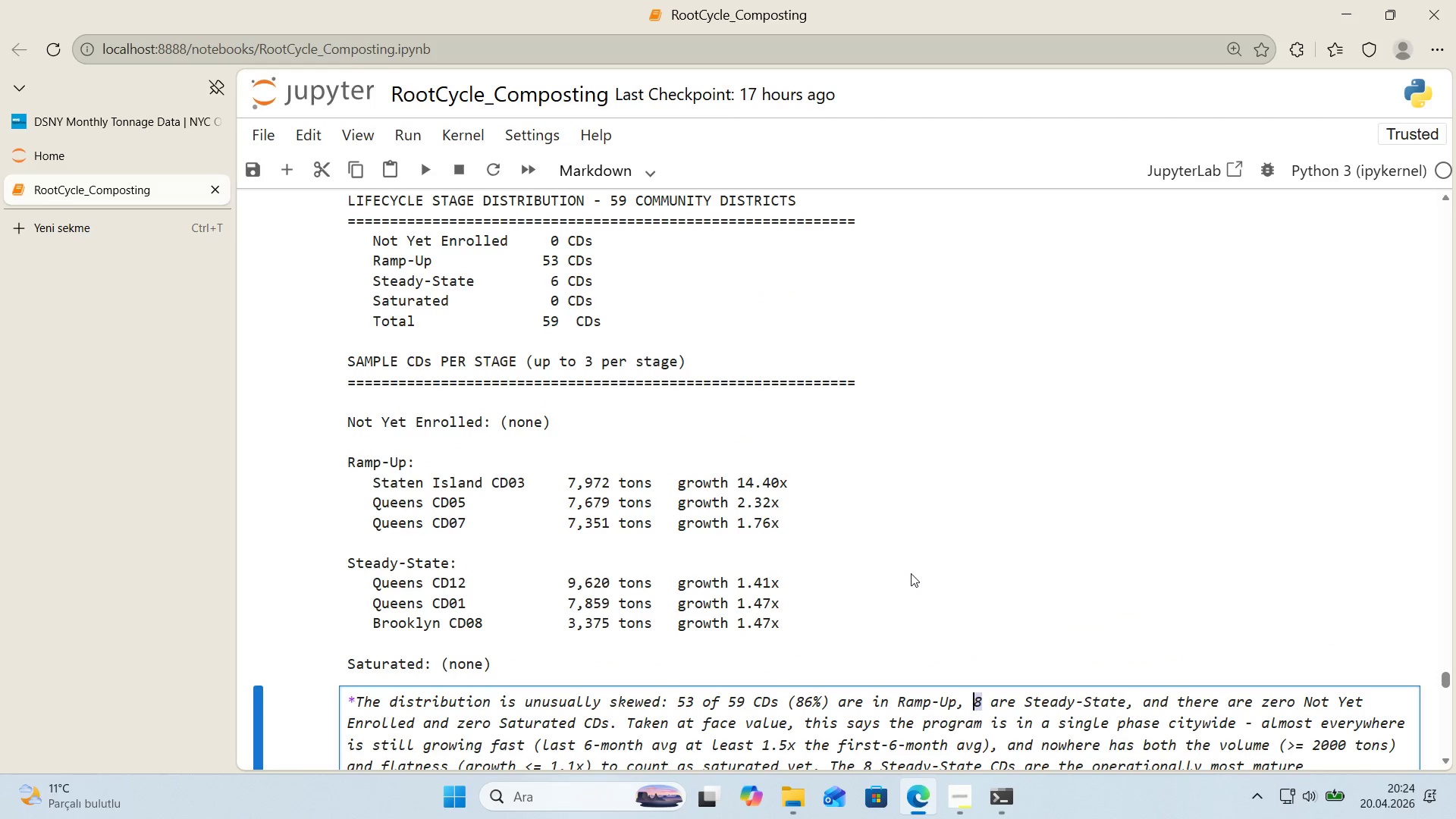 
key(6)
 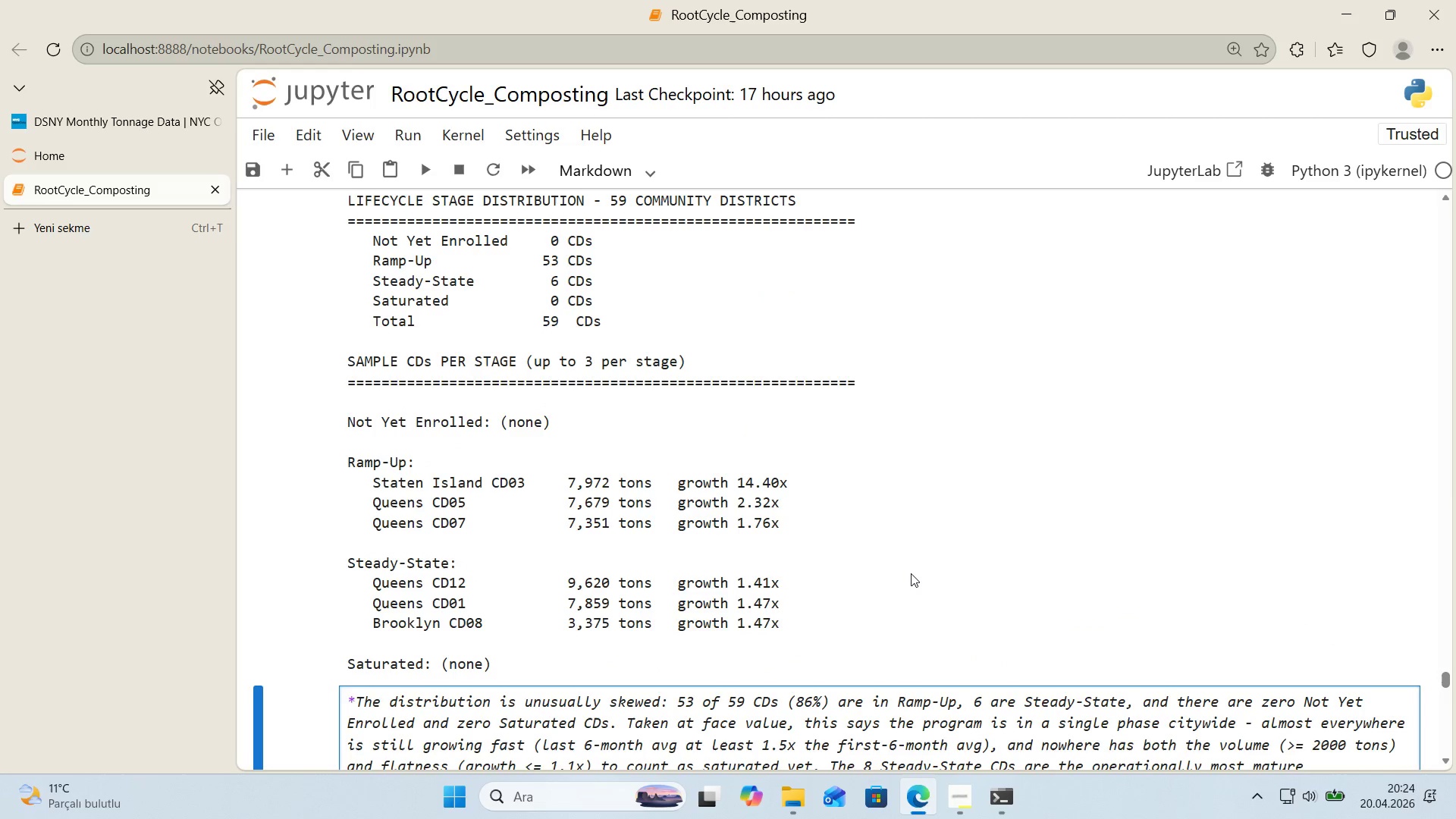 
scroll: coordinate [911, 573], scroll_direction: down, amount: 2.0
 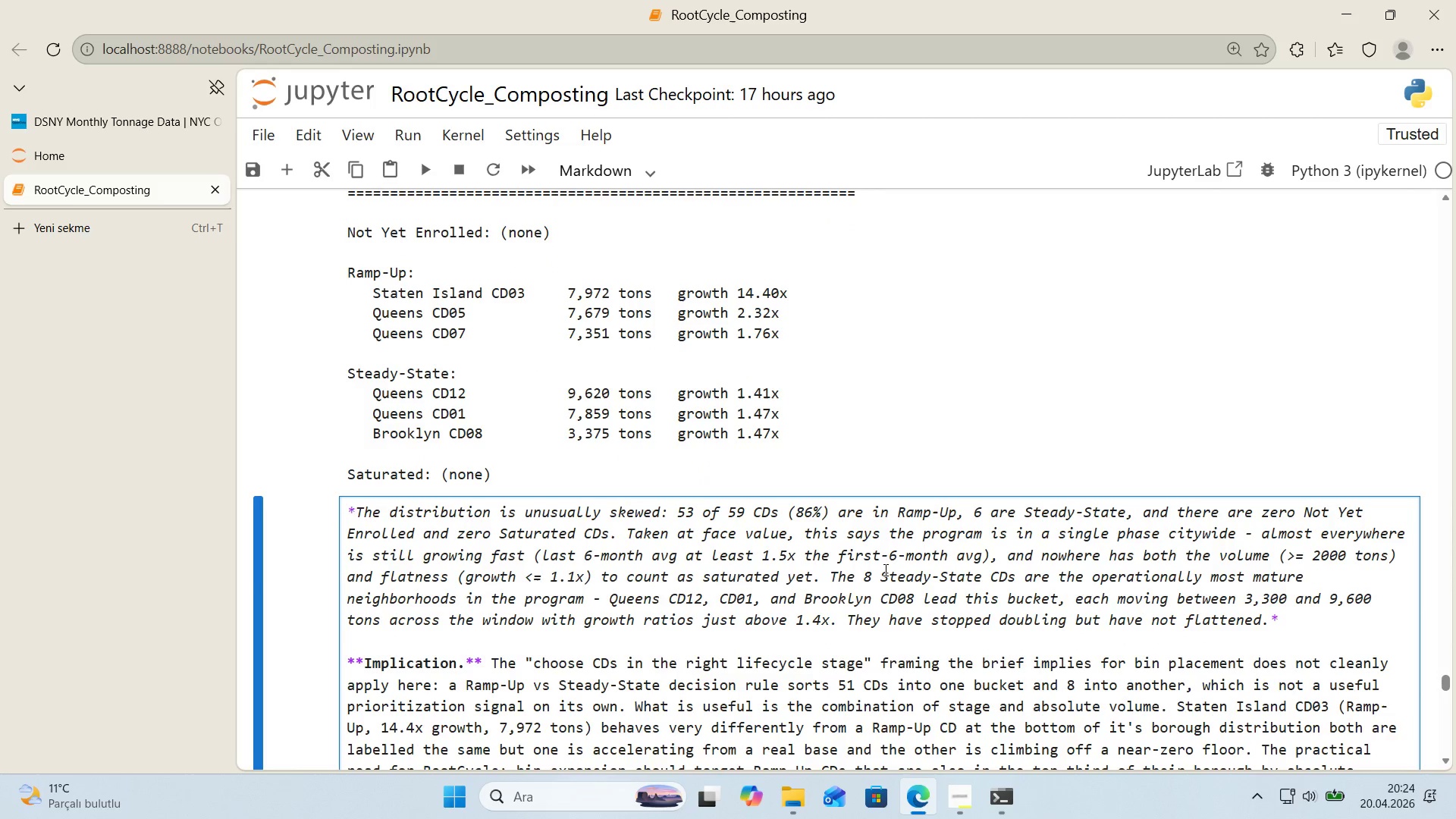 
left_click_drag(start_coordinate=[872, 577], to_coordinate=[864, 579])
 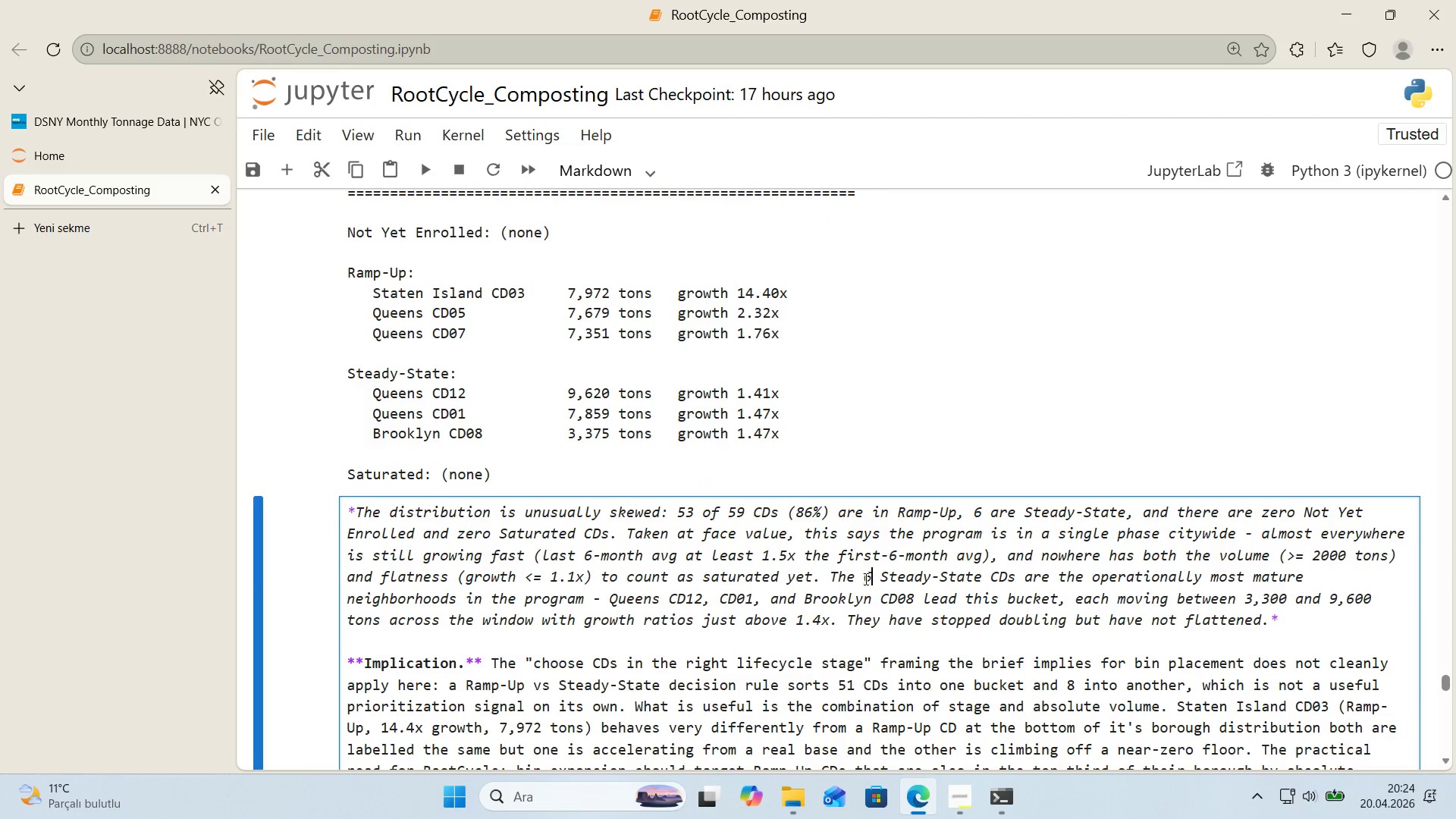 
key(6)
 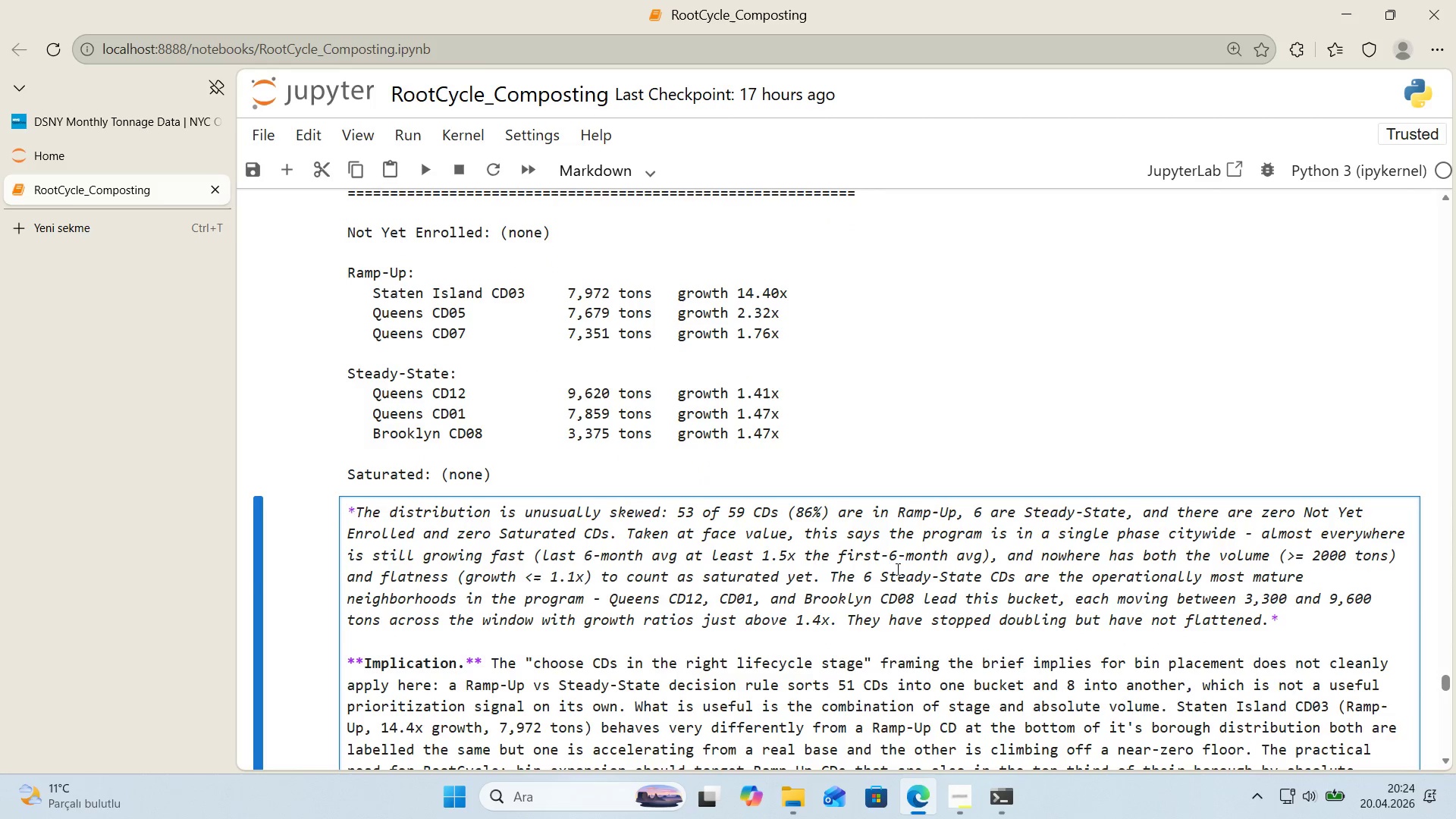 
scroll: coordinate [881, 568], scroll_direction: down, amount: 1.0
 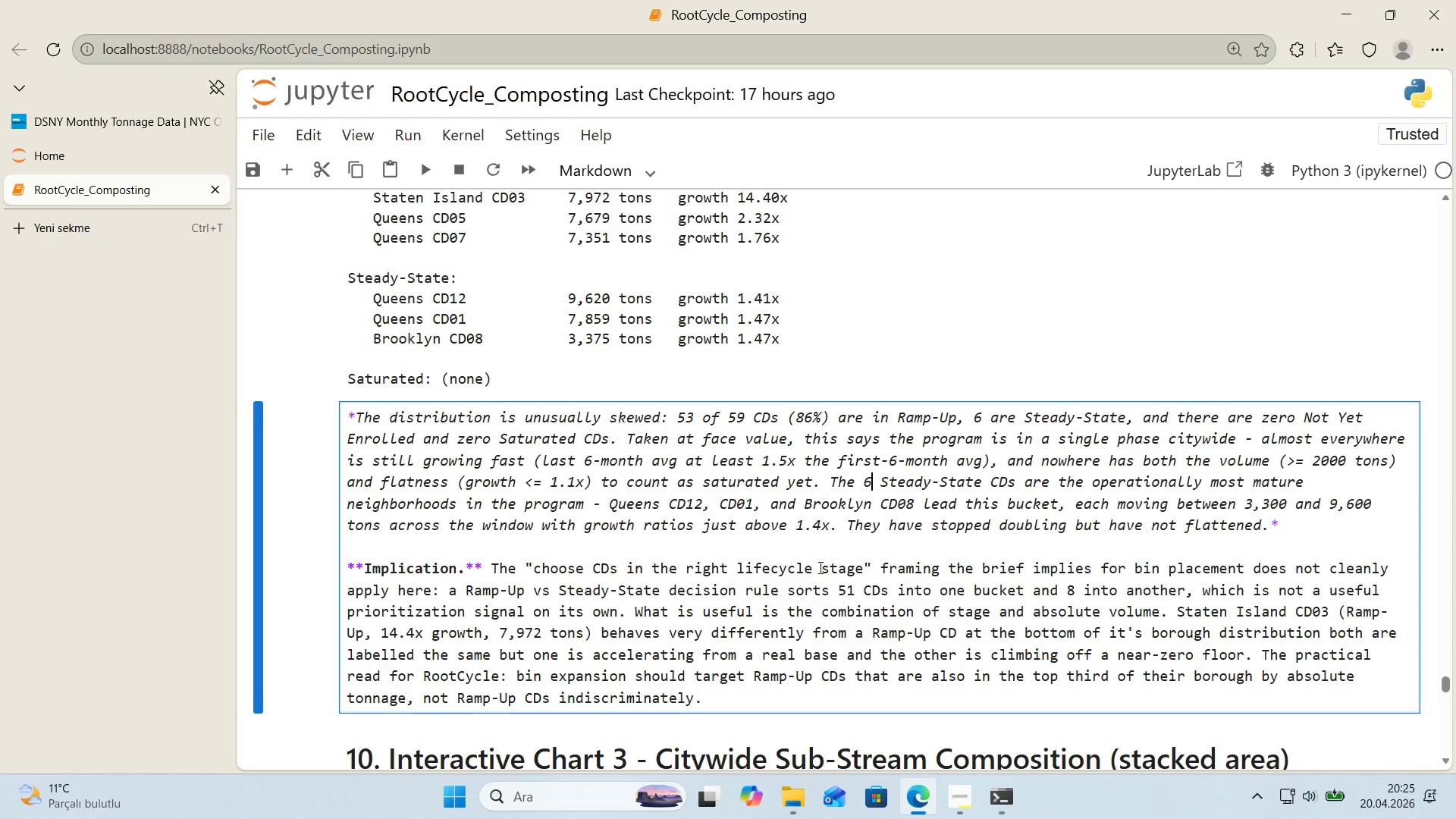 
wait(5.18)
 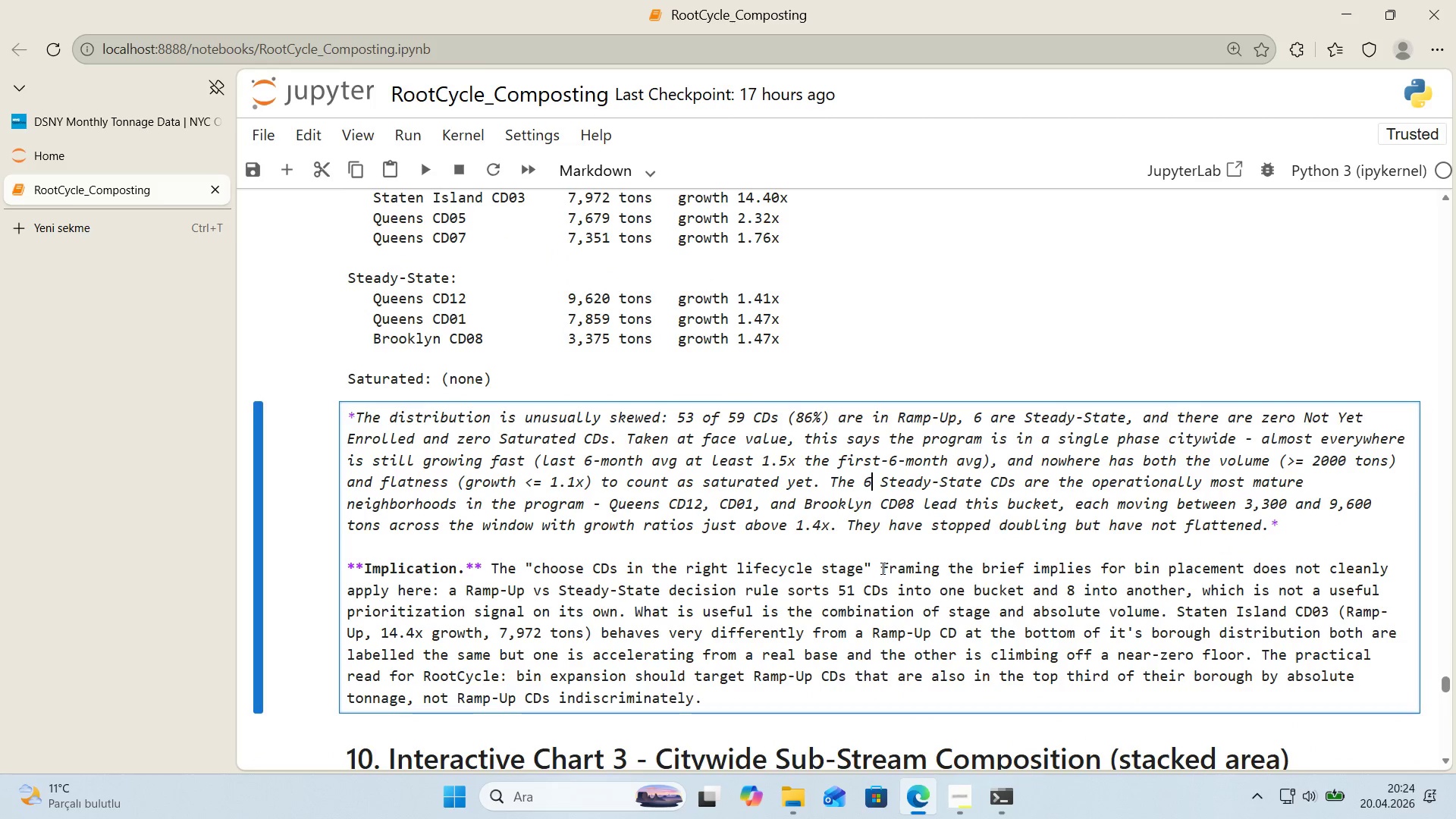 
scroll: coordinate [849, 588], scroll_direction: up, amount: 2.0
 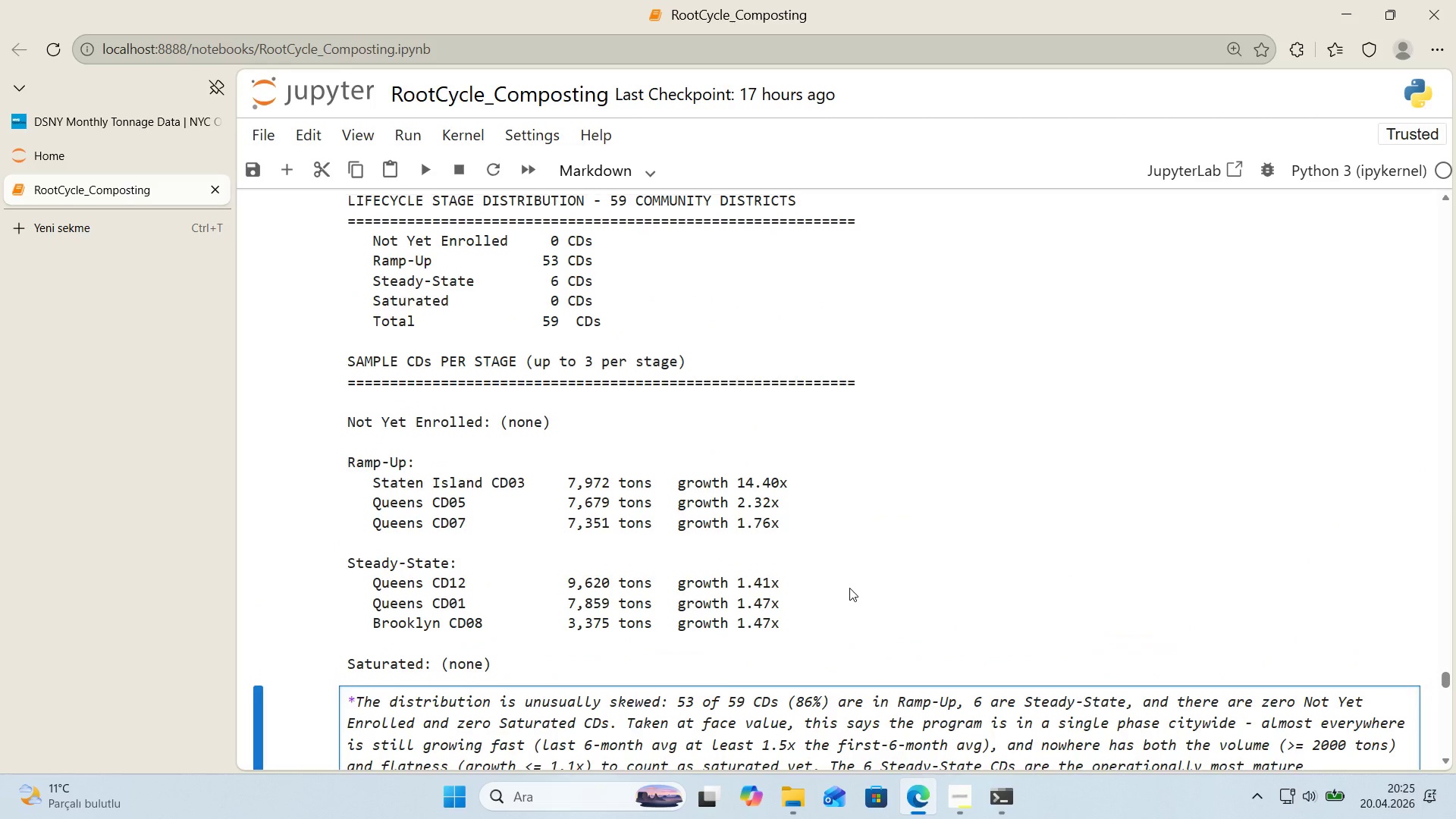 
scroll: coordinate [849, 588], scroll_direction: down, amount: 3.0
 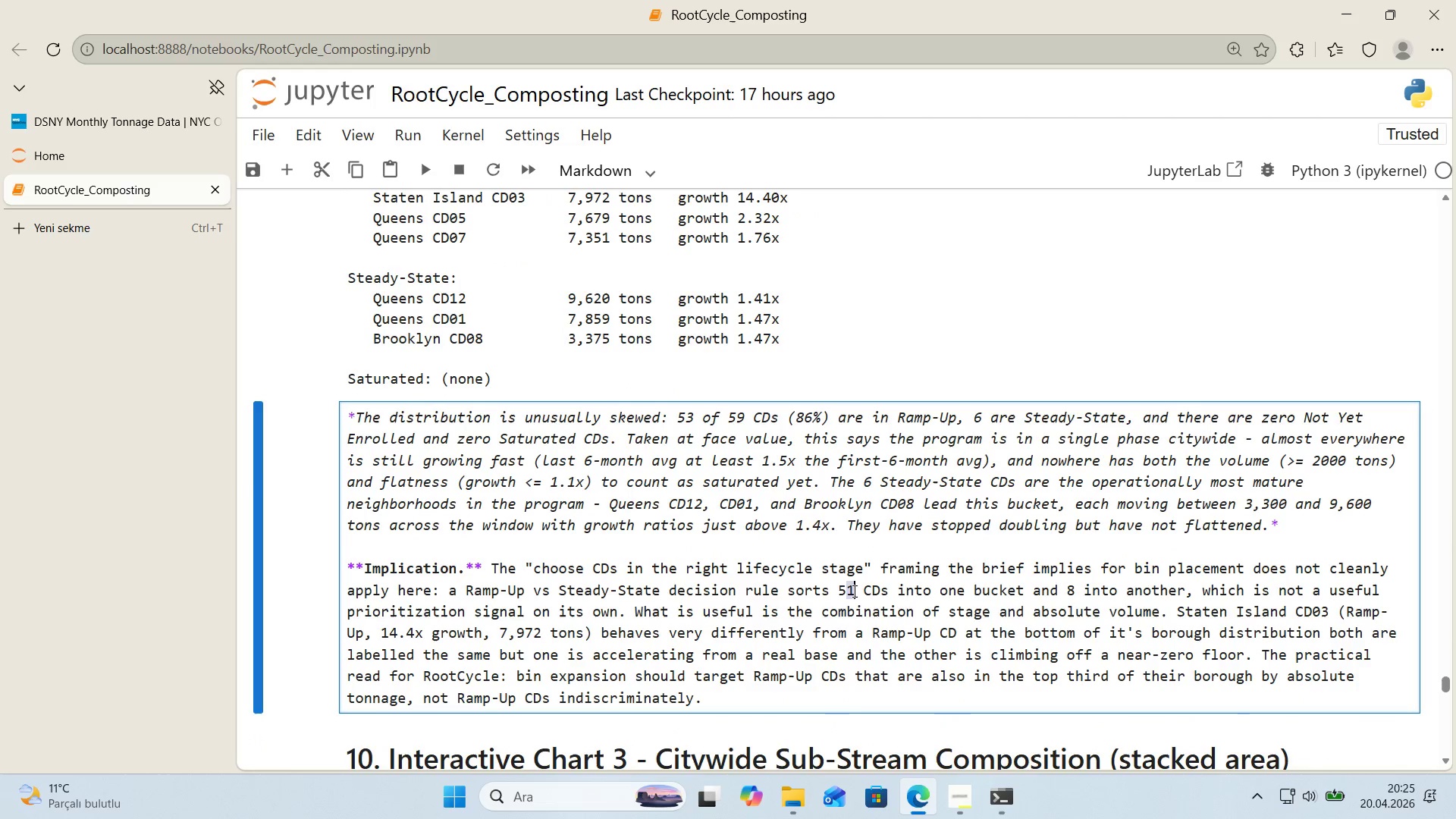 
key(3)
 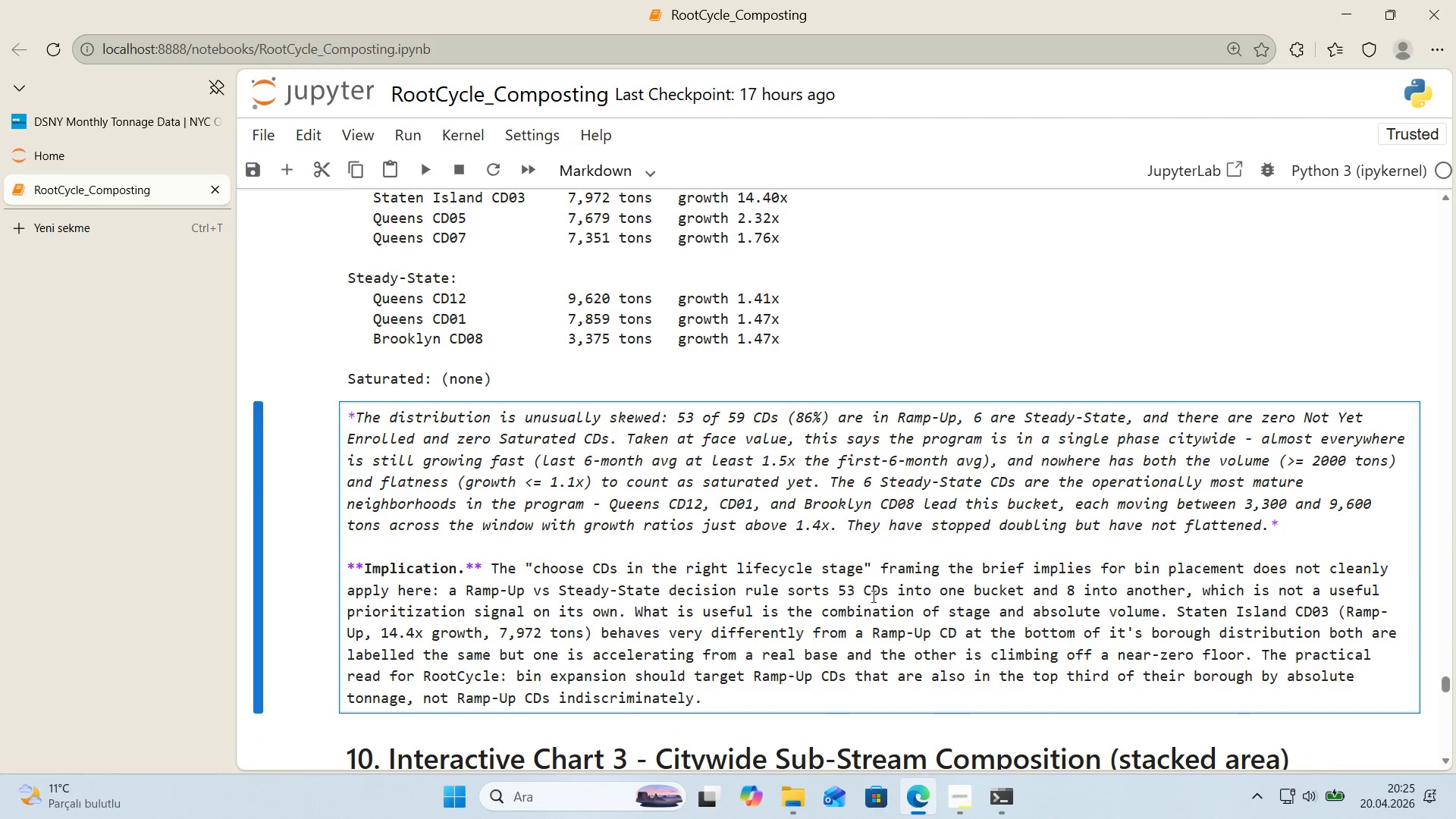 
scroll: coordinate [872, 596], scroll_direction: up, amount: 1.0
 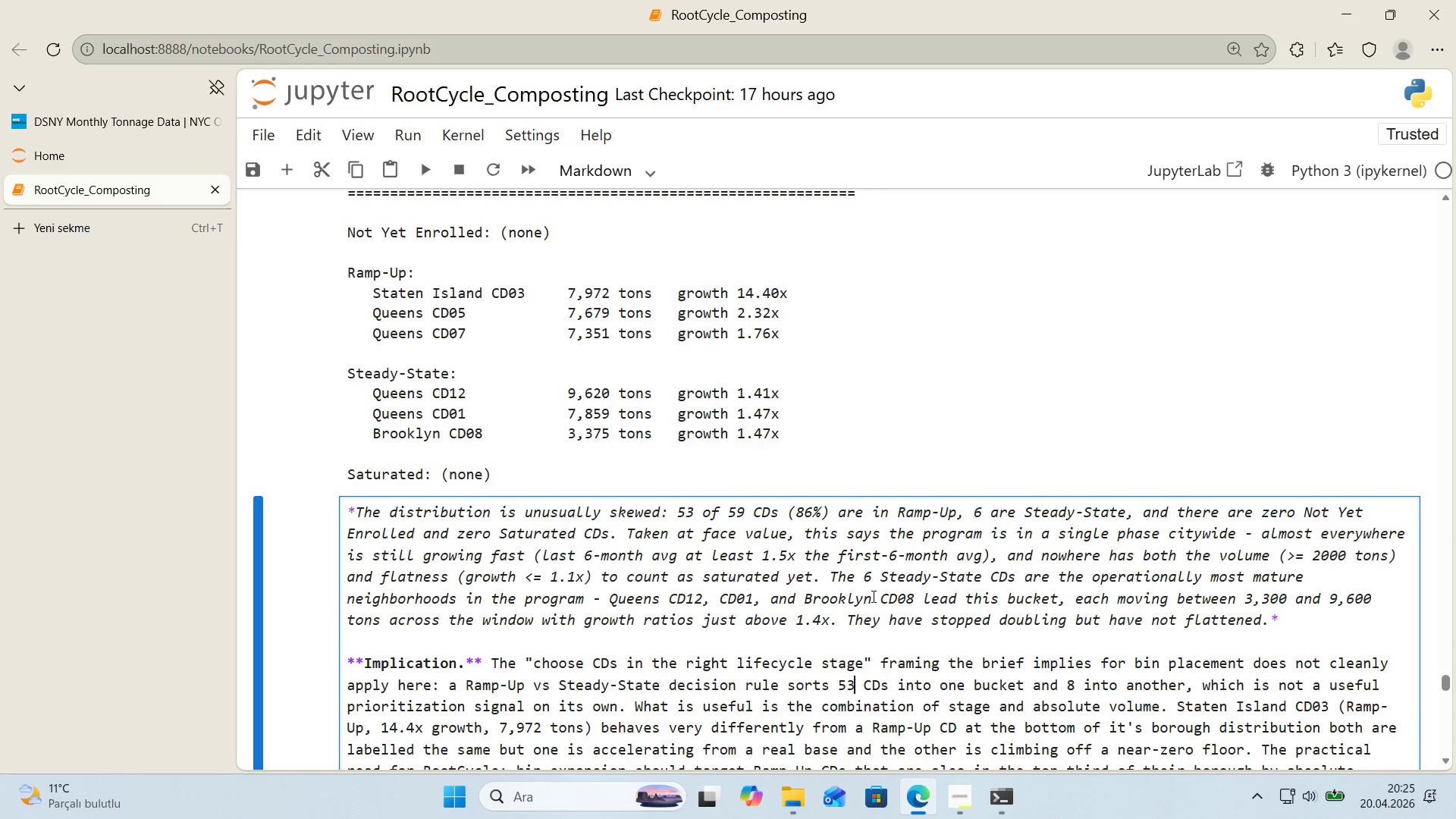 
scroll: coordinate [872, 596], scroll_direction: down, amount: 1.0
 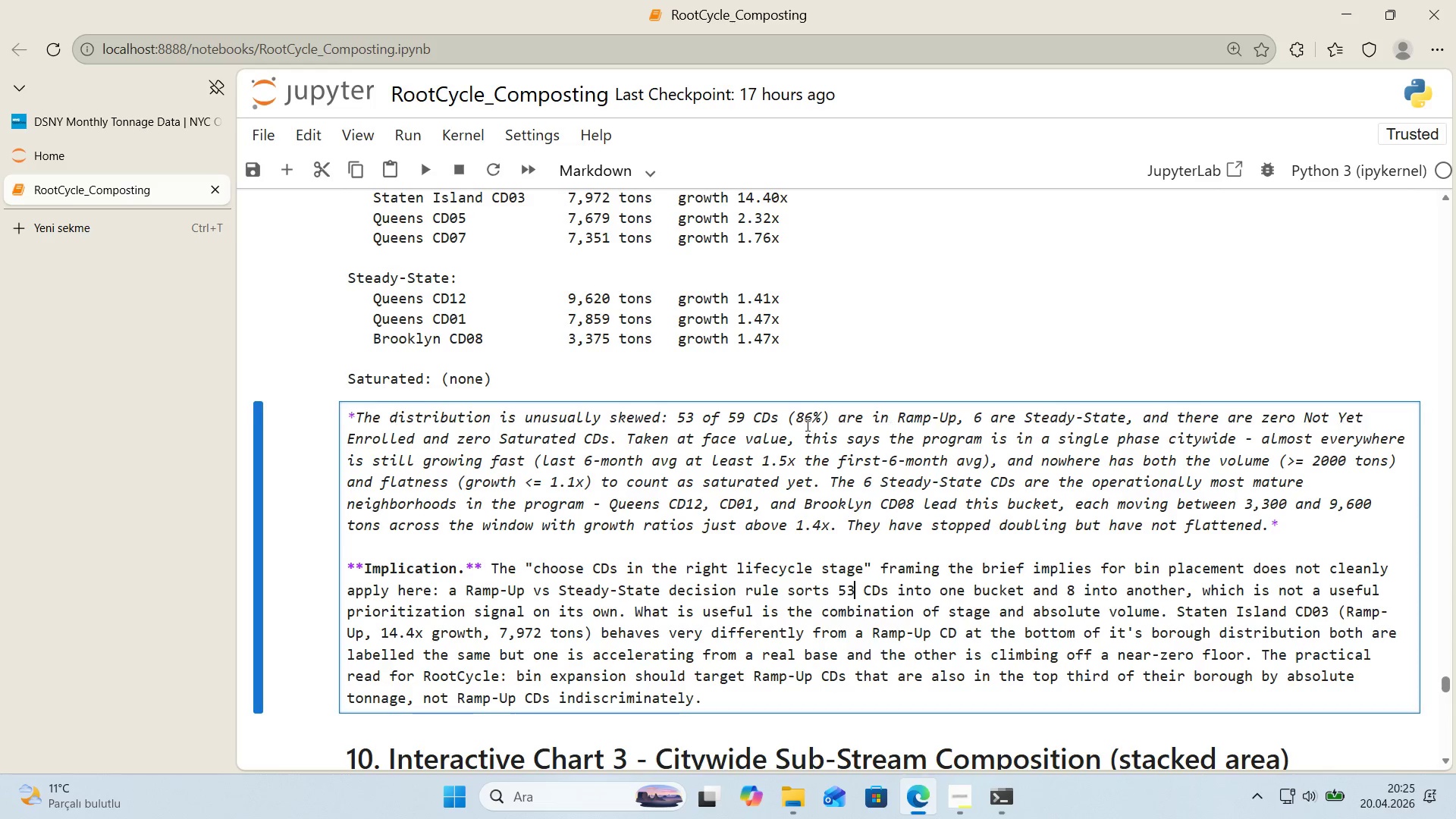 
wait(15.38)
 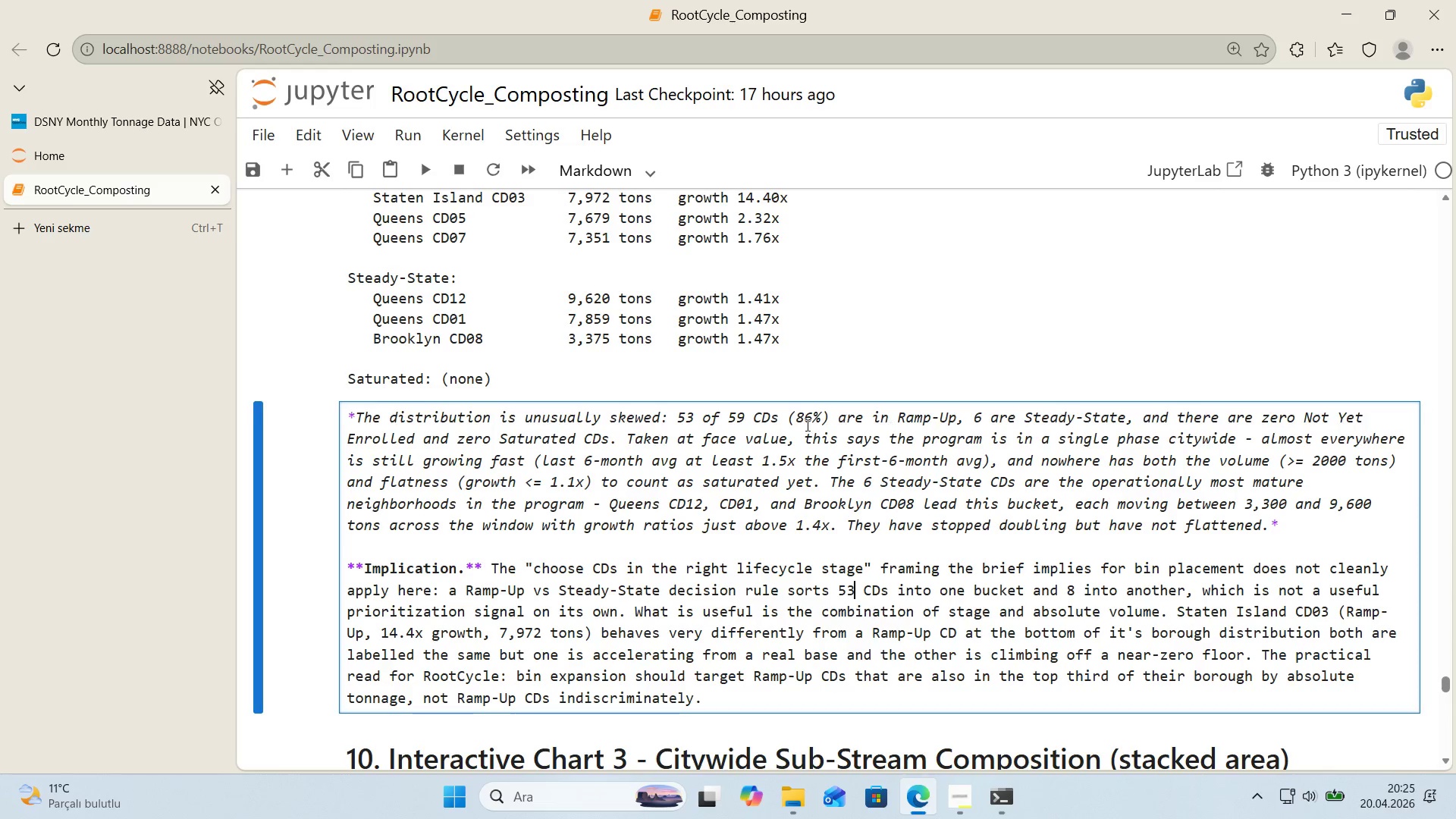 
left_click([538, 791])
 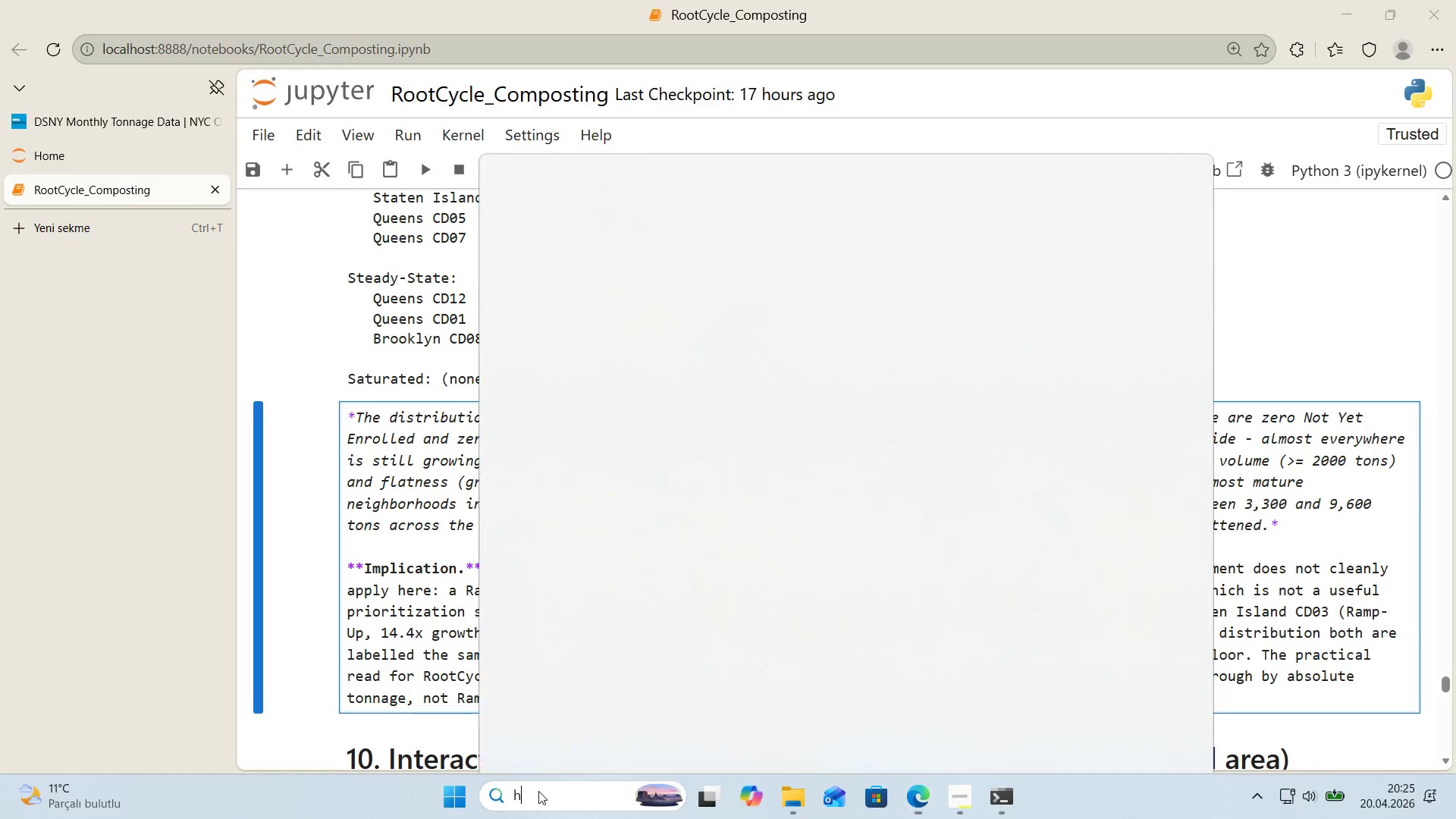 
type(he)
 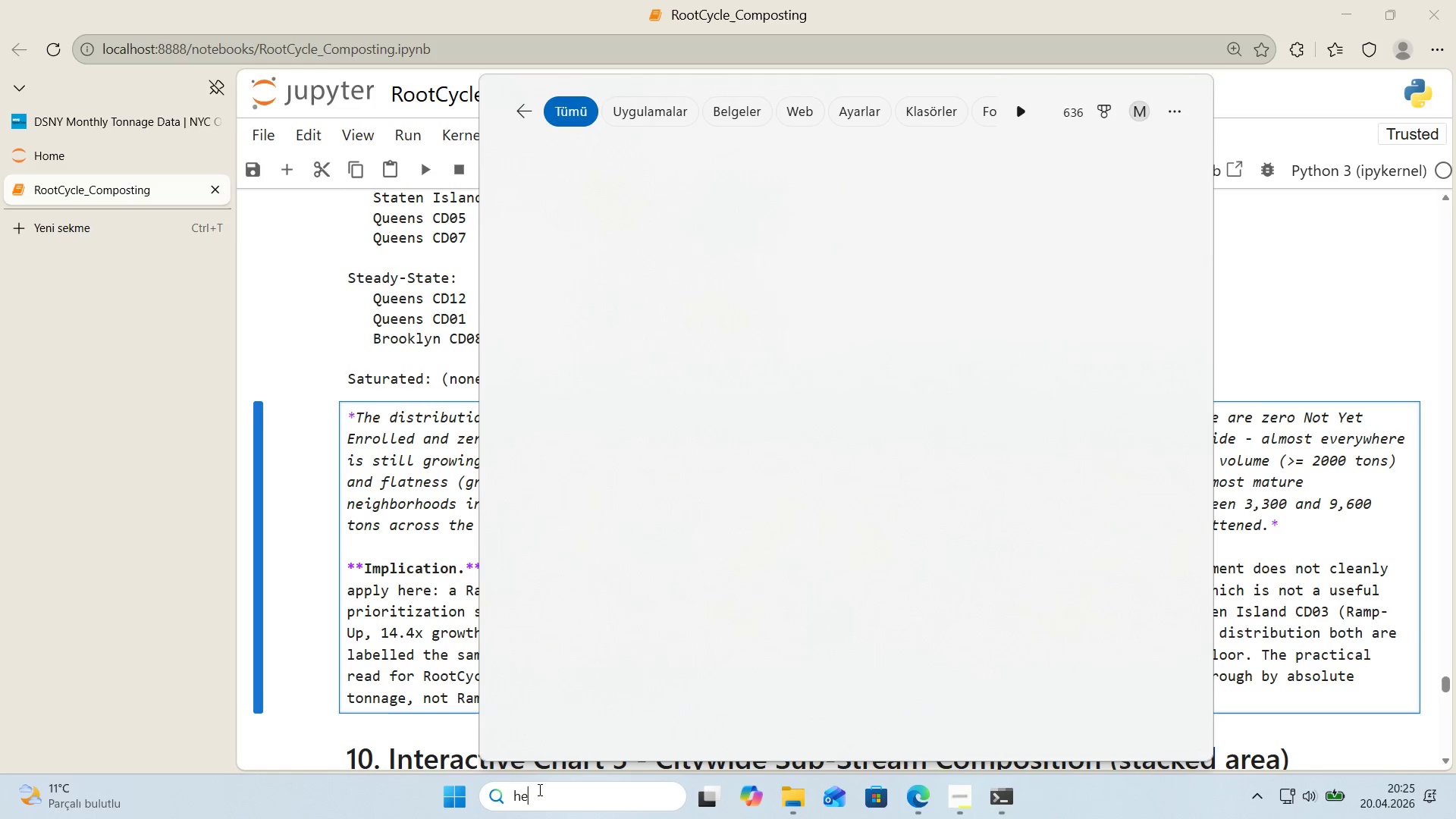 
key(Enter)
 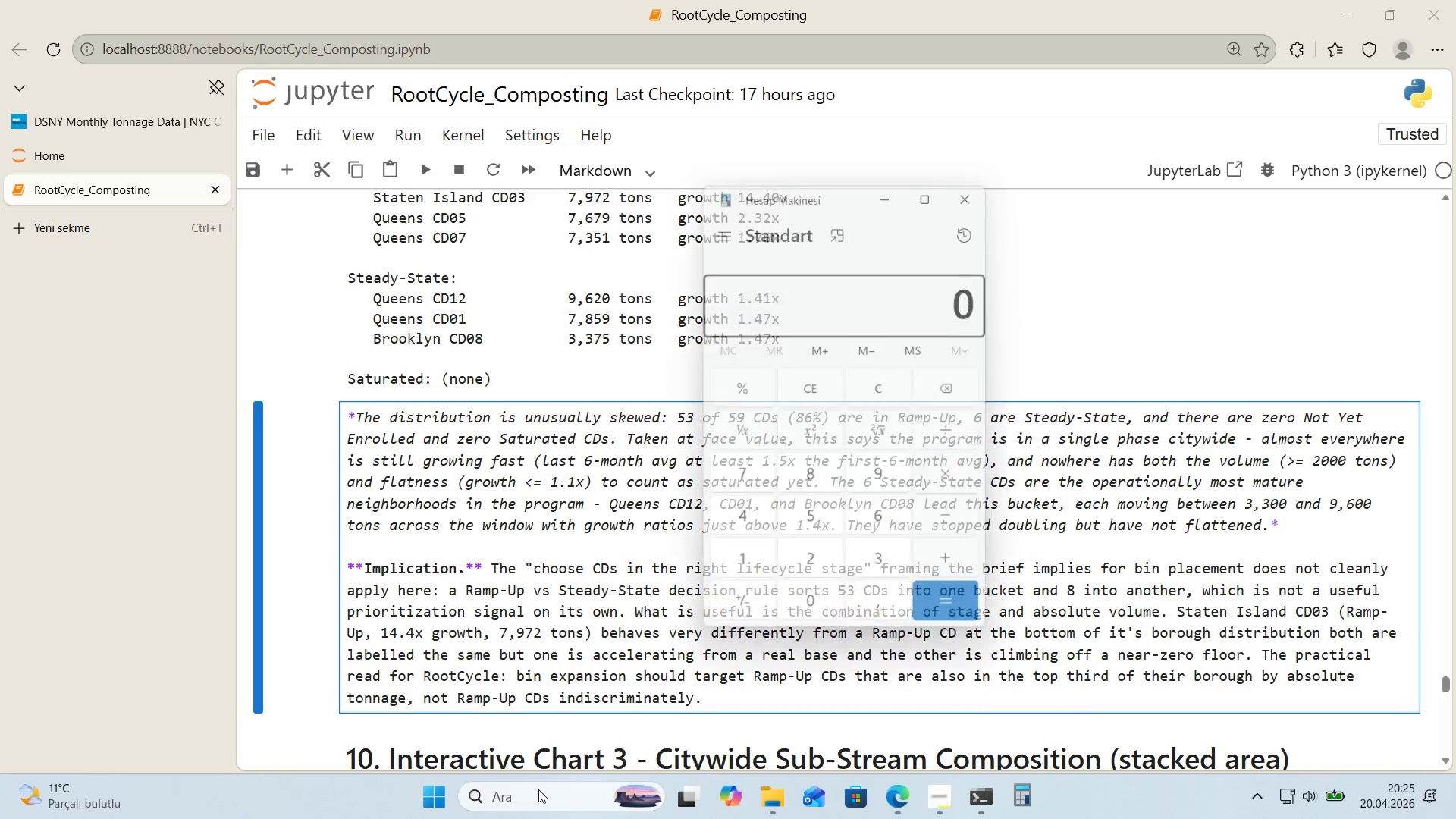 
key(Numpad5)
 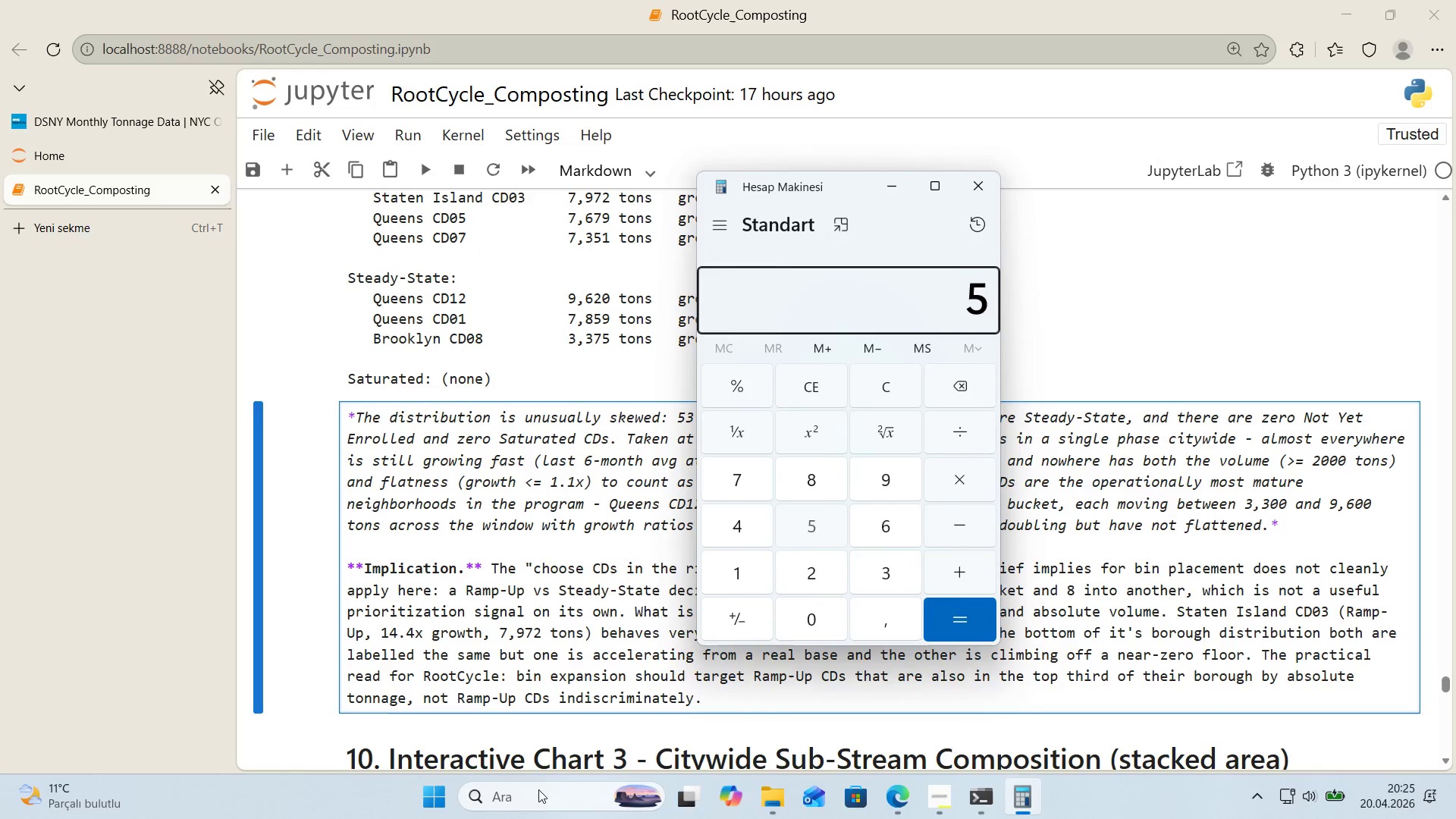 
key(Numpad9)
 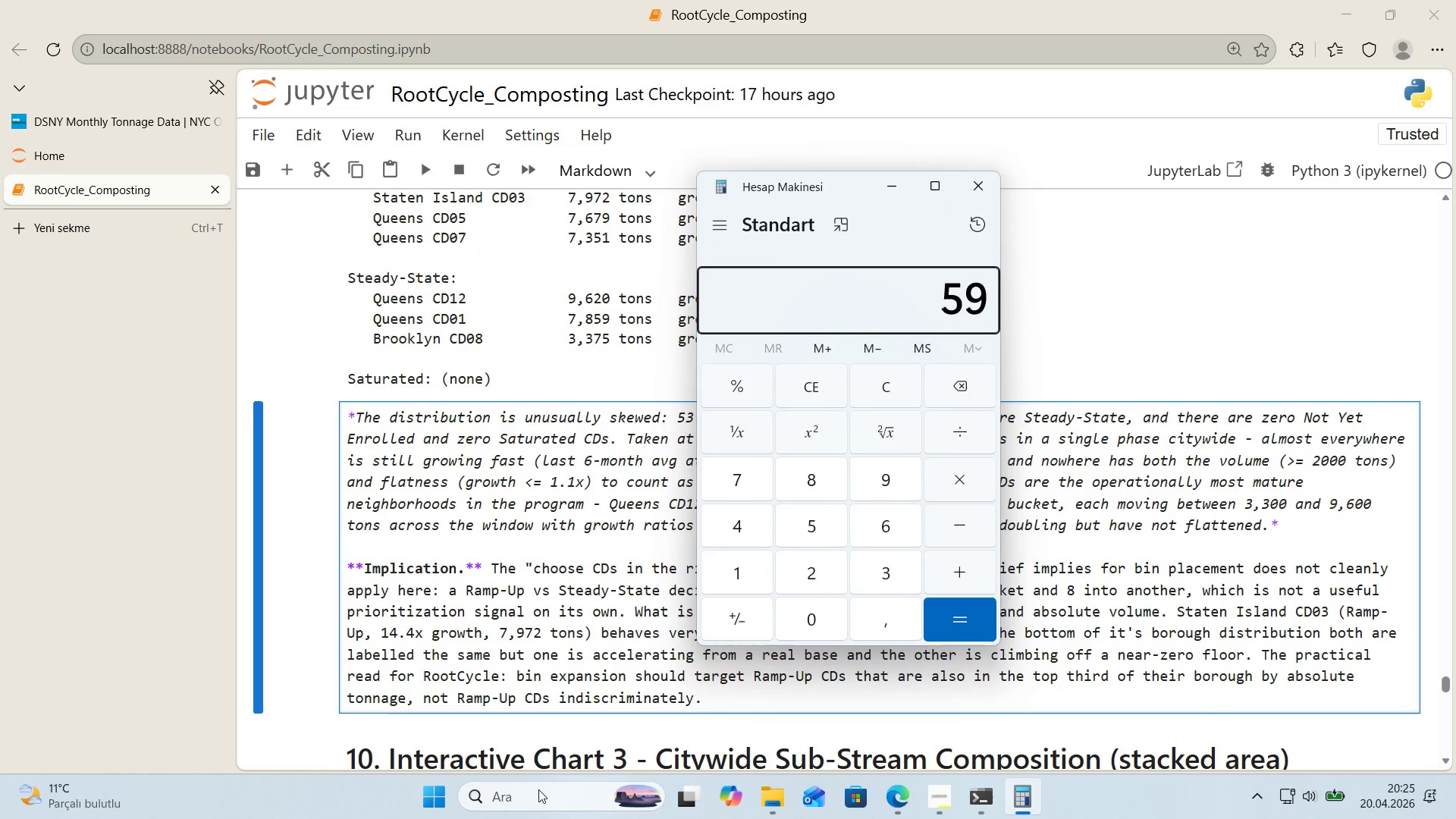 
key(NumpadDivide)
 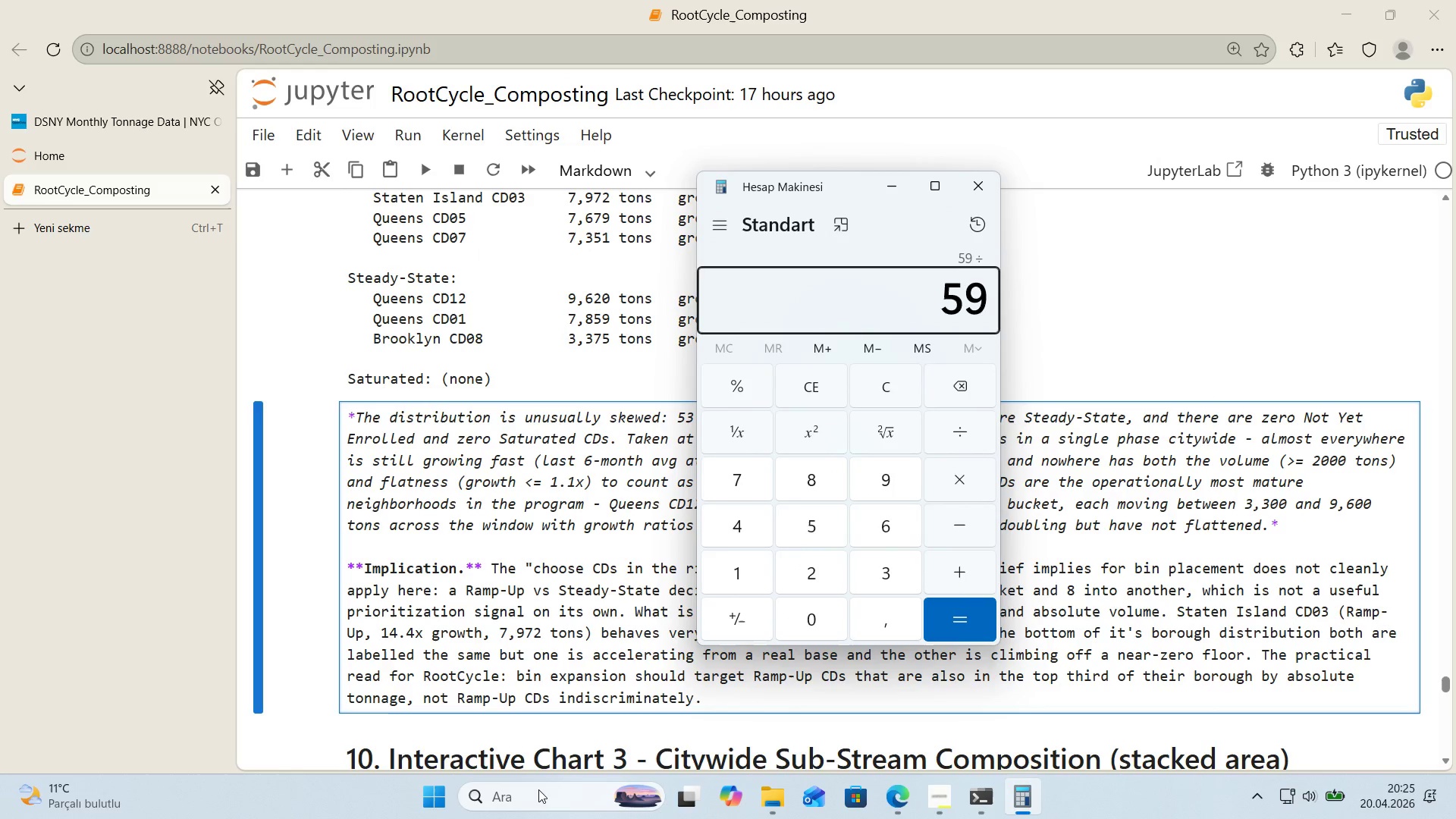 
key(Numpad5)
 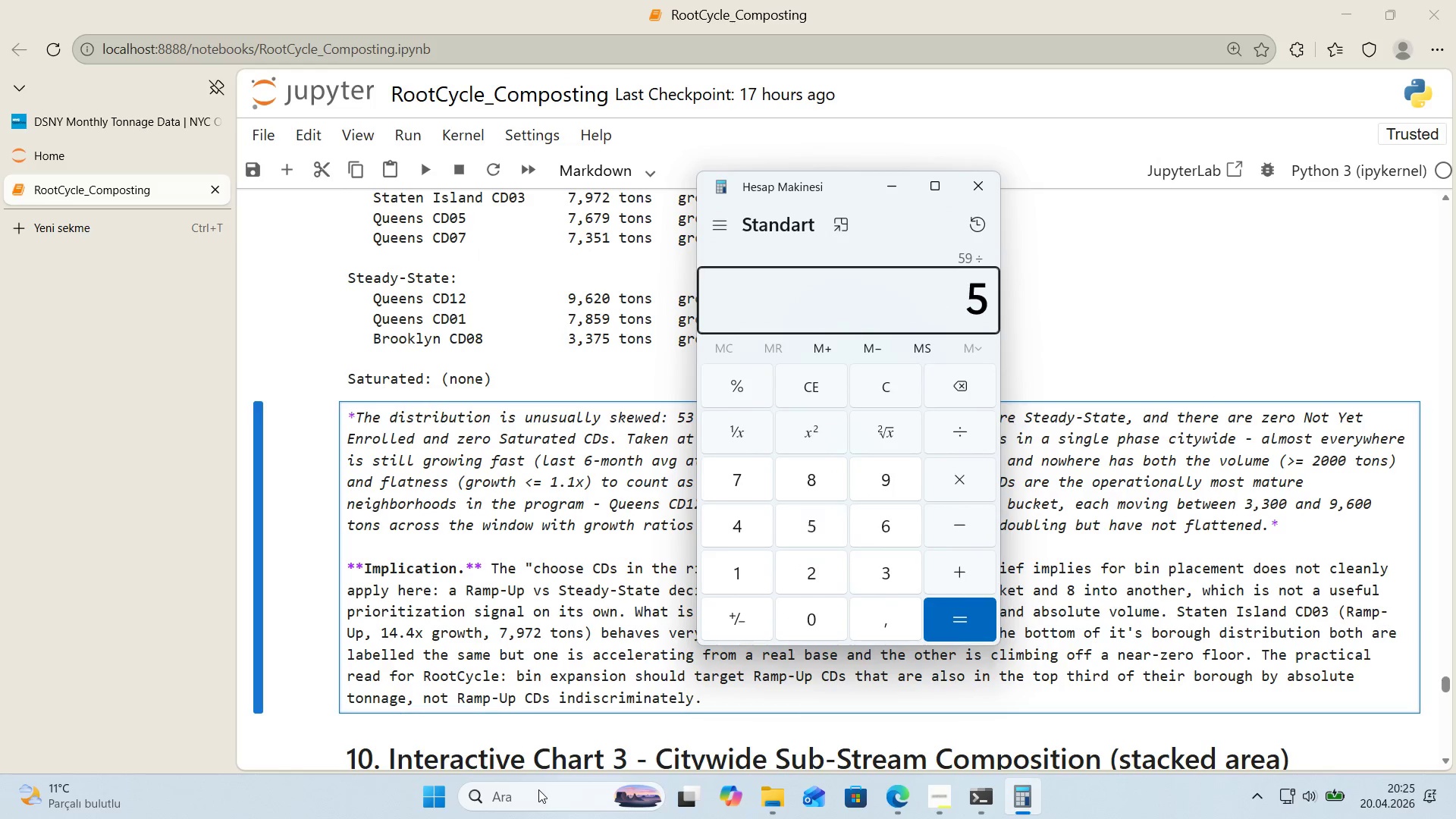 
key(Numpad3)
 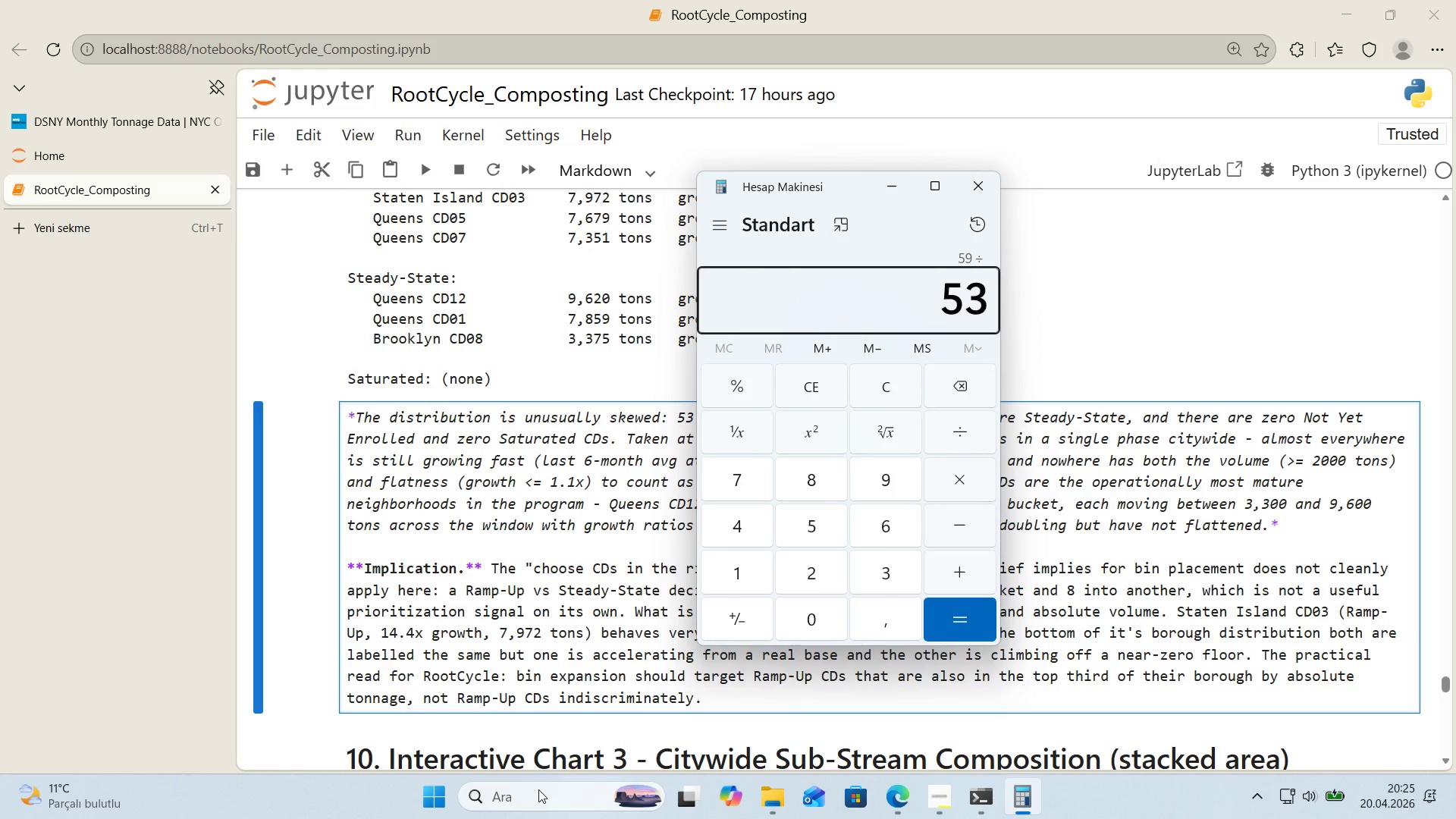 
key(Enter)
 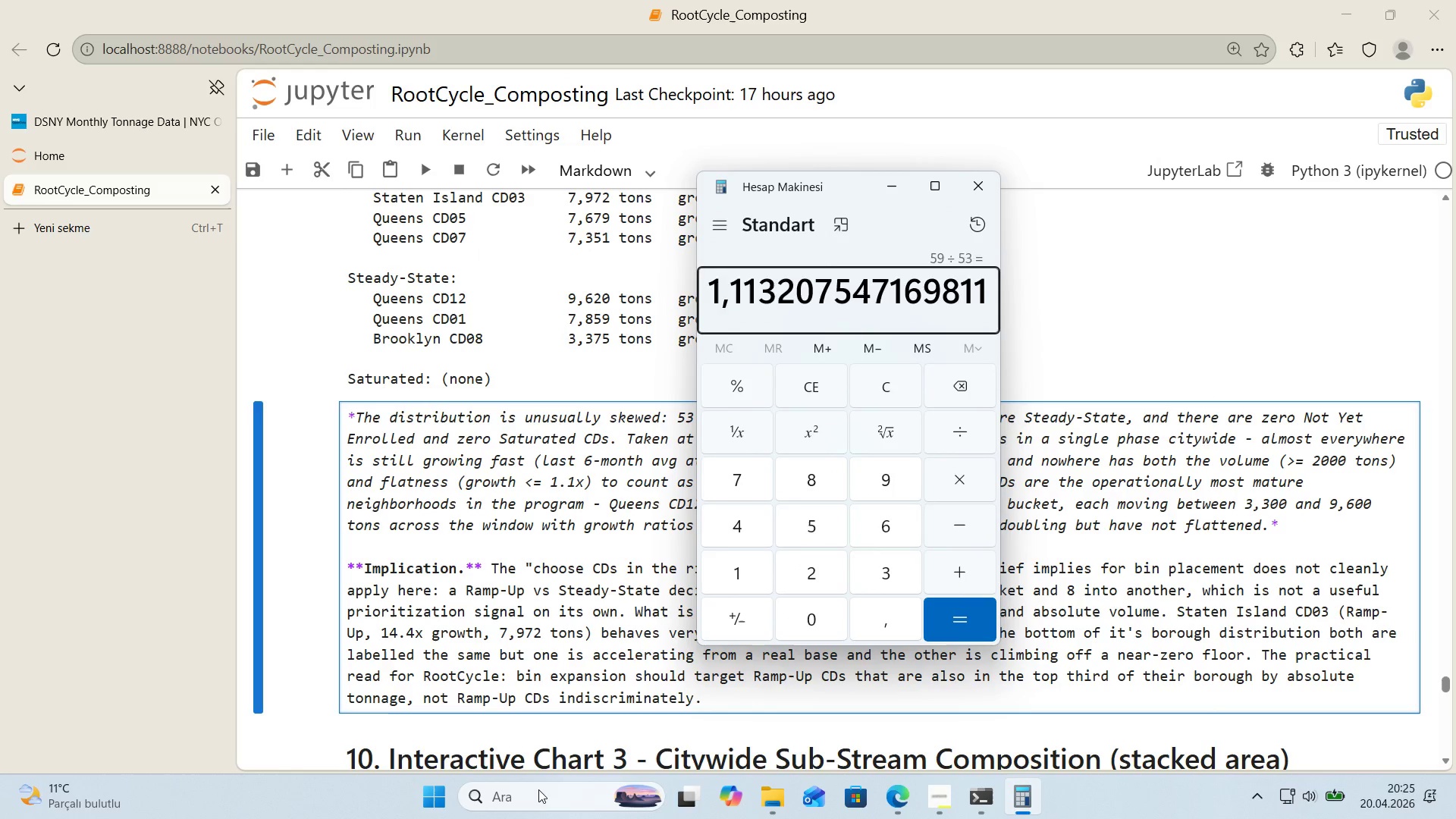 
key(Numpad5)
 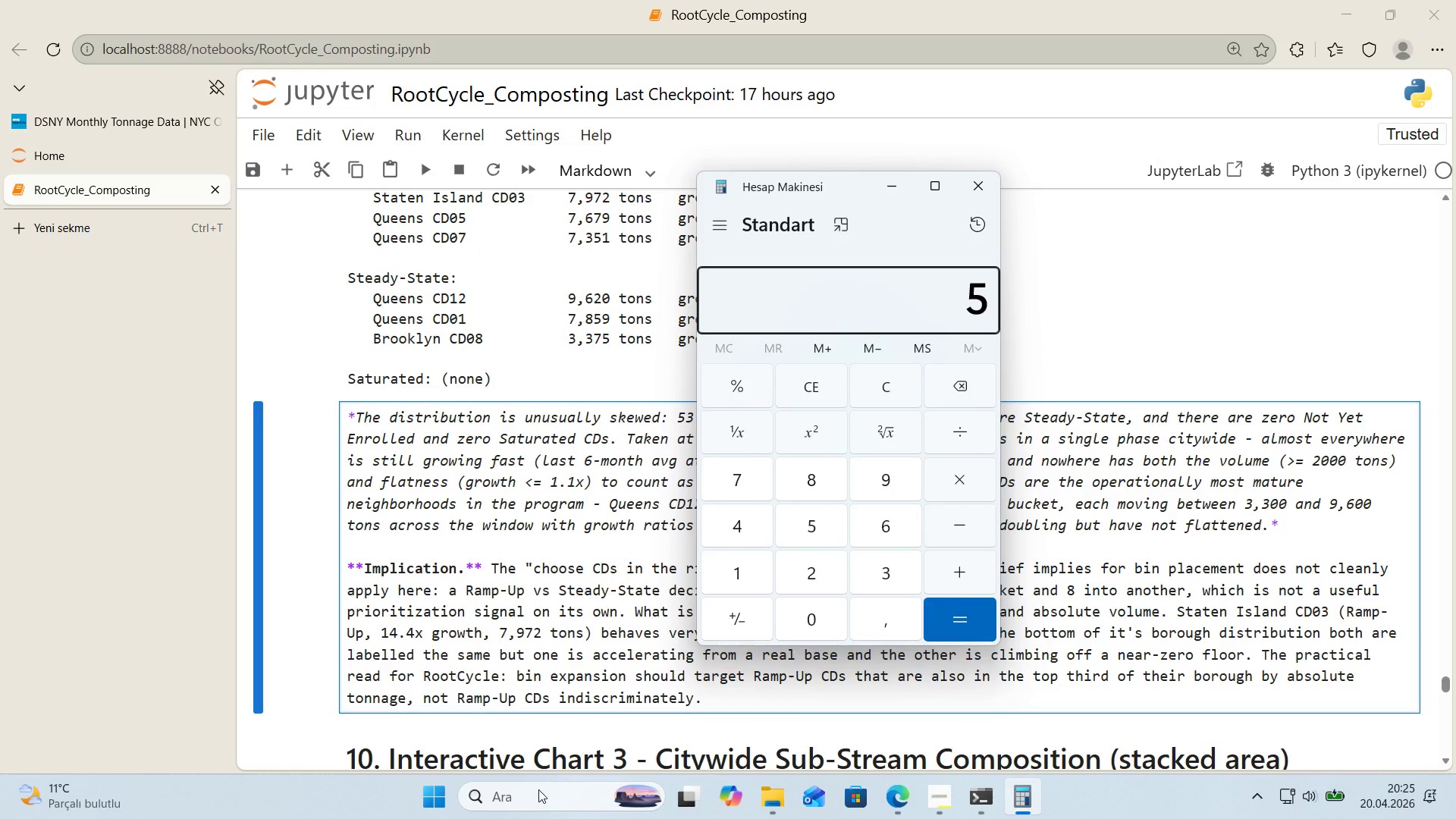 
key(Numpad3)
 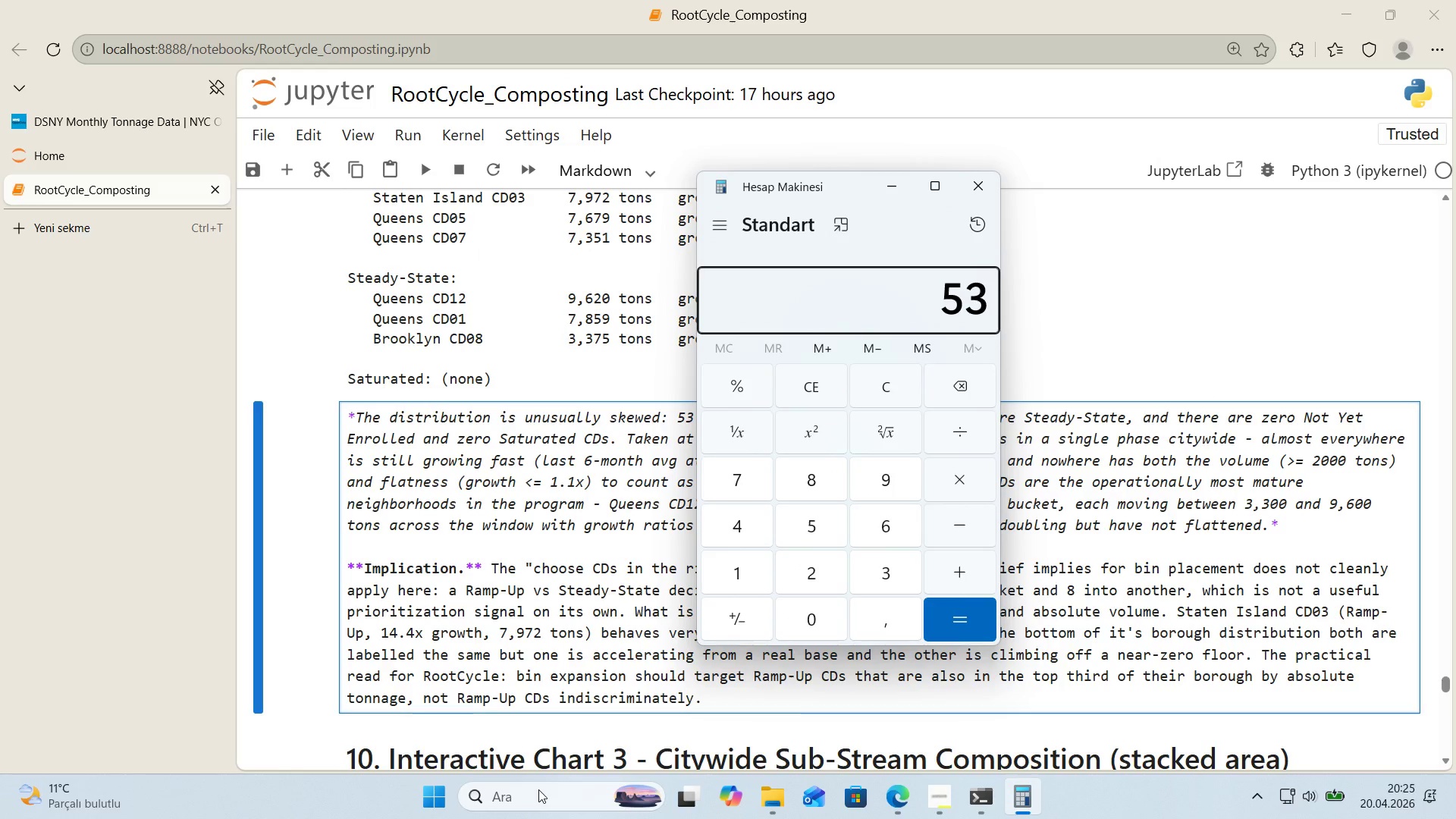 
key(NumpadDivide)
 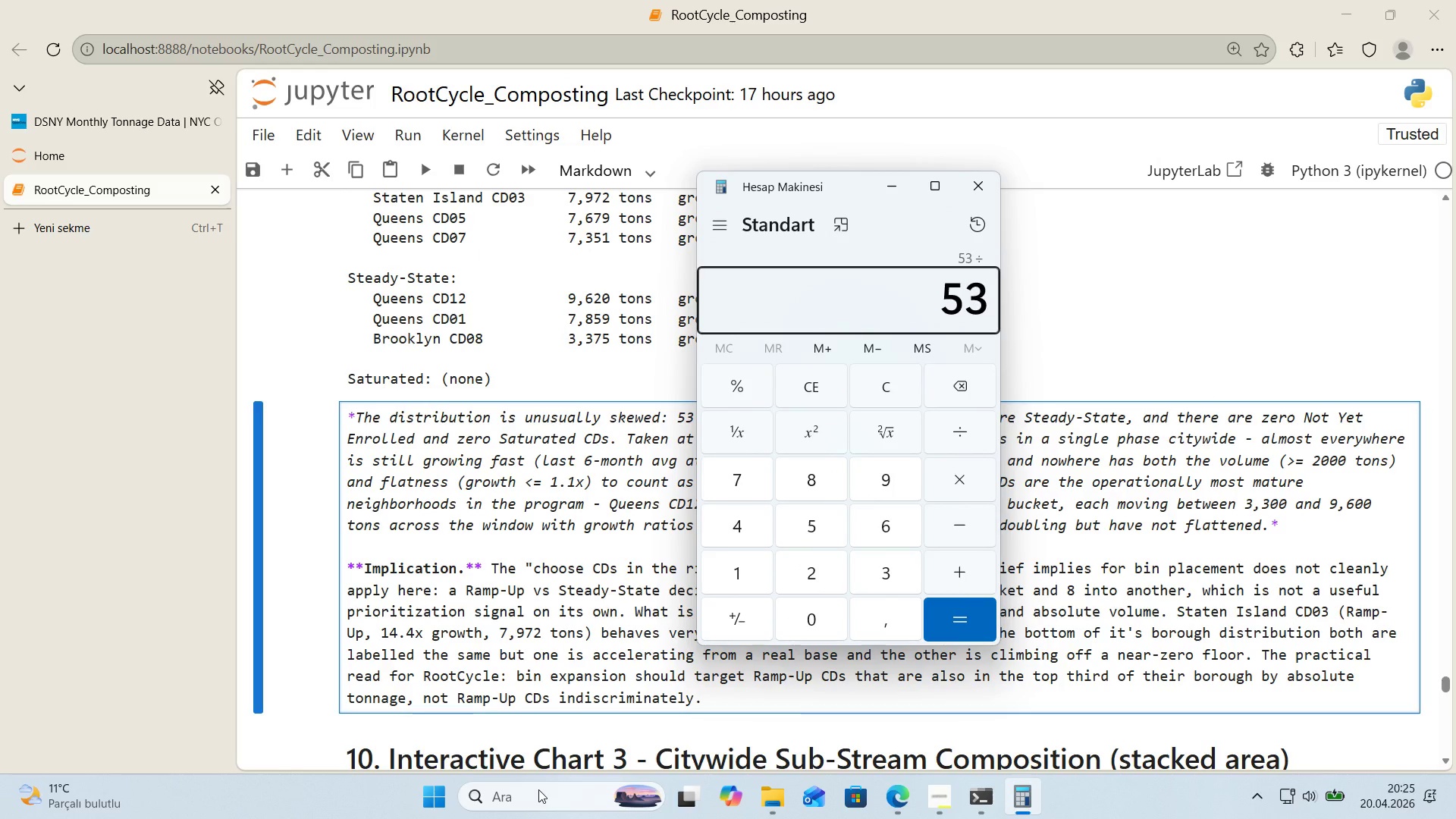 
key(Numpad5)
 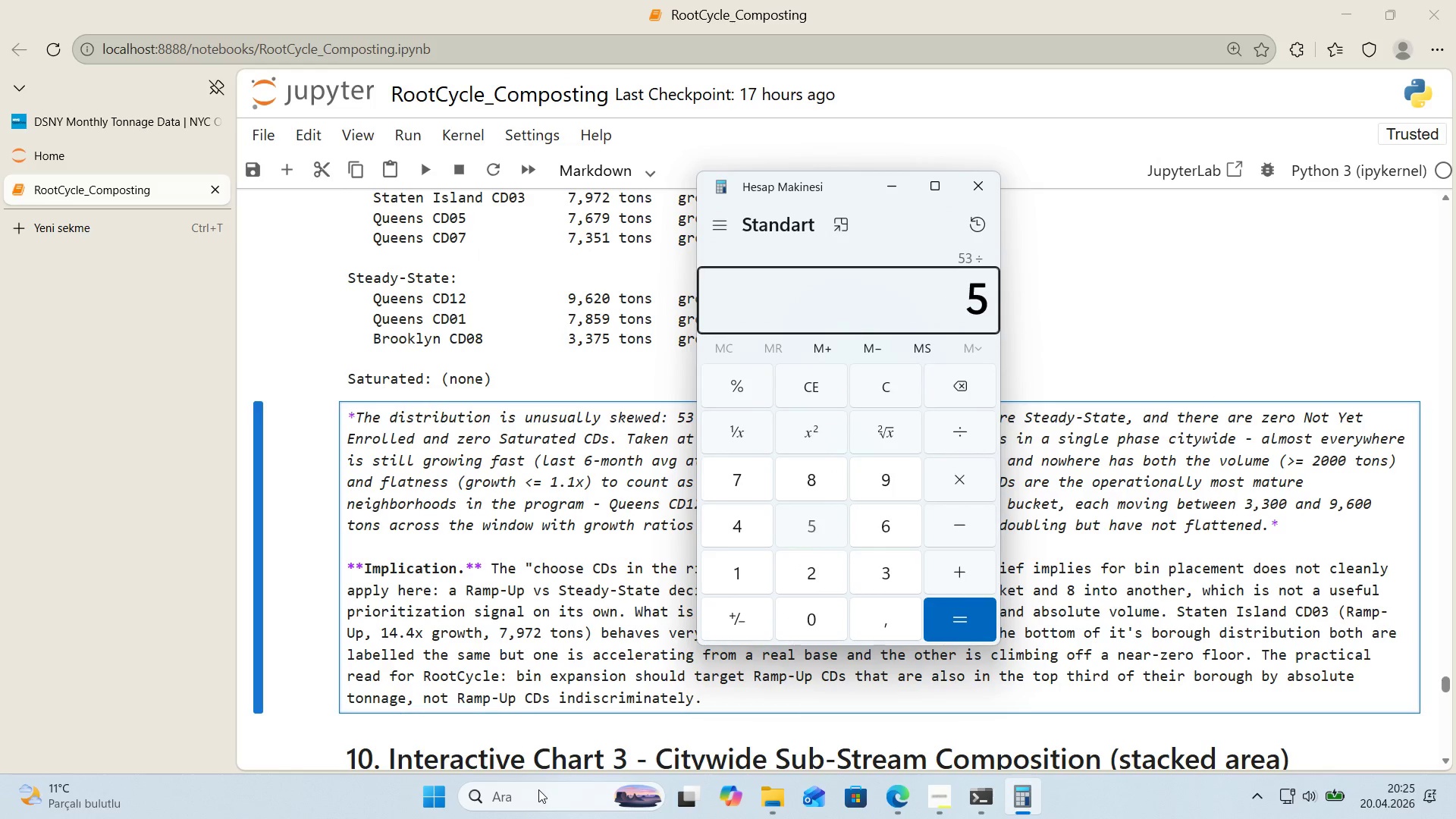 
key(Numpad9)
 